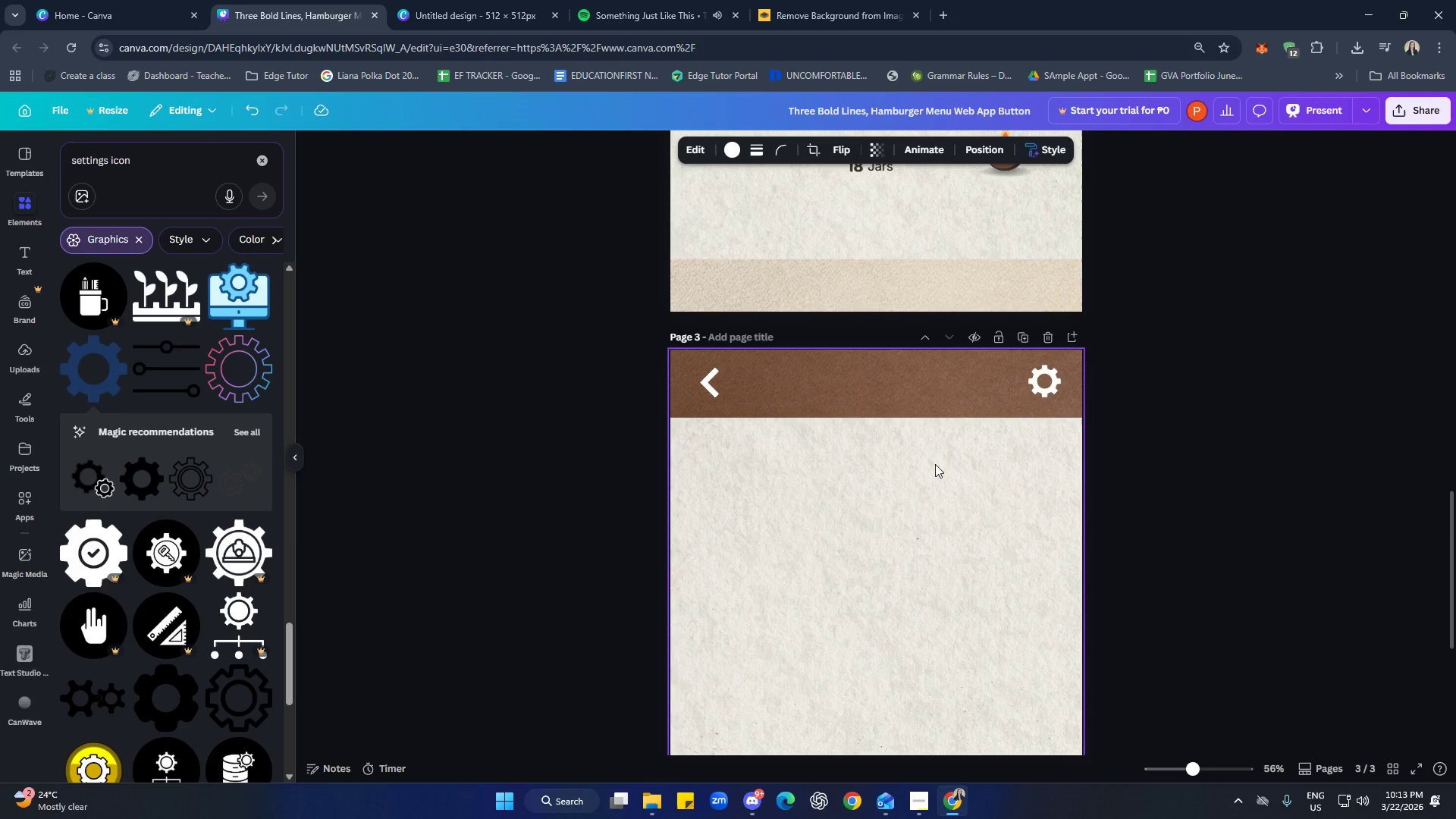 
key(ArrowLeft)
 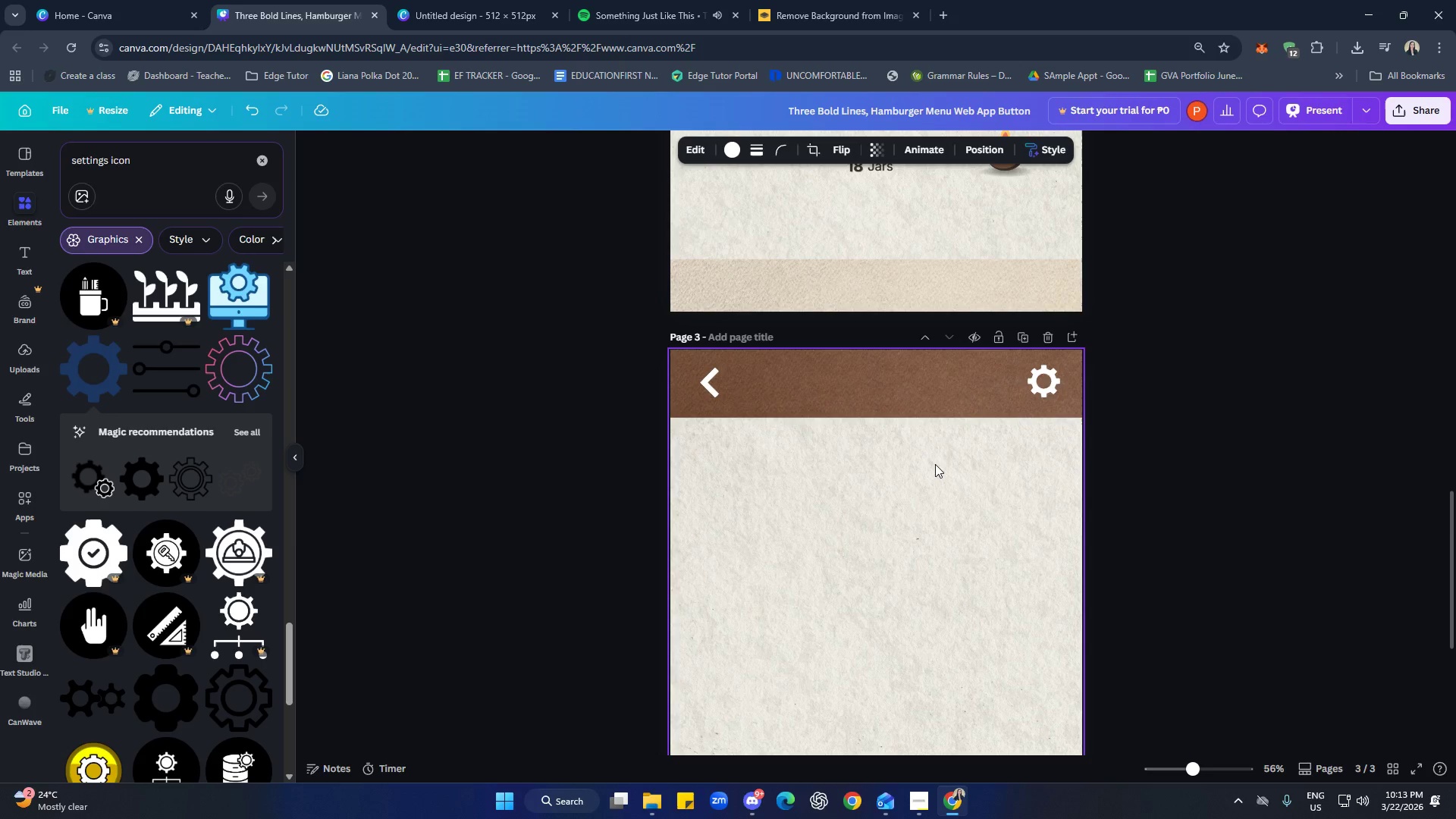 
key(ArrowLeft)
 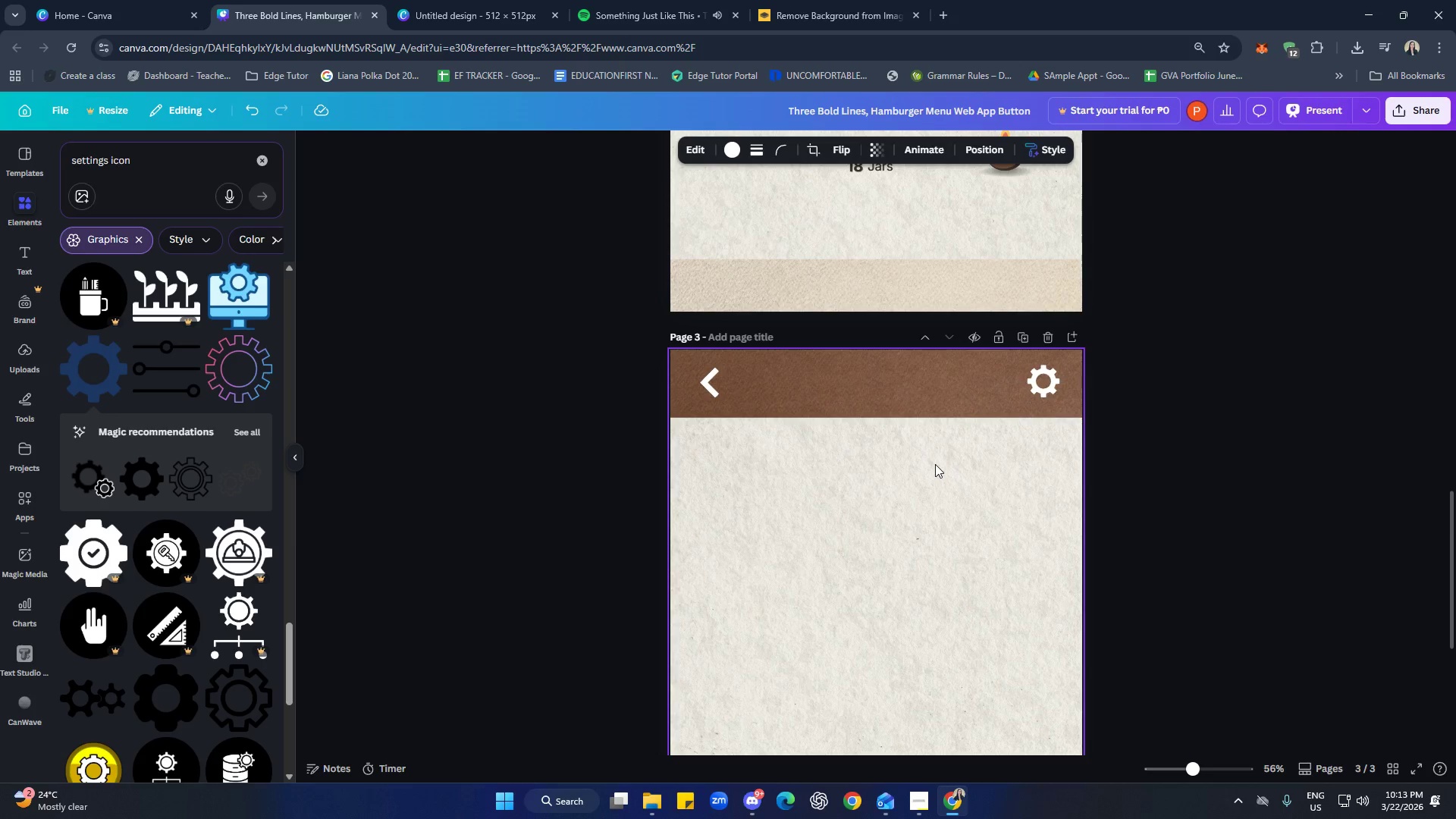 
key(ArrowLeft)
 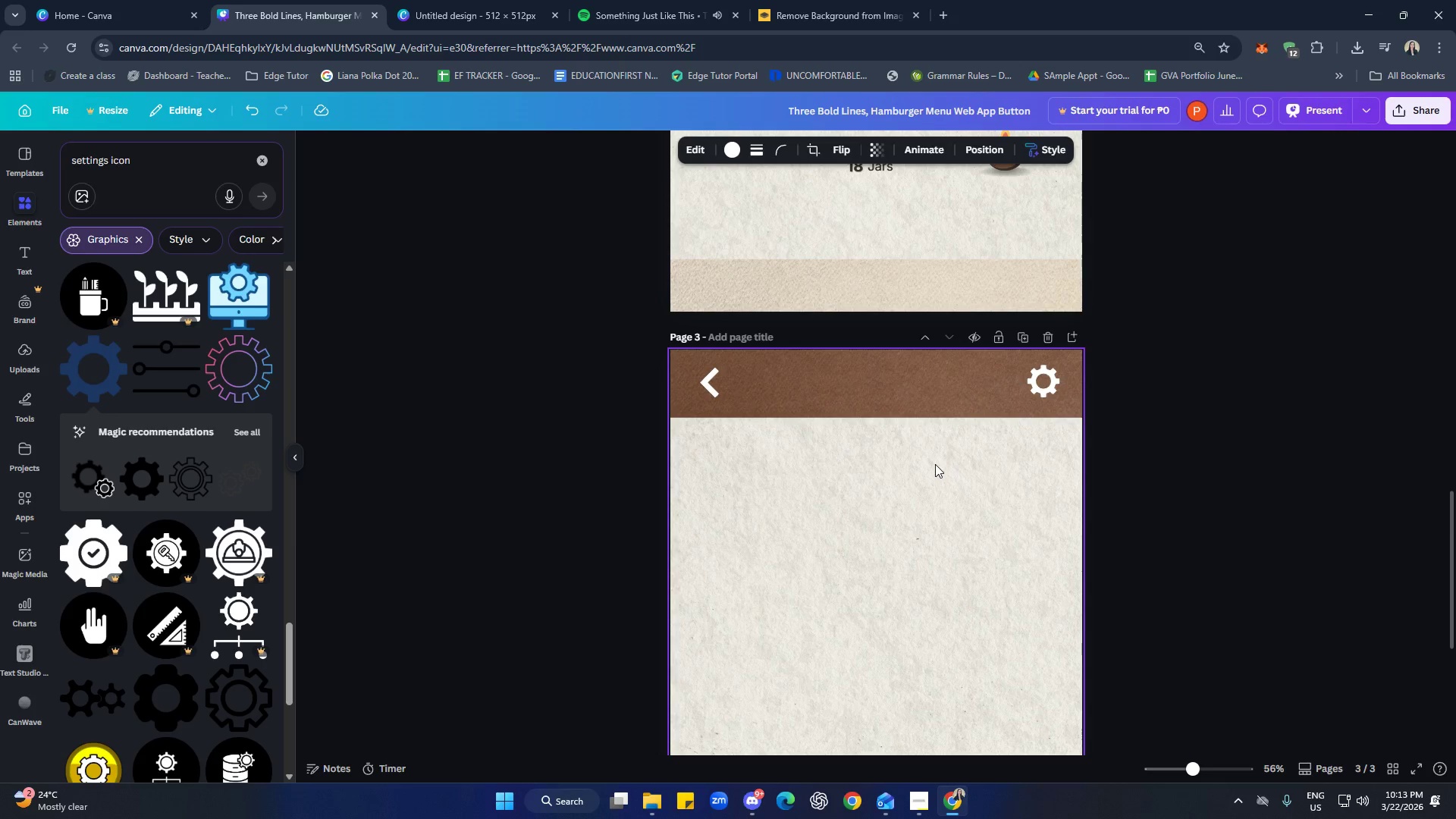 
key(ArrowLeft)
 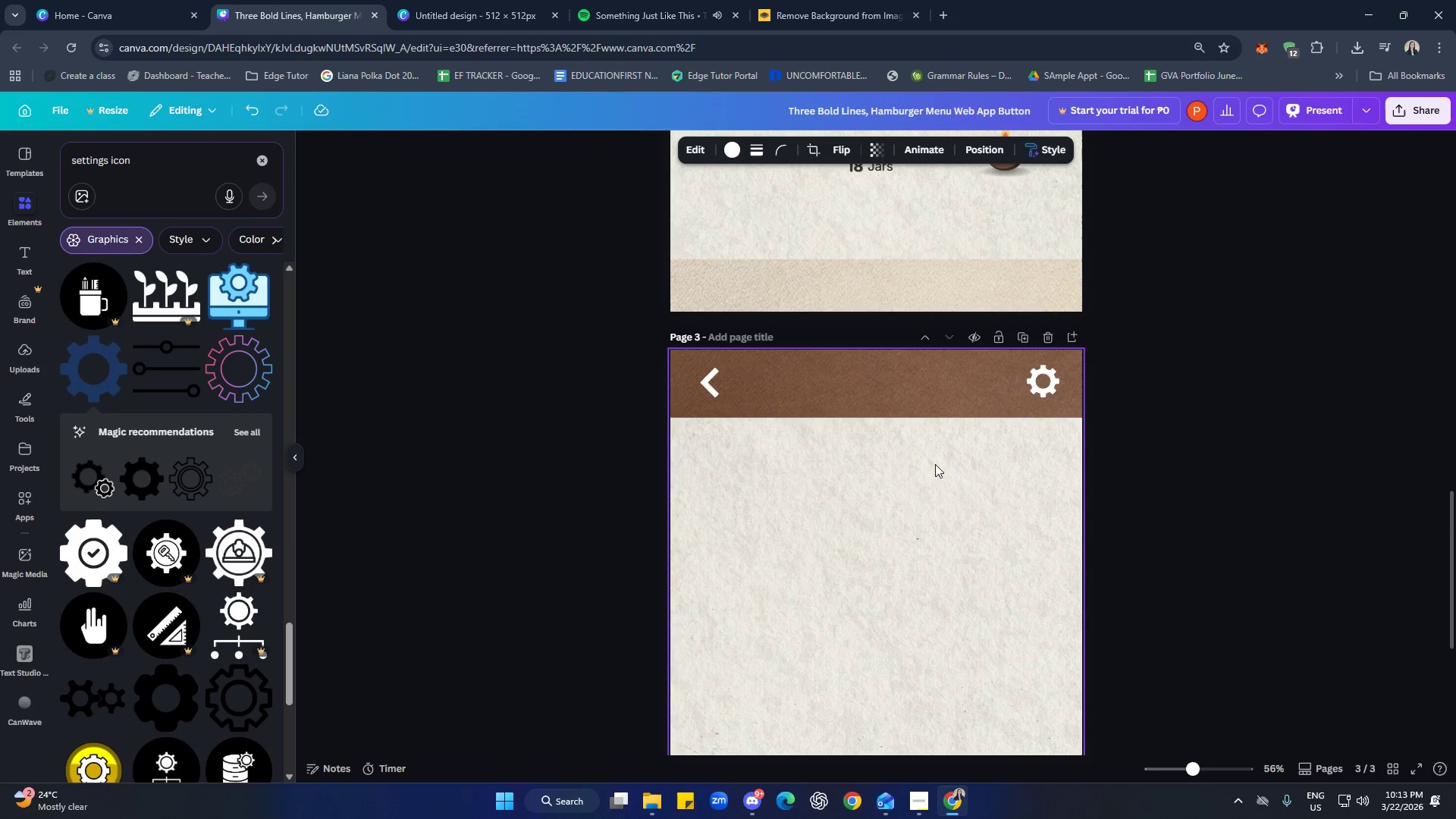 
key(ArrowLeft)
 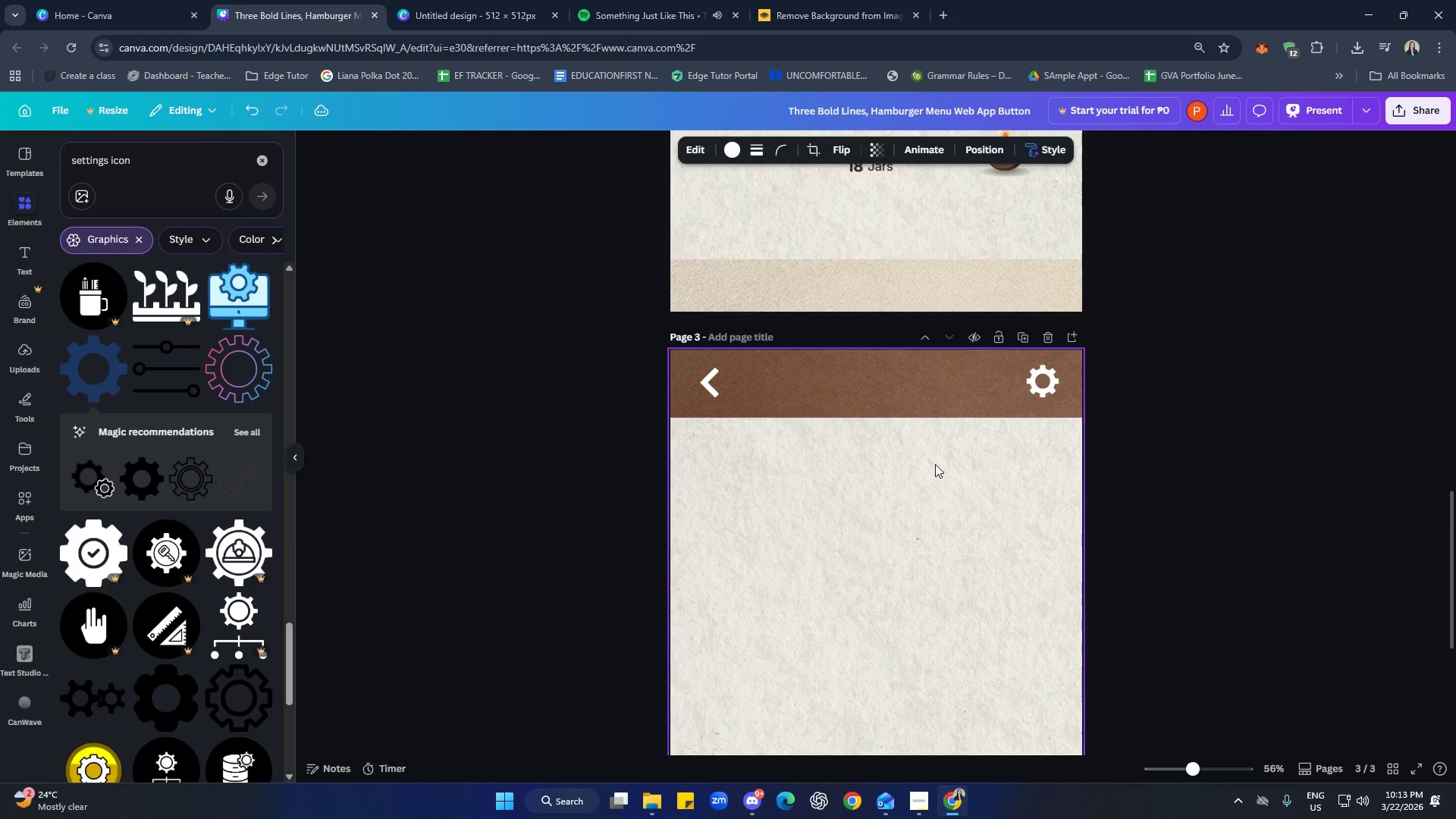 
key(ArrowLeft)
 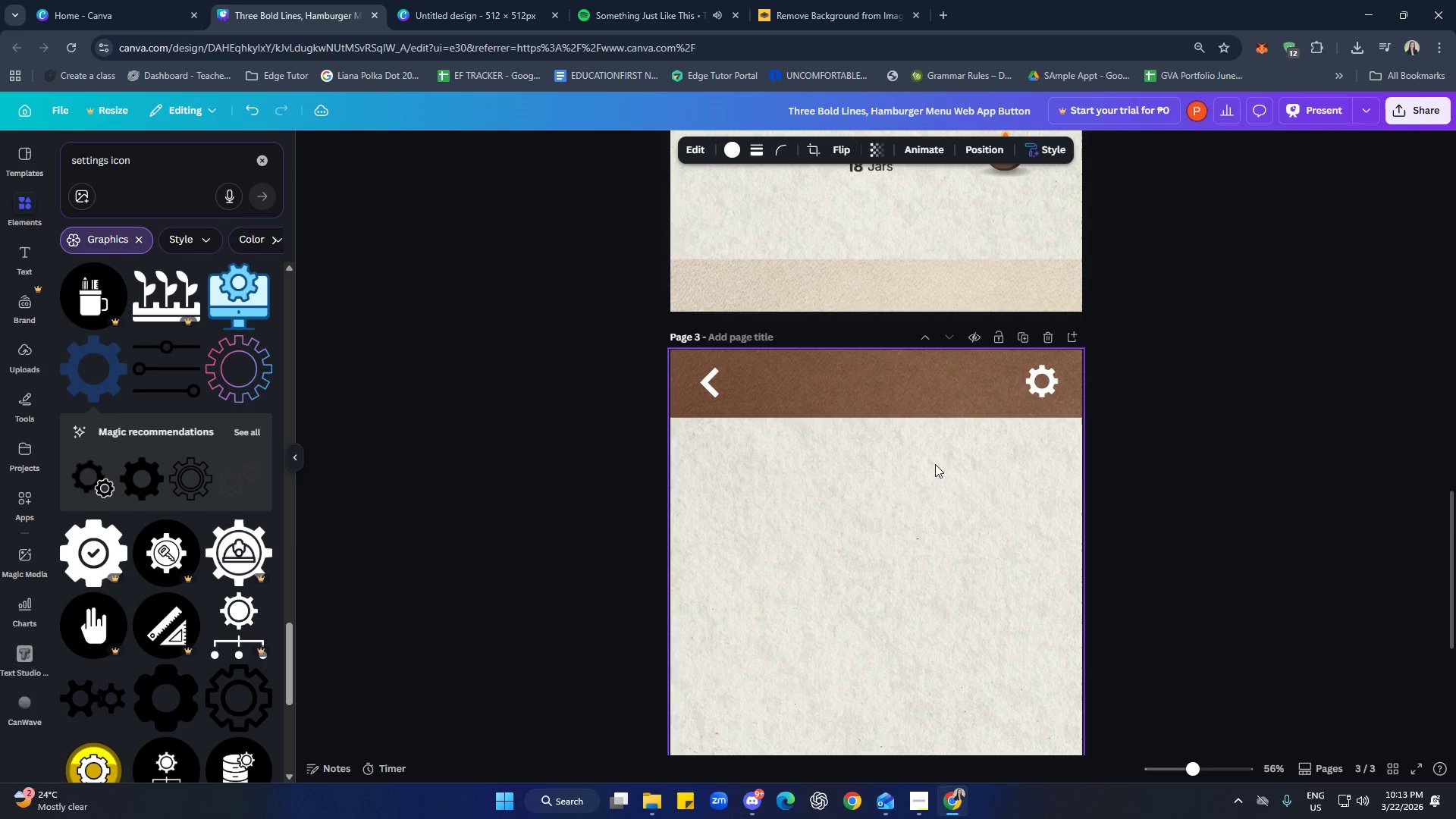 
key(ArrowLeft)
 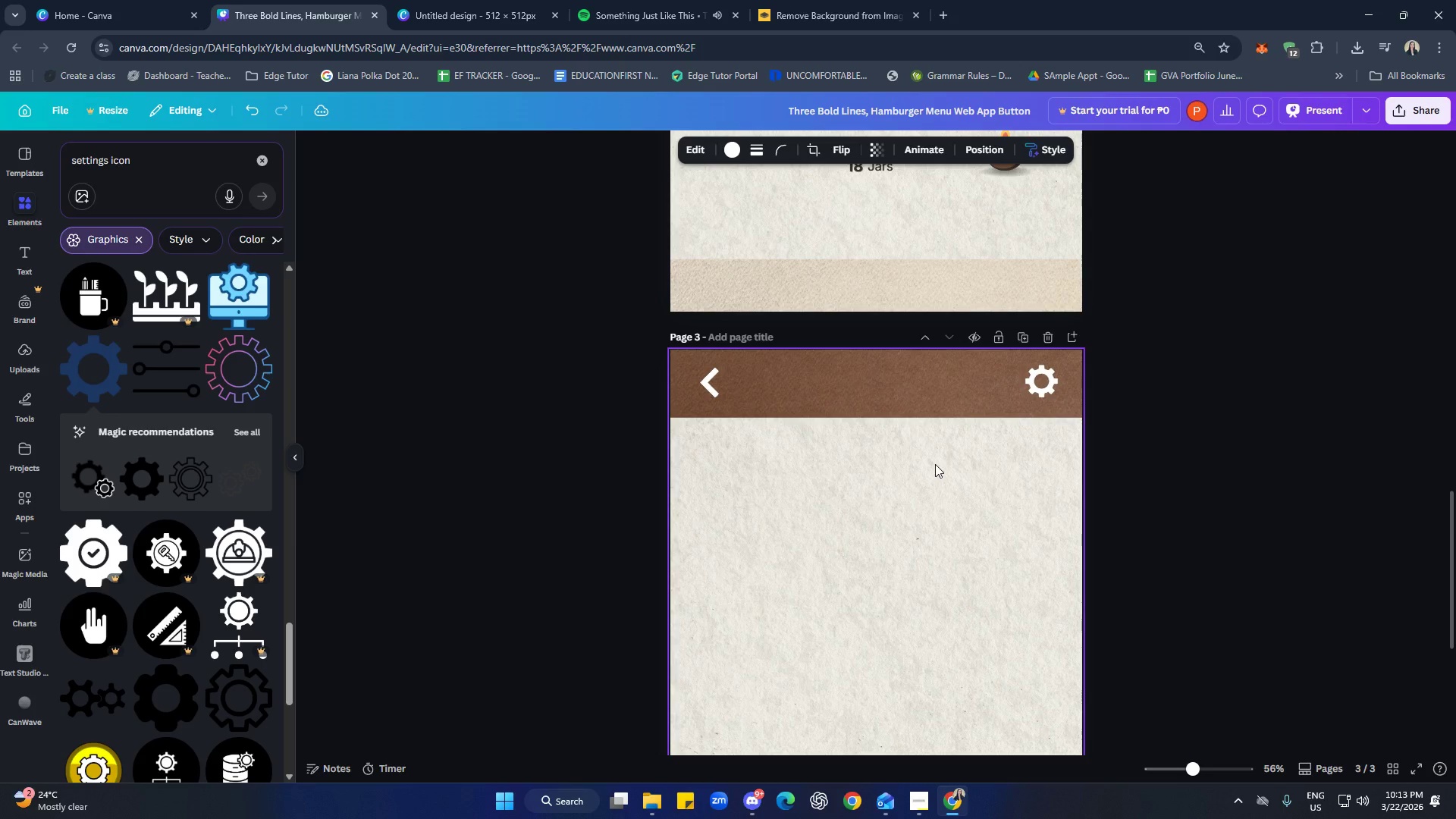 
key(ArrowLeft)
 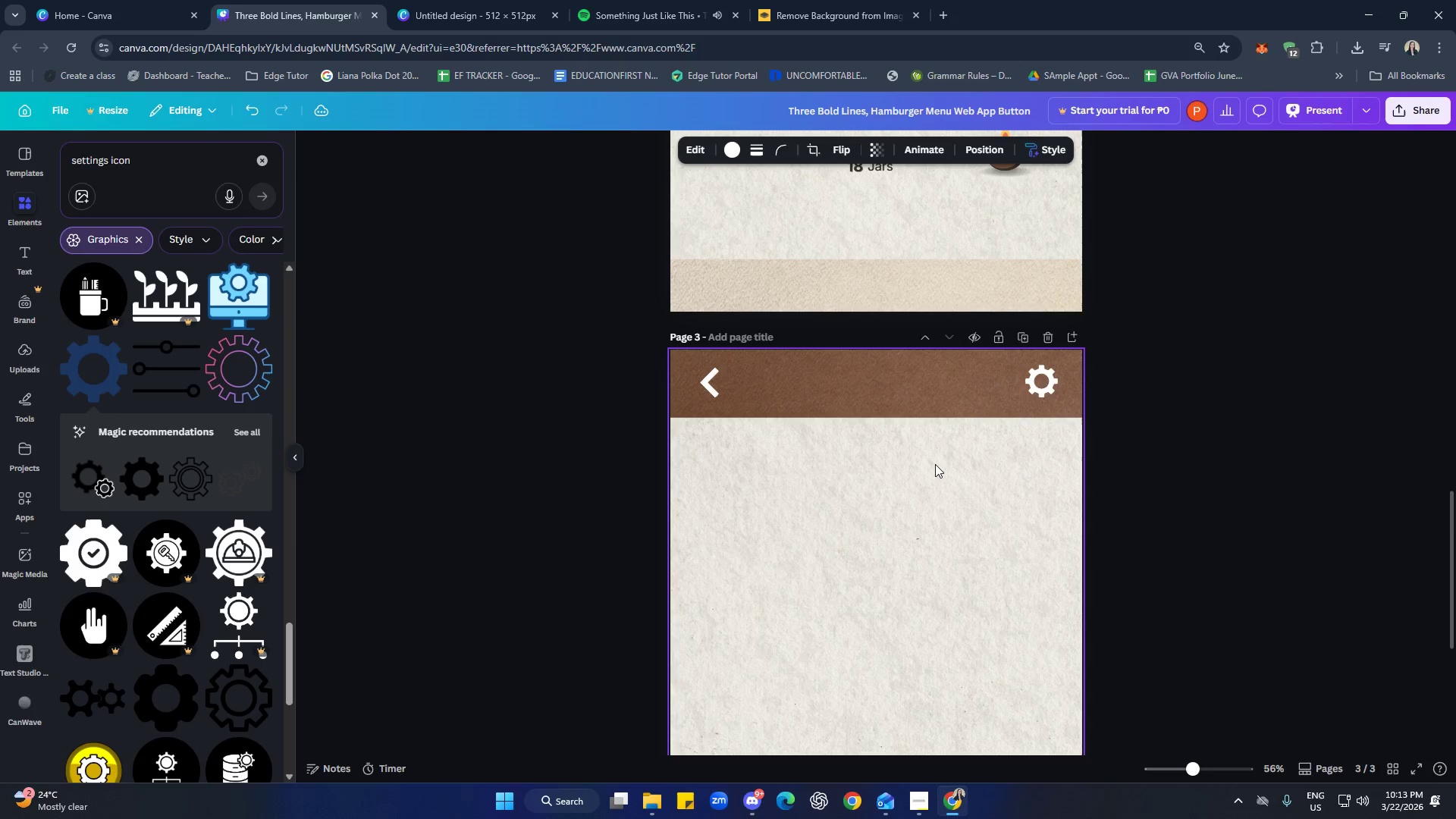 
key(ArrowLeft)
 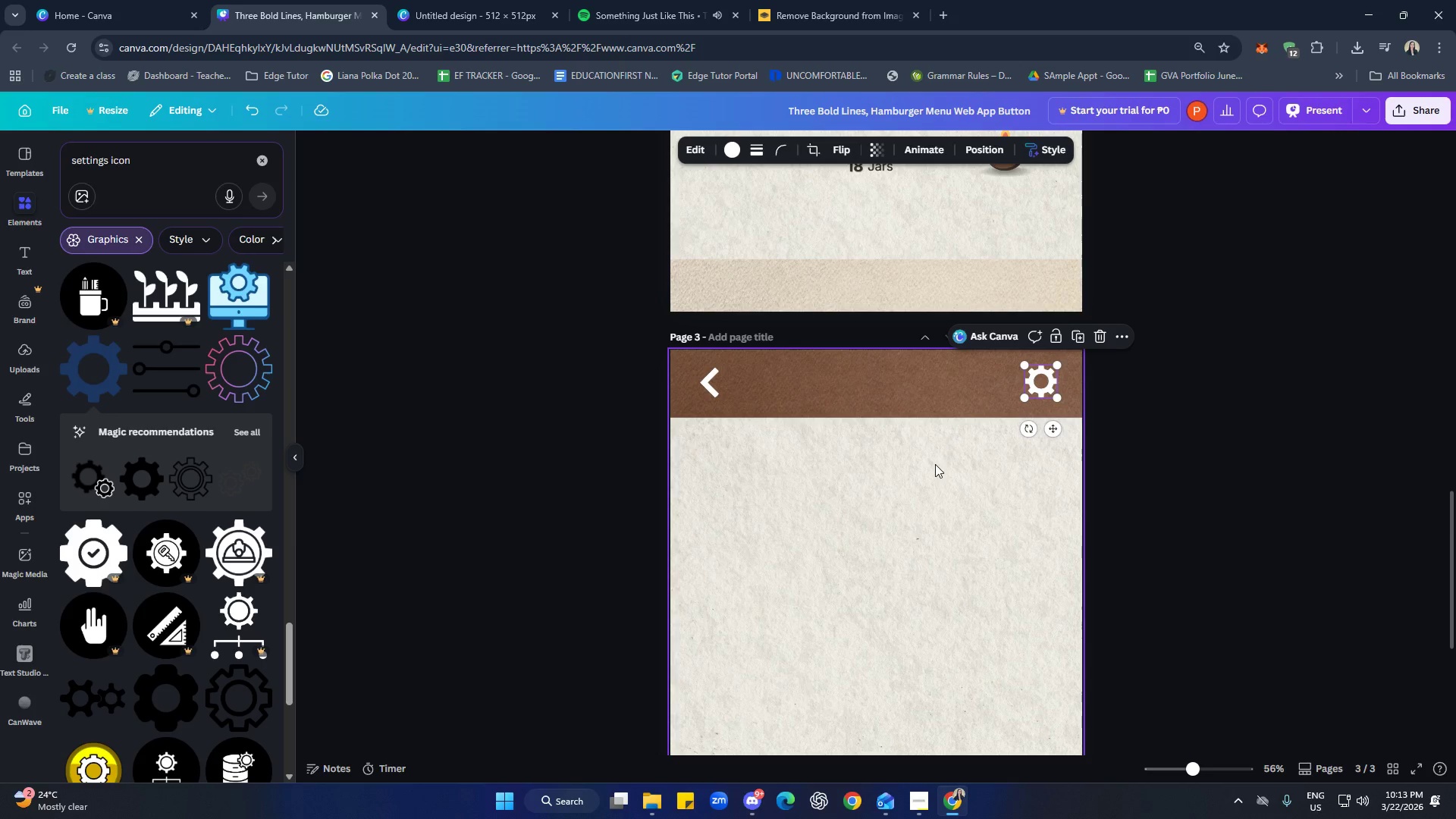 
left_click([895, 633])
 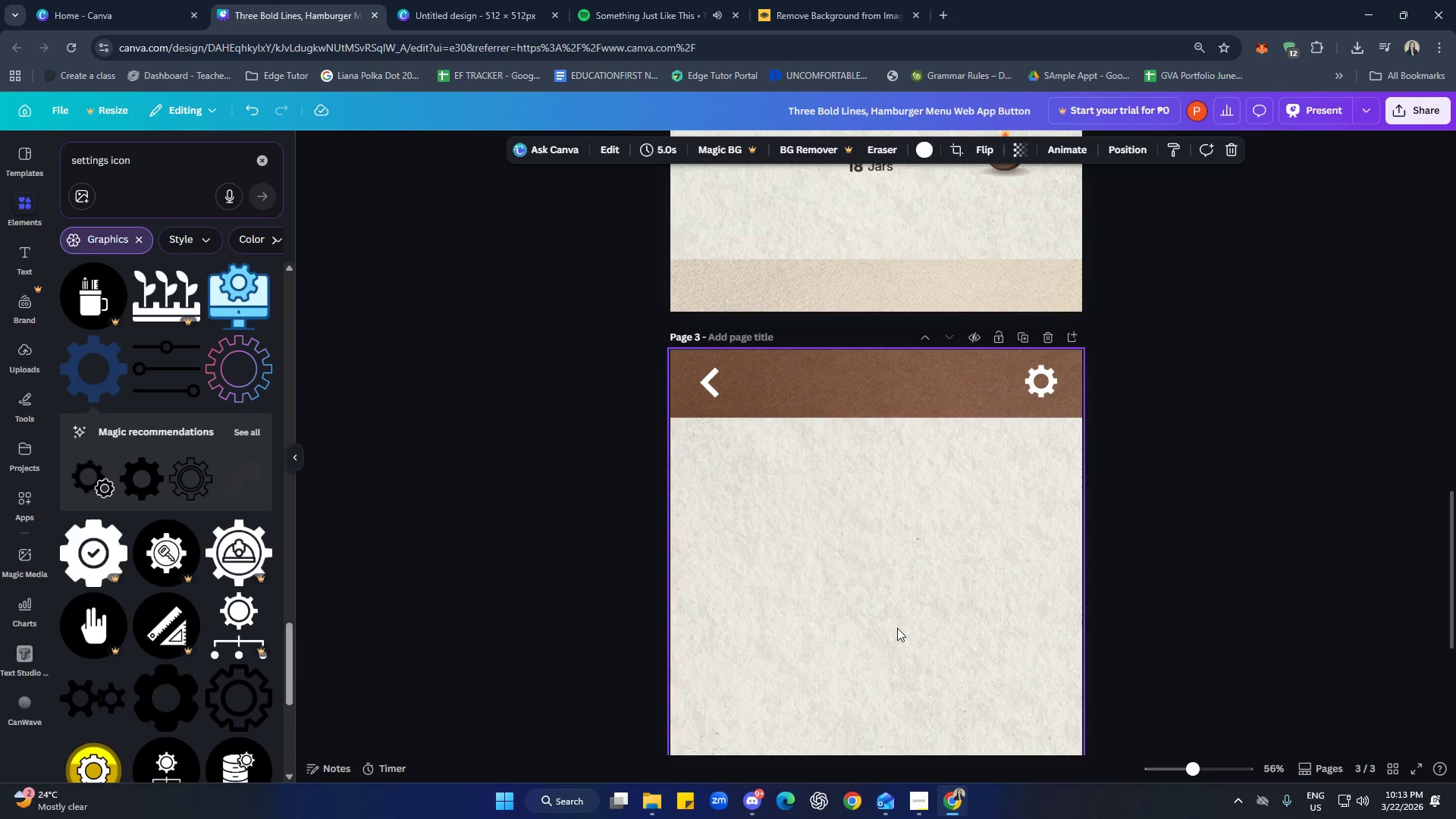 
scroll: coordinate [947, 576], scroll_direction: down, amount: 7.0
 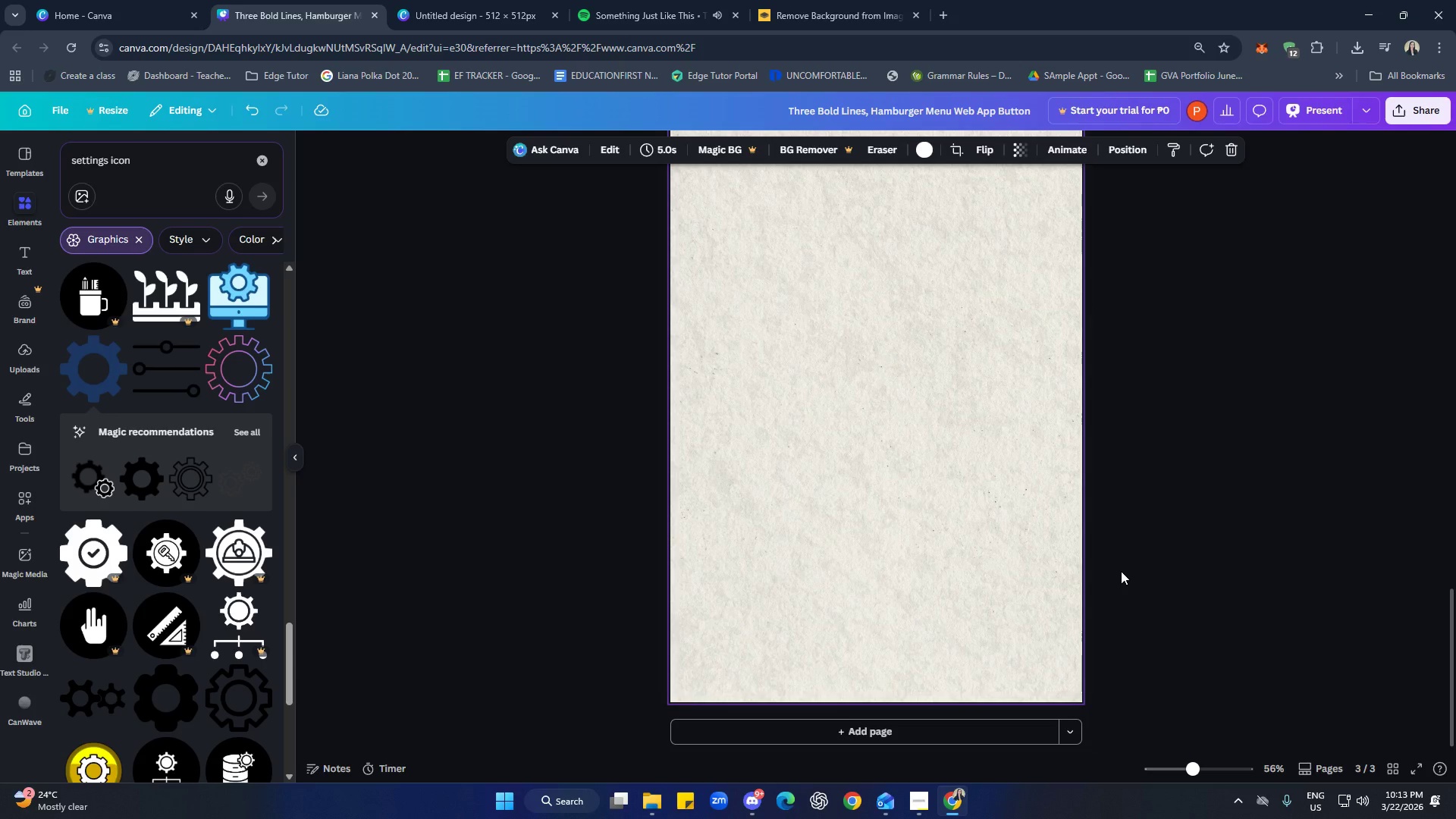 
wait(7.08)
 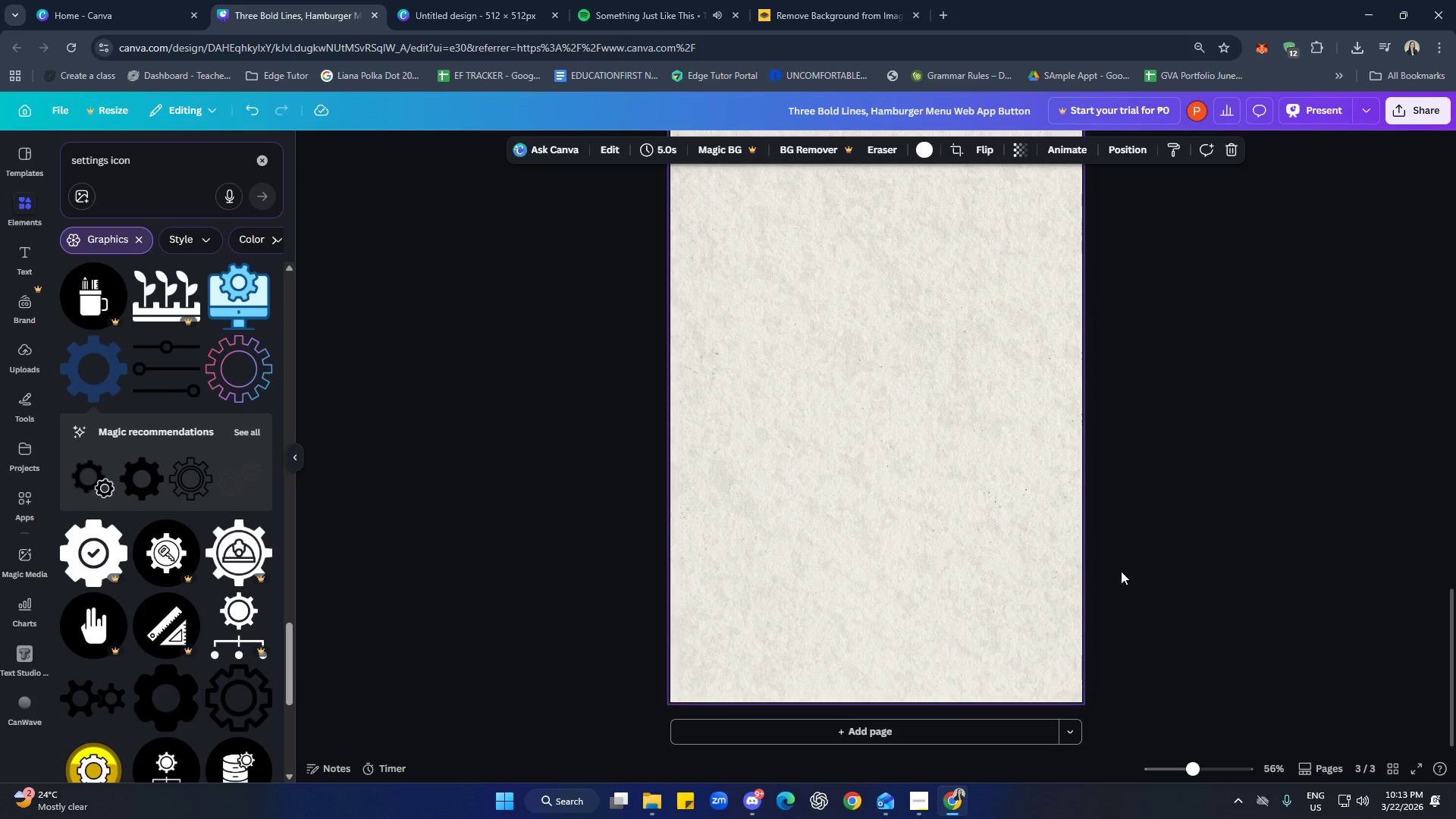 
scroll: coordinate [970, 319], scroll_direction: up, amount: 14.0
 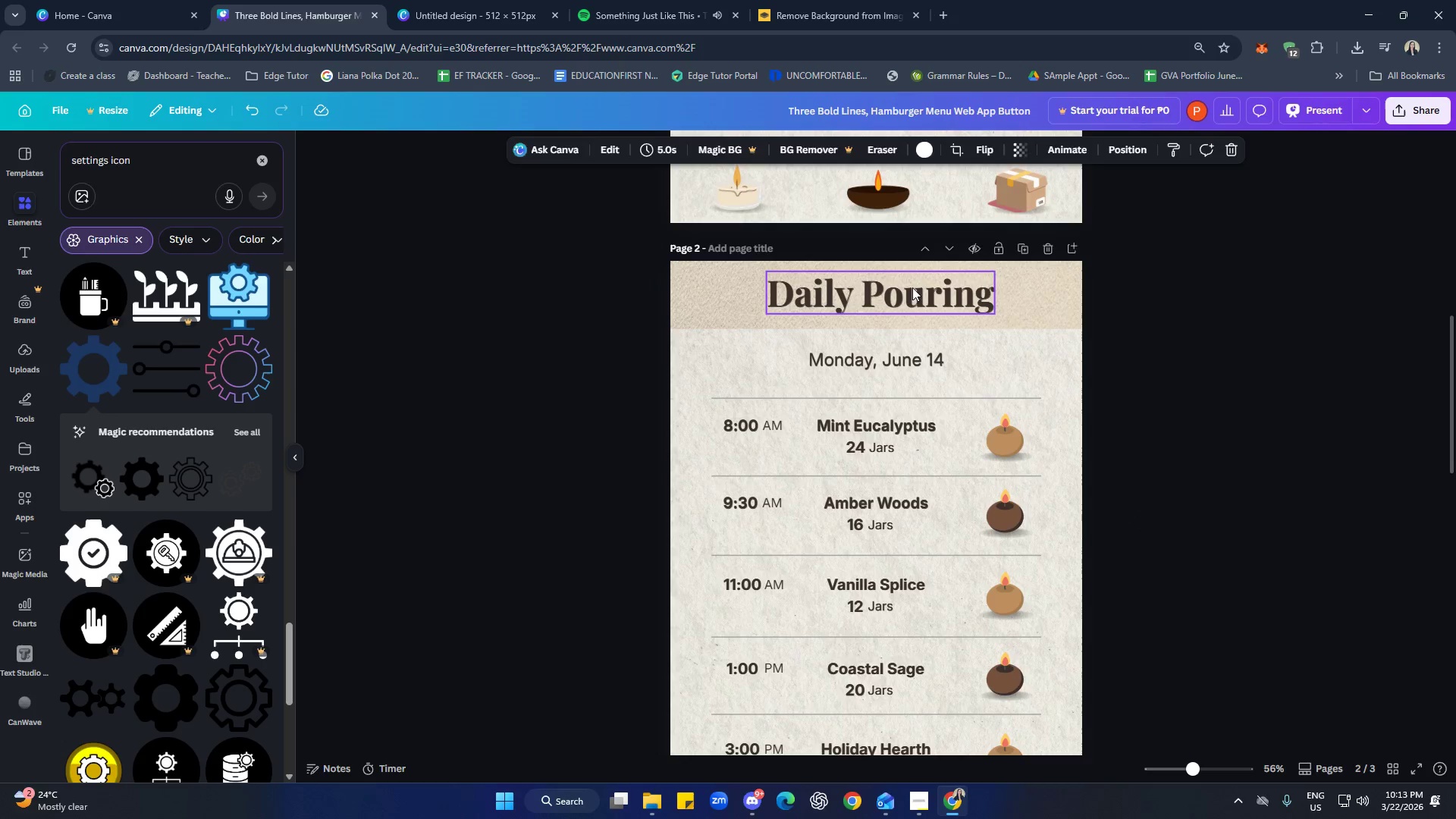 
left_click([910, 284])
 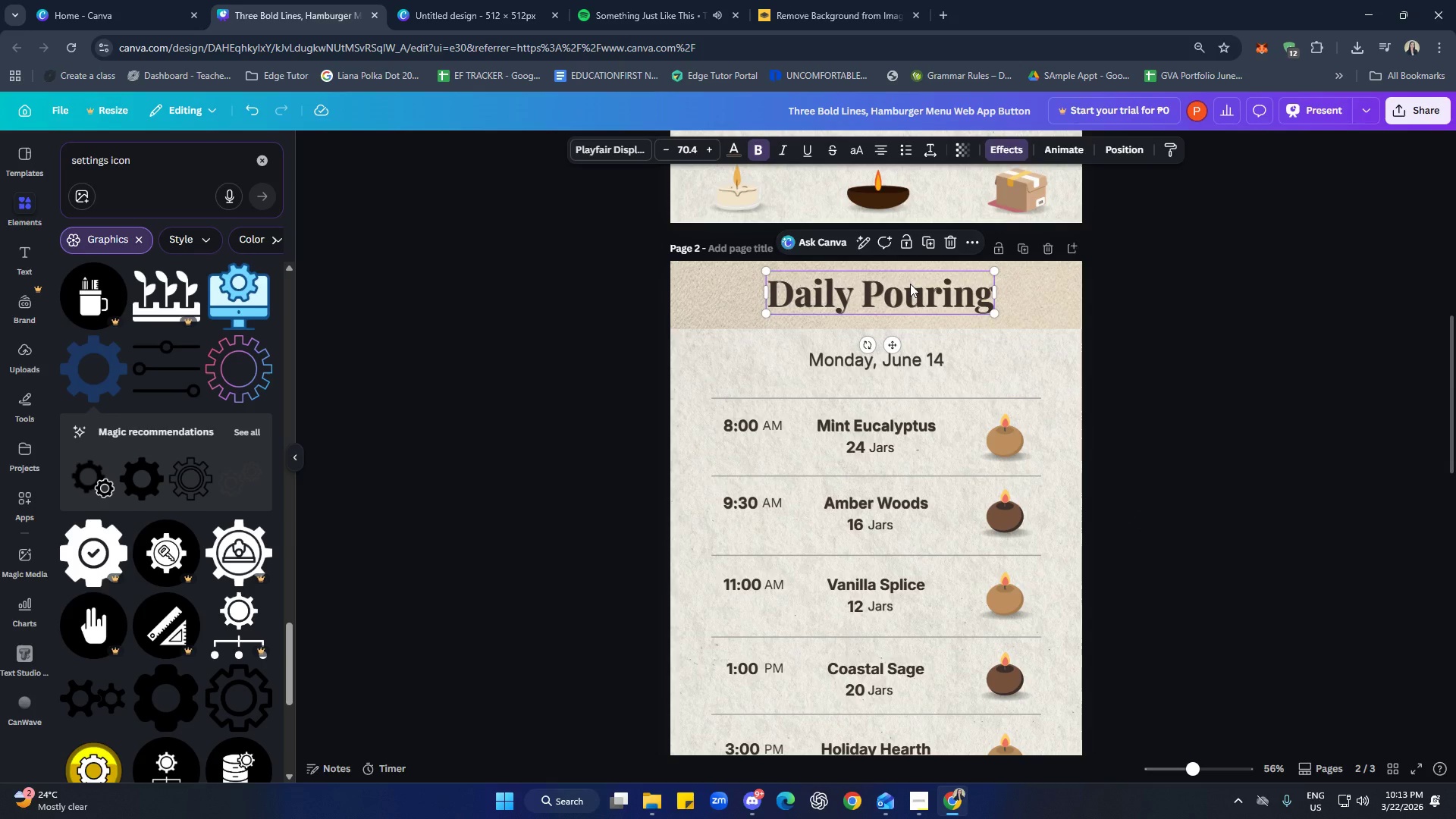 
key(Control+C)
 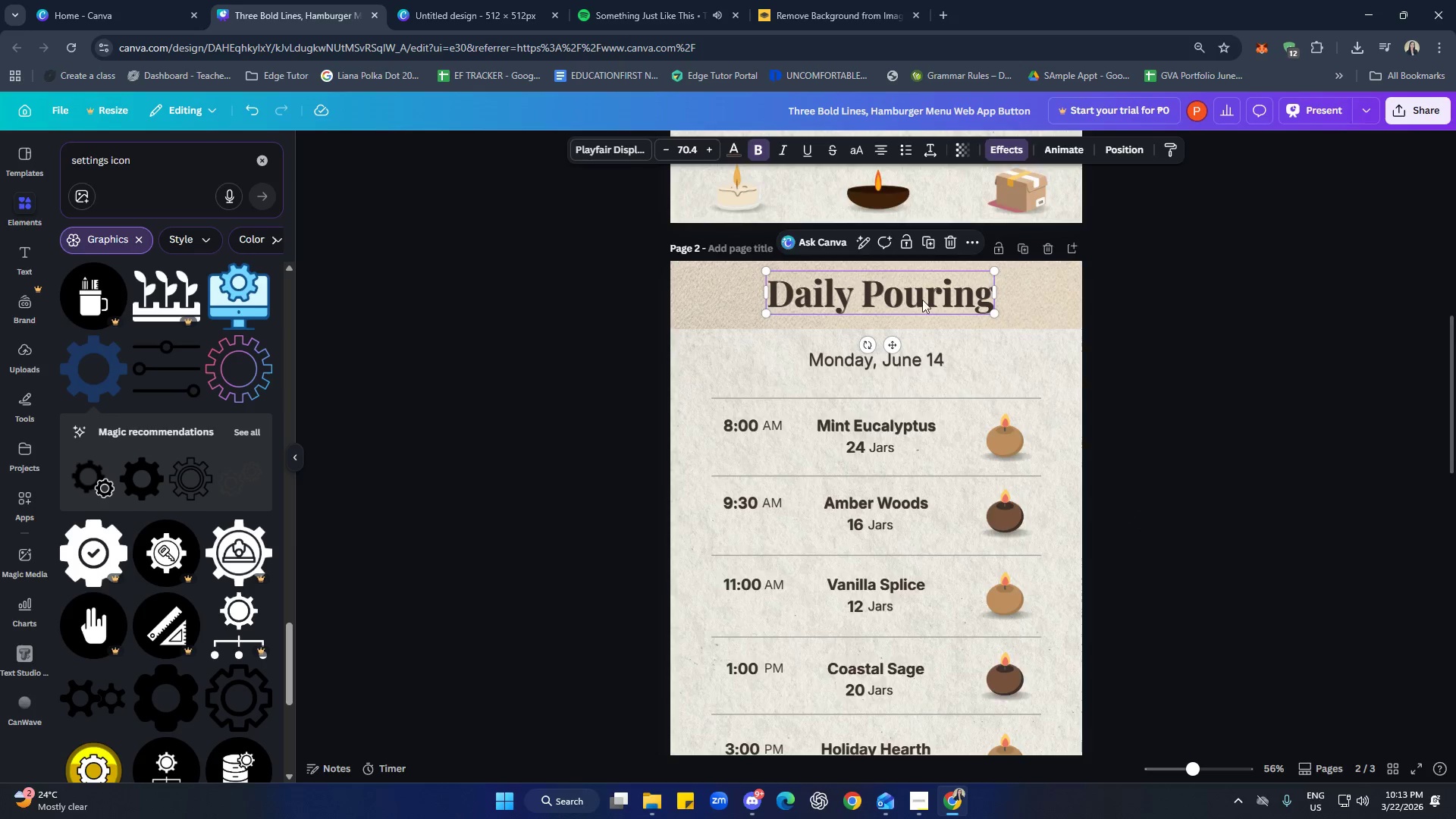 
left_click([906, 364])
 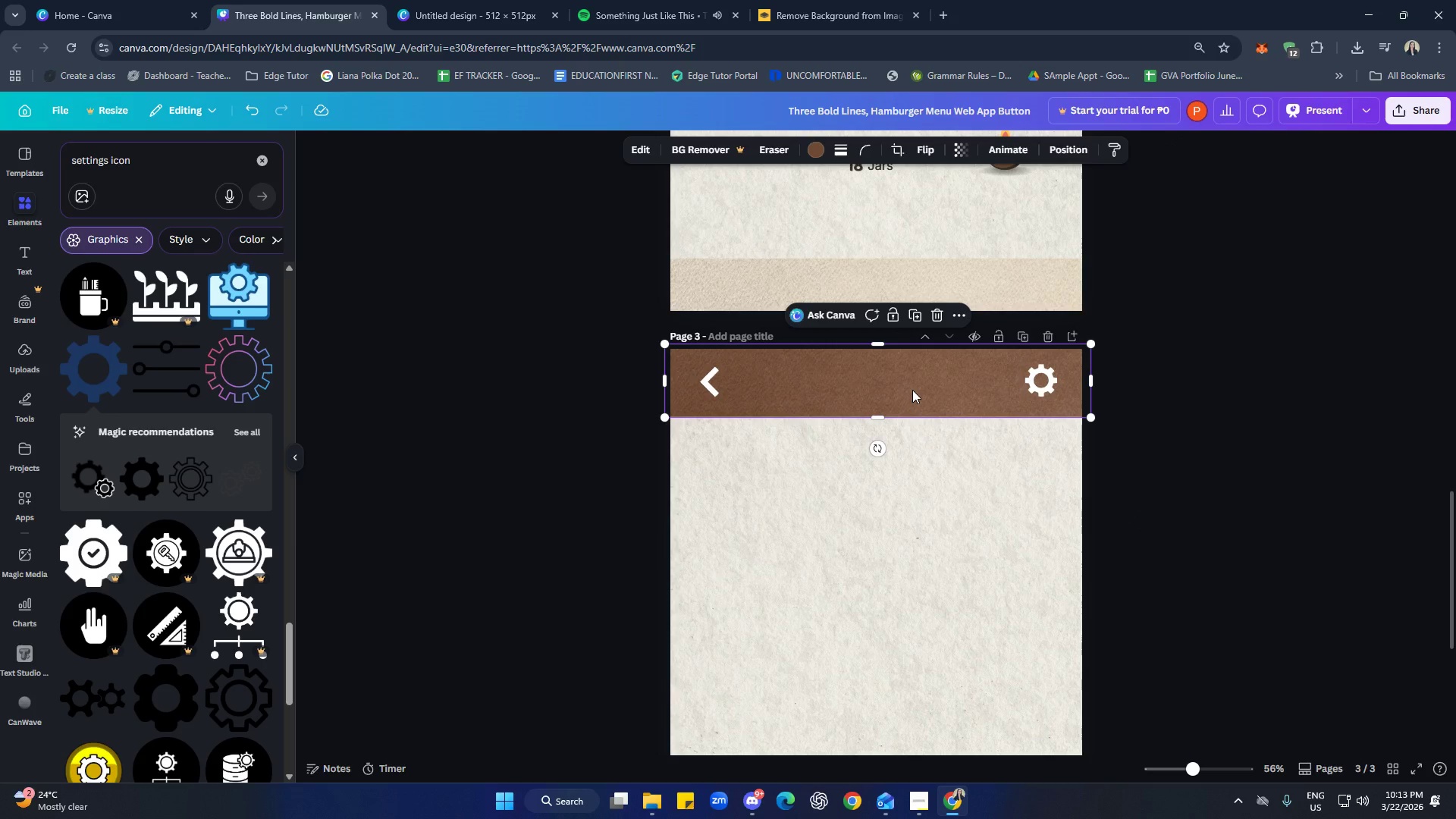 
scroll: coordinate [960, 370], scroll_direction: down, amount: 8.0
 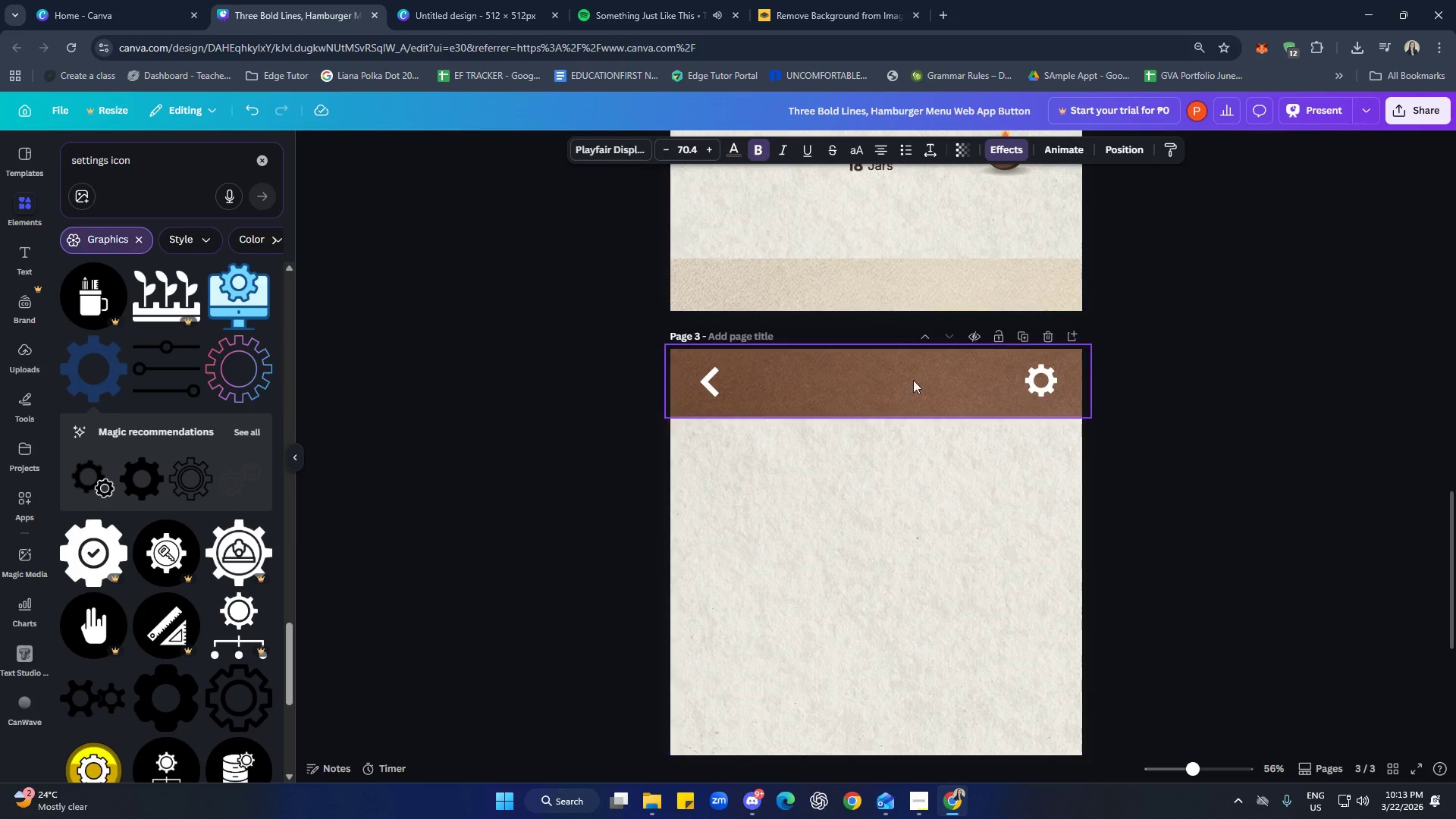 
key(Control+ControlLeft)
 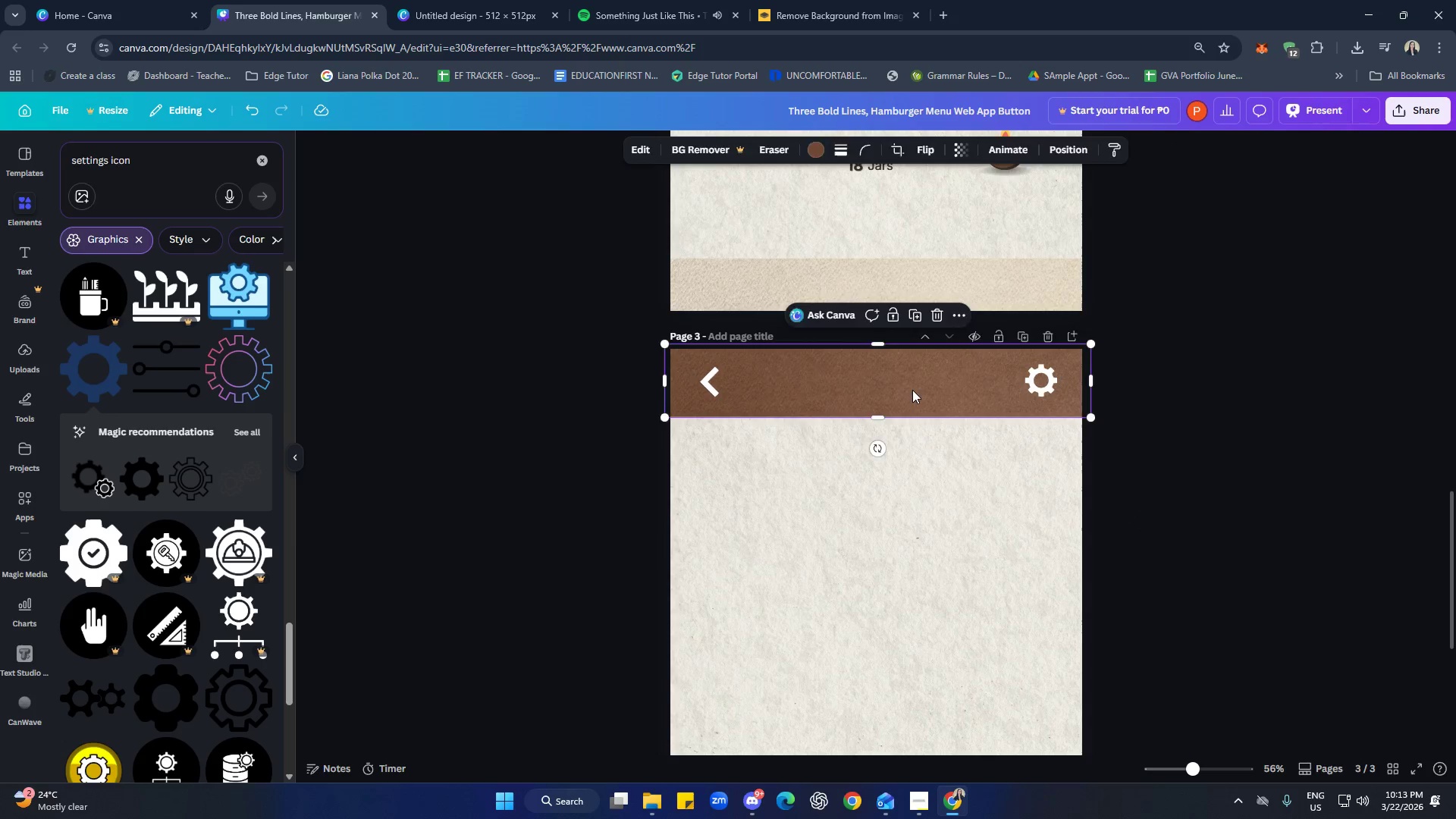 
key(Control+V)
 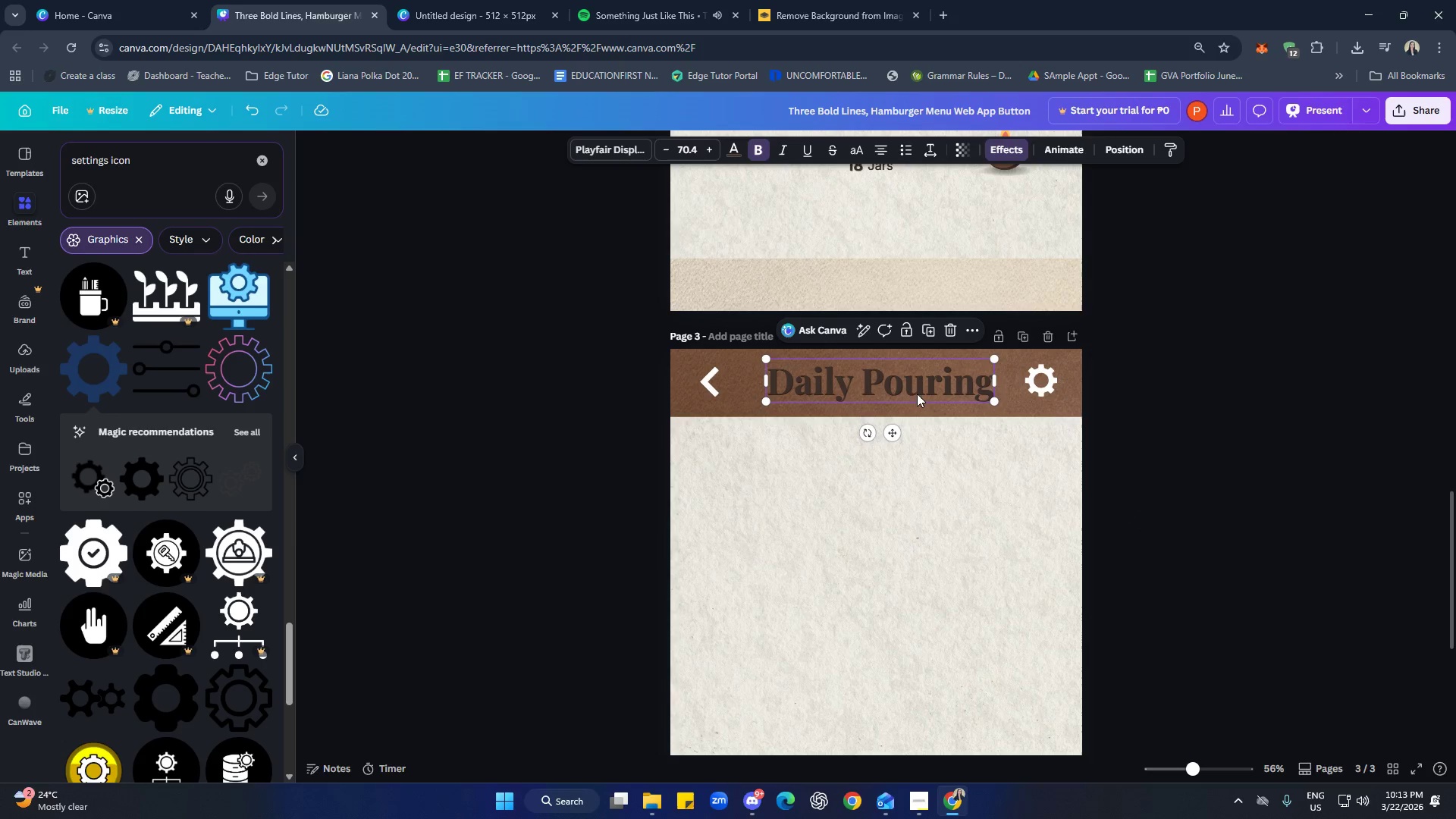 
left_click([916, 388])
 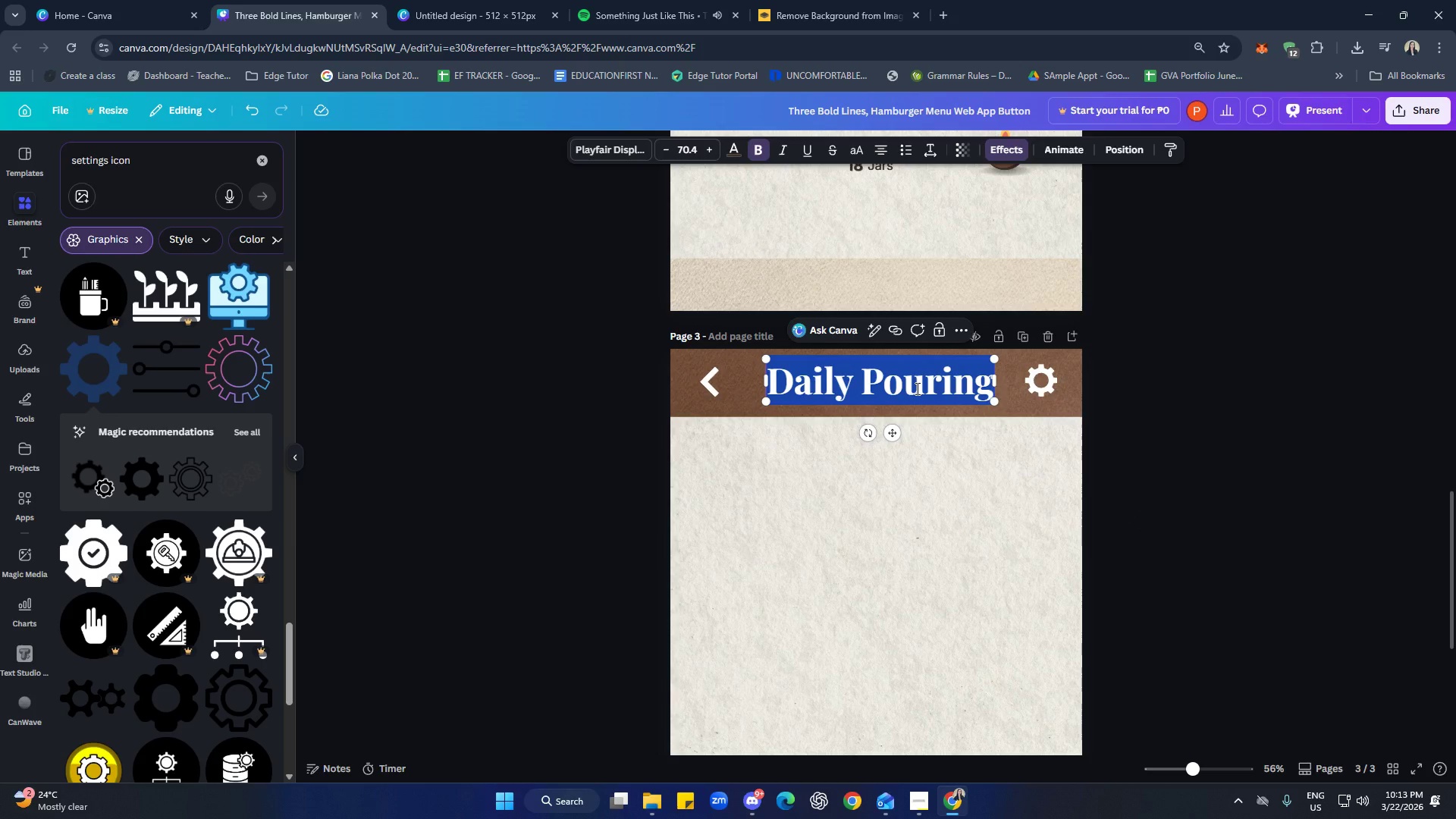 
type(R)
key(Backspace)
type(TA)
key(Backspace)
type(ask Details)
 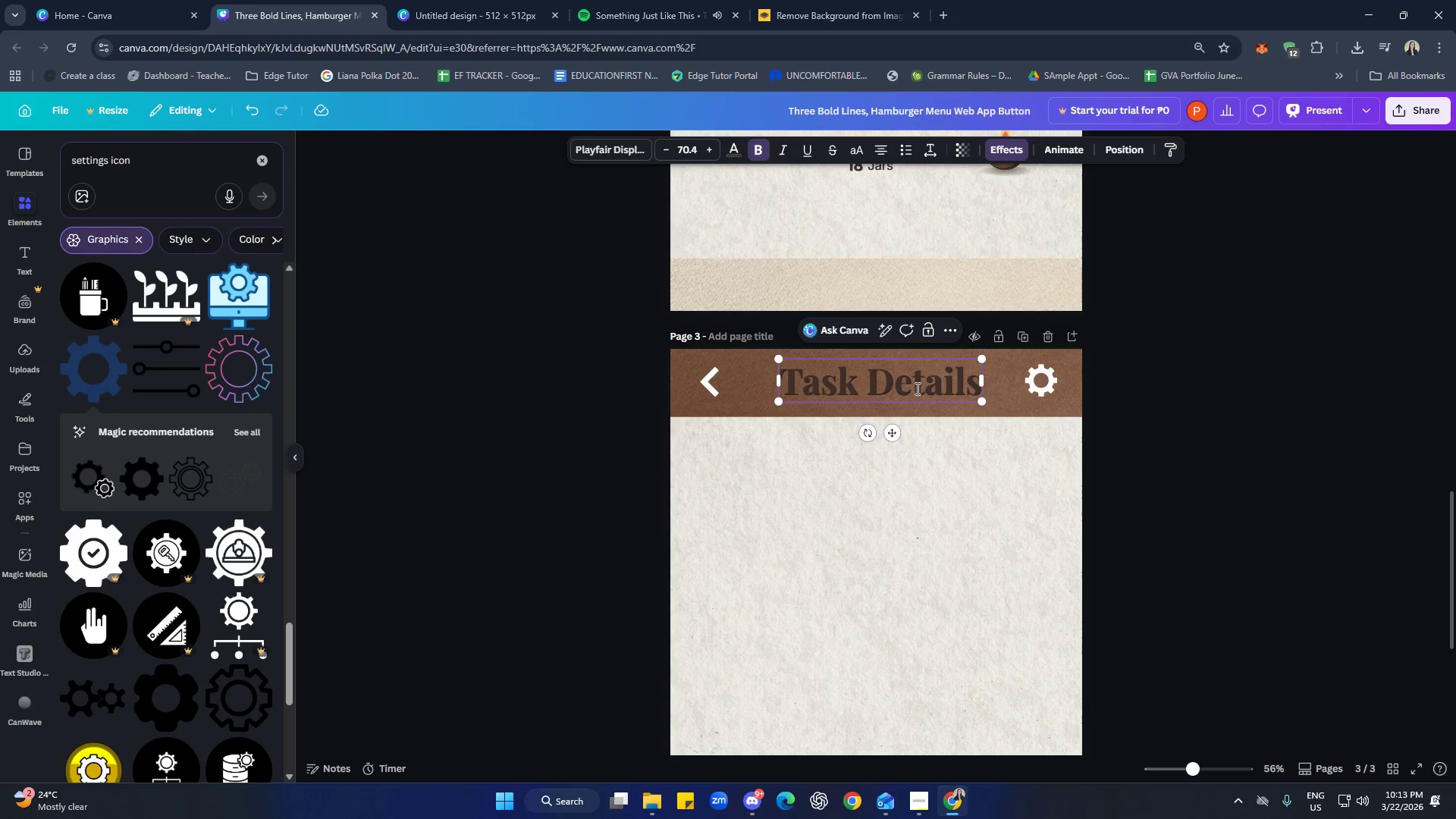 
left_click([739, 153])
 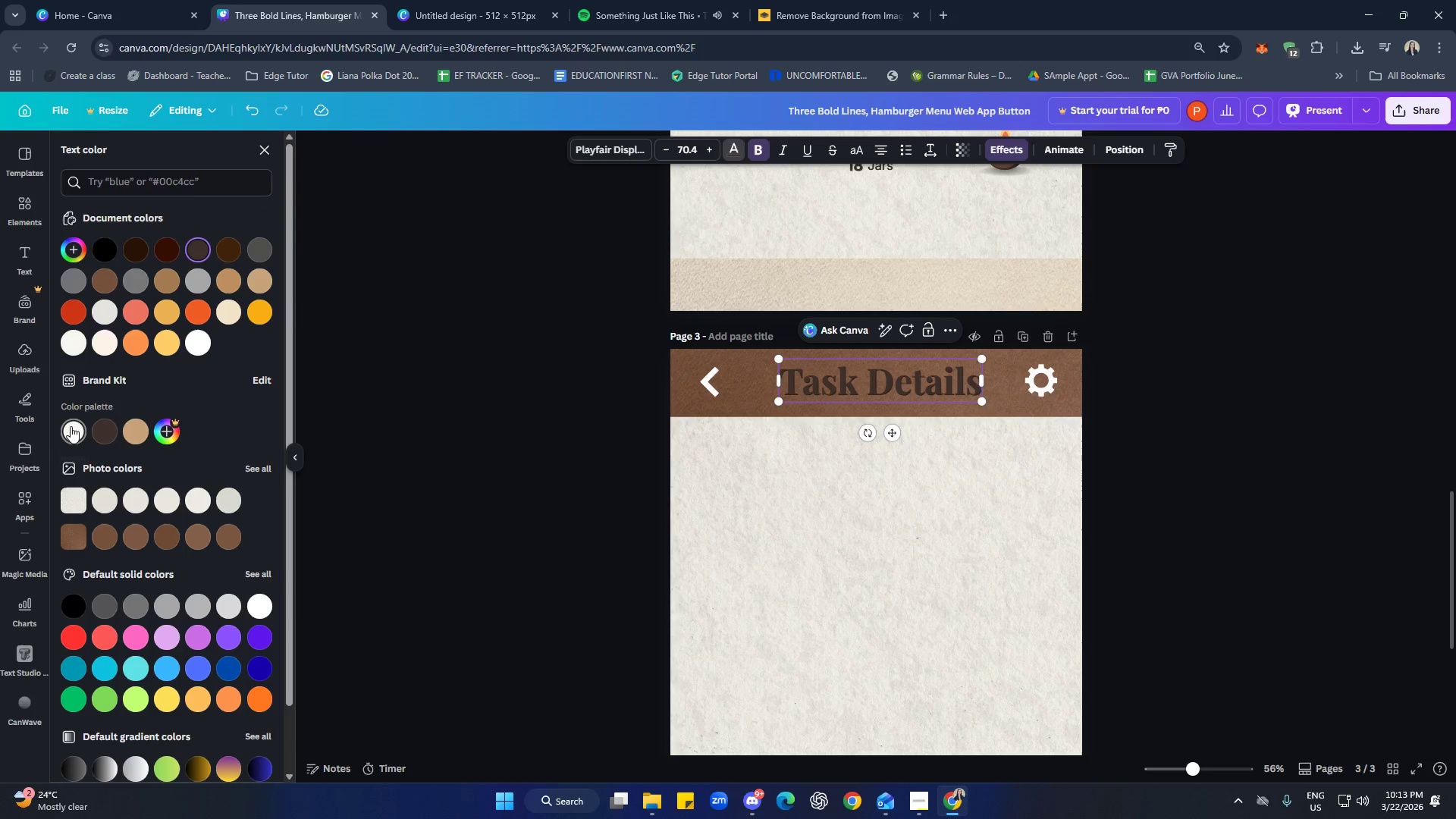 
left_click([71, 426])
 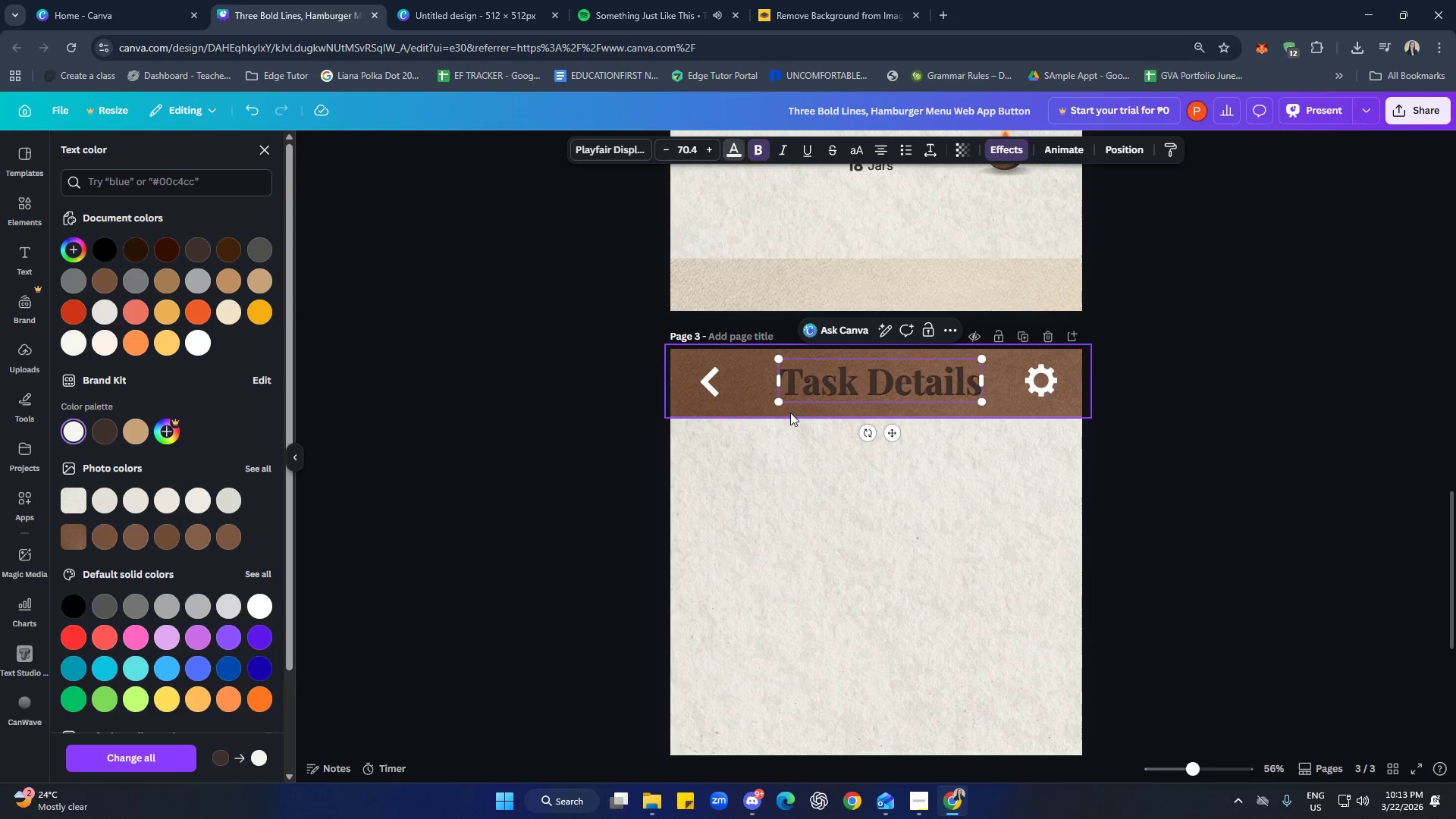 
double_click([852, 388])
 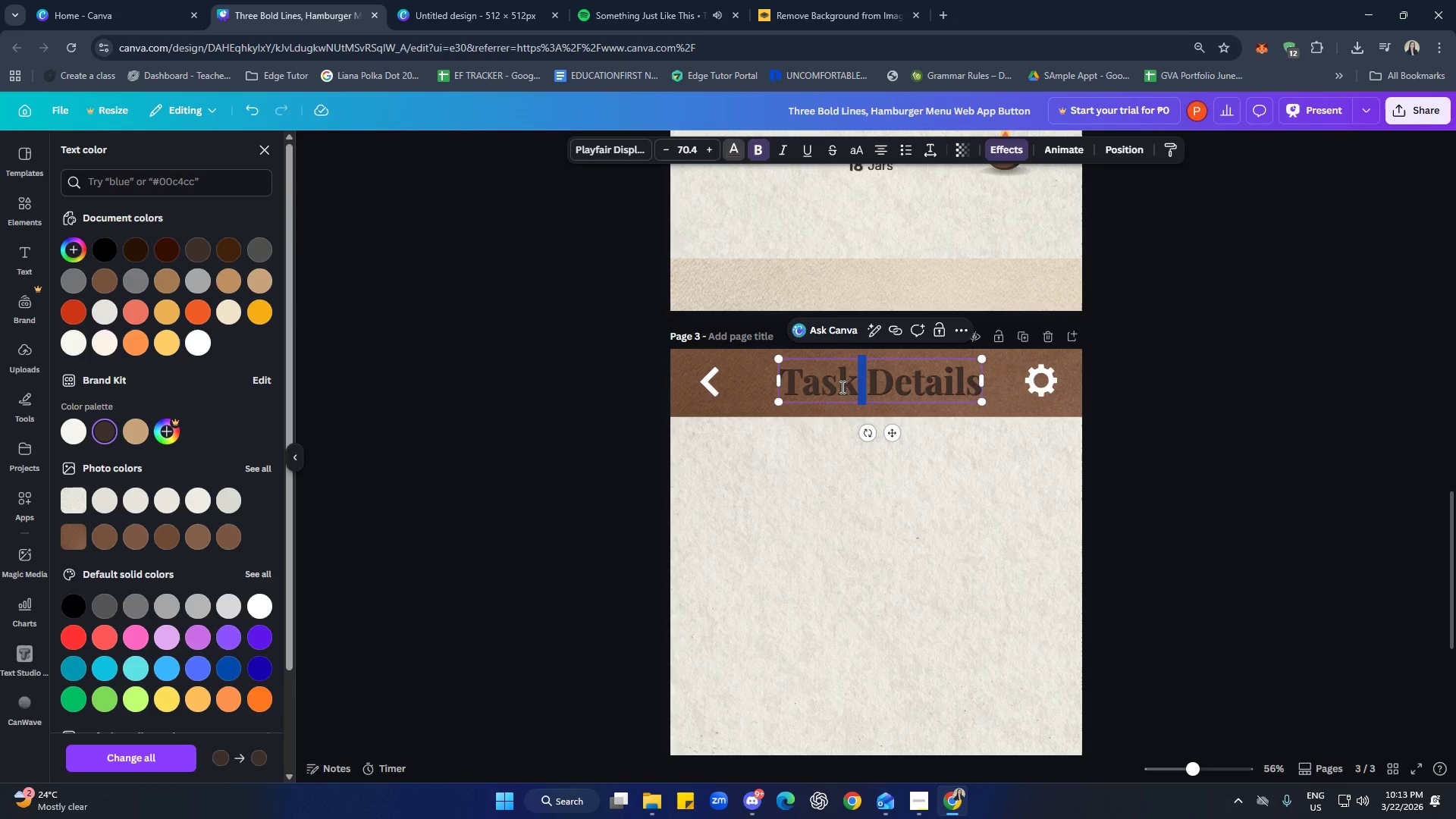 
key(Control+A)
 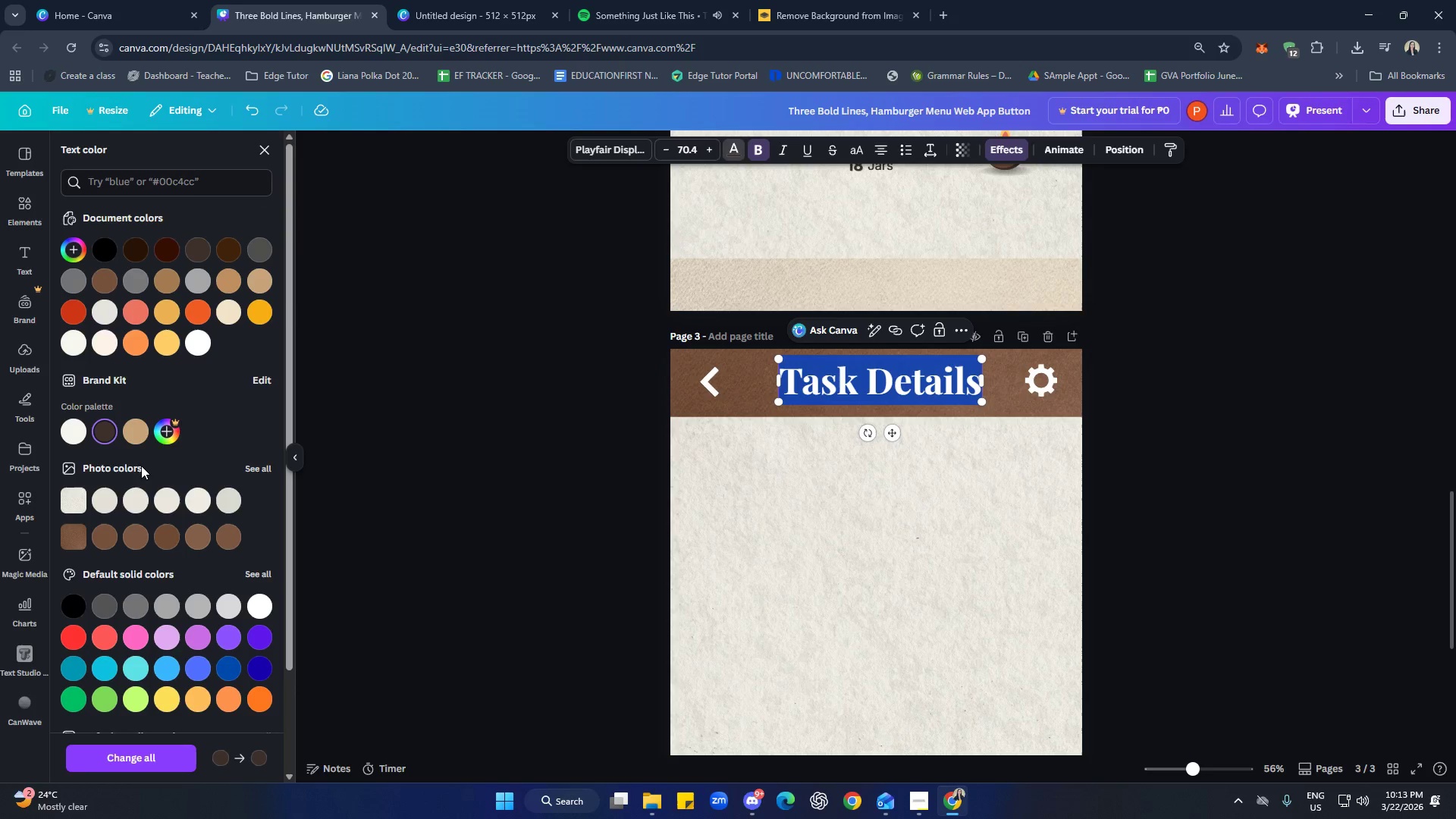 
left_click([64, 435])
 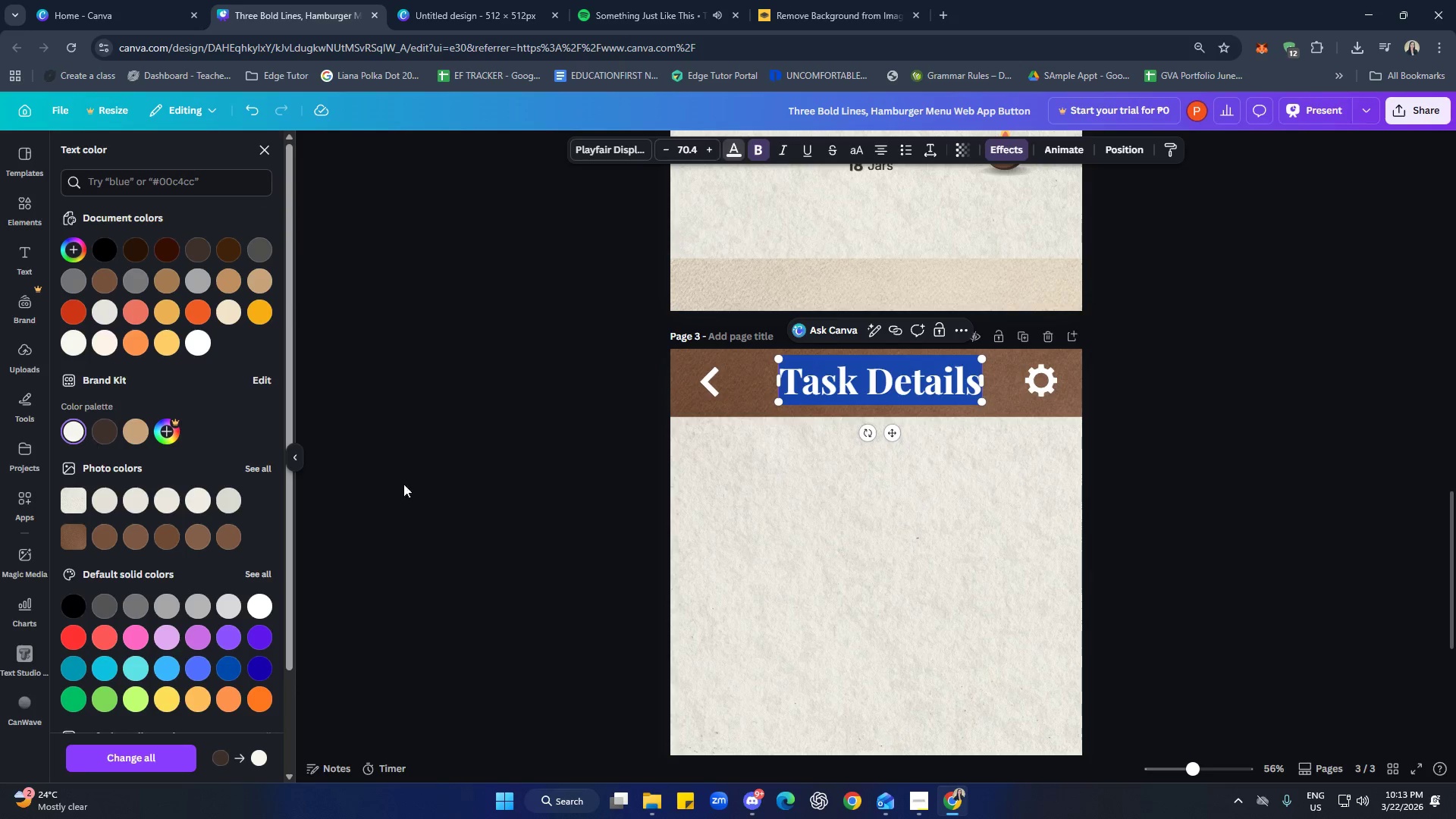 
left_click_drag(start_coordinate=[849, 517], to_coordinate=[855, 518])
 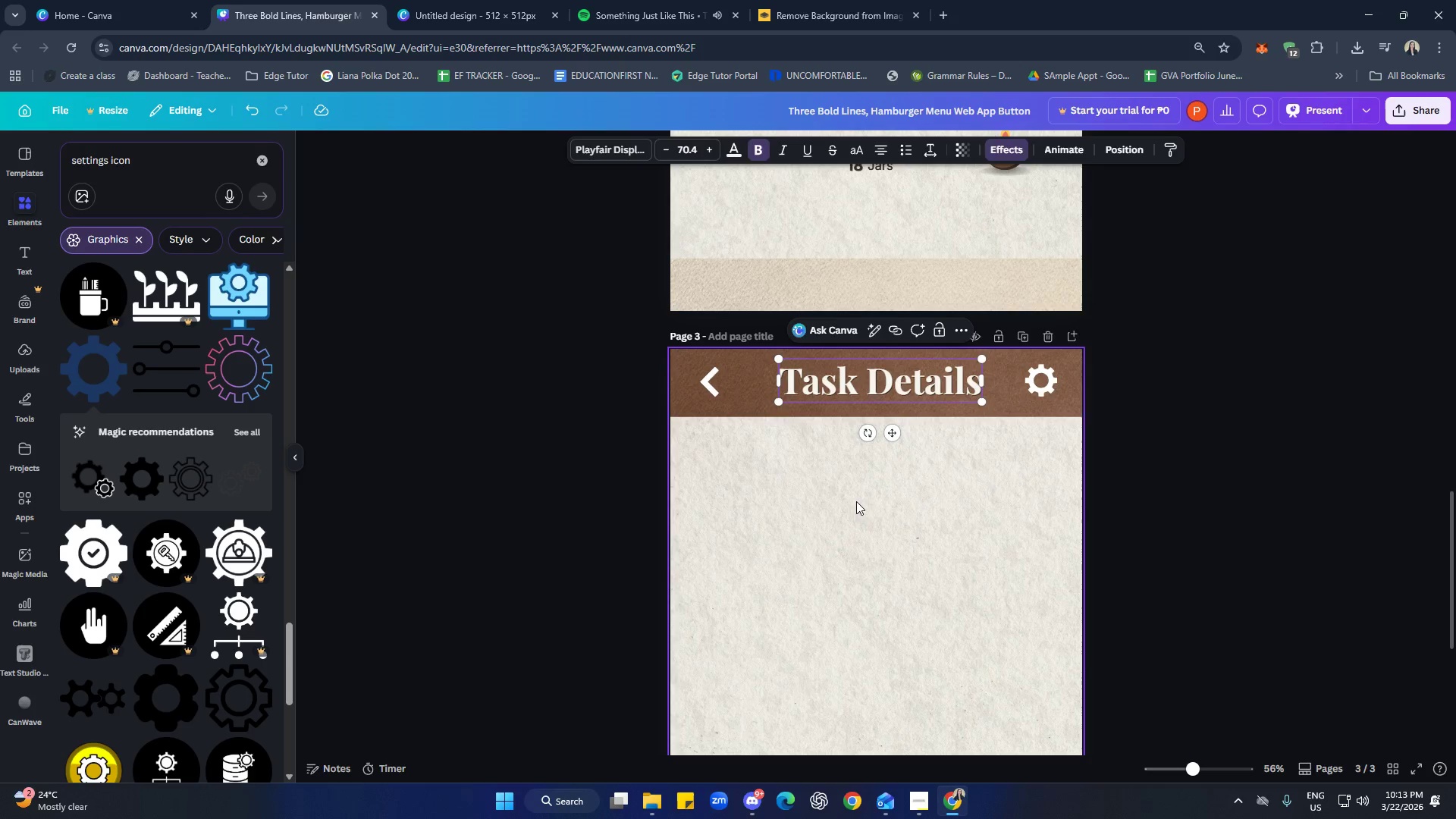 
left_click([856, 500])
 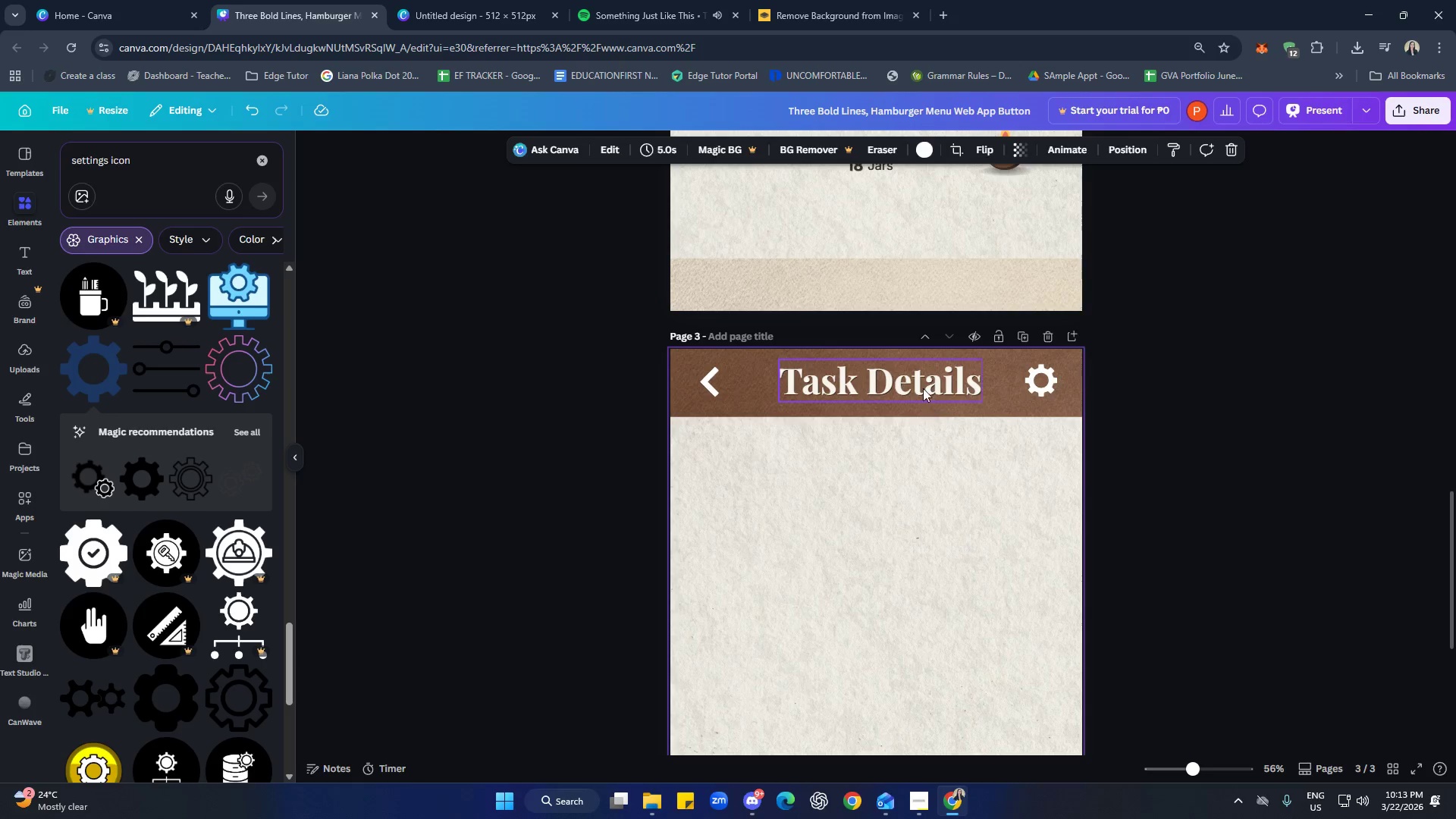 
left_click([992, 506])
 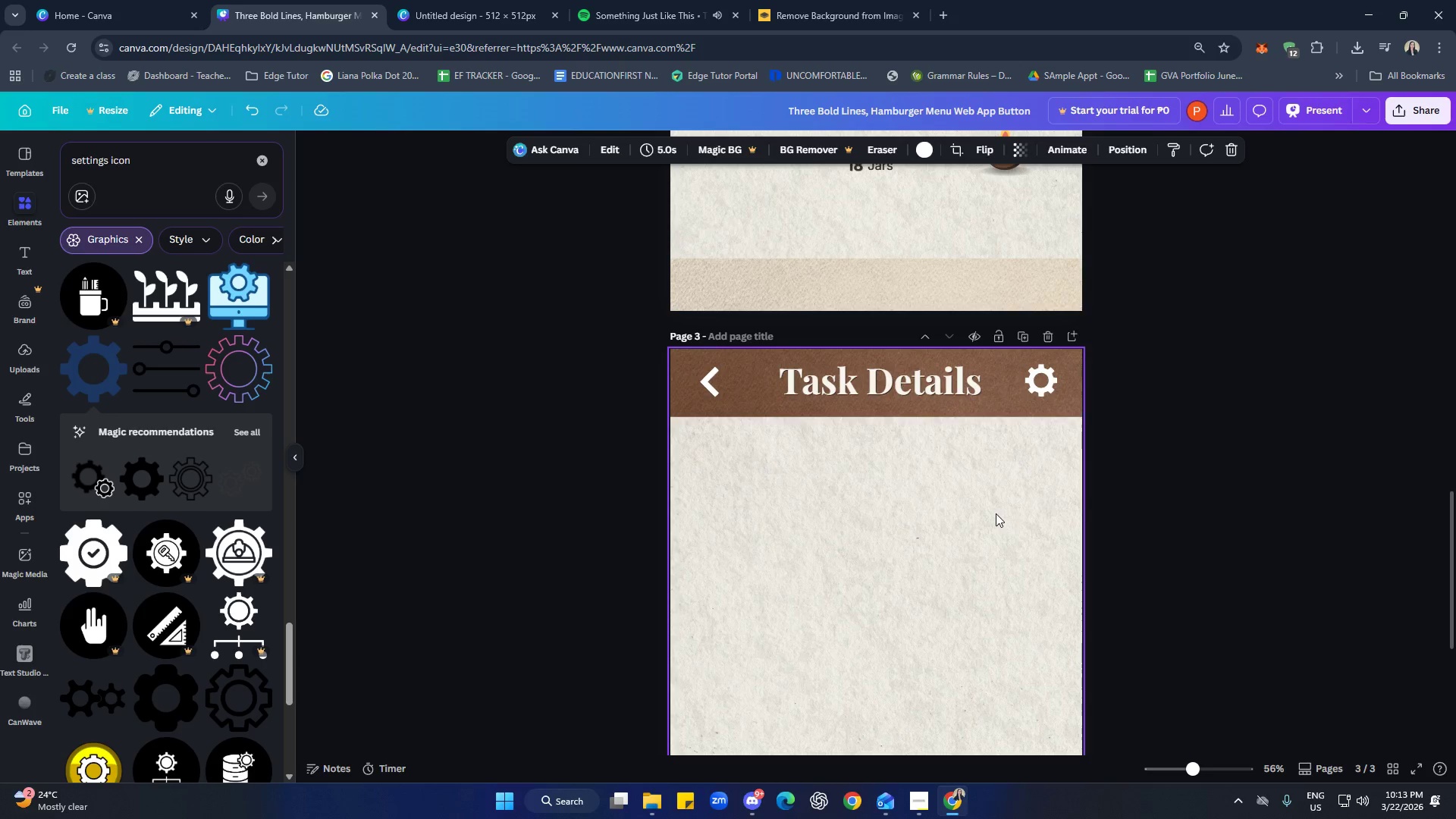 
scroll: coordinate [1249, 699], scroll_direction: up, amount: 18.0
 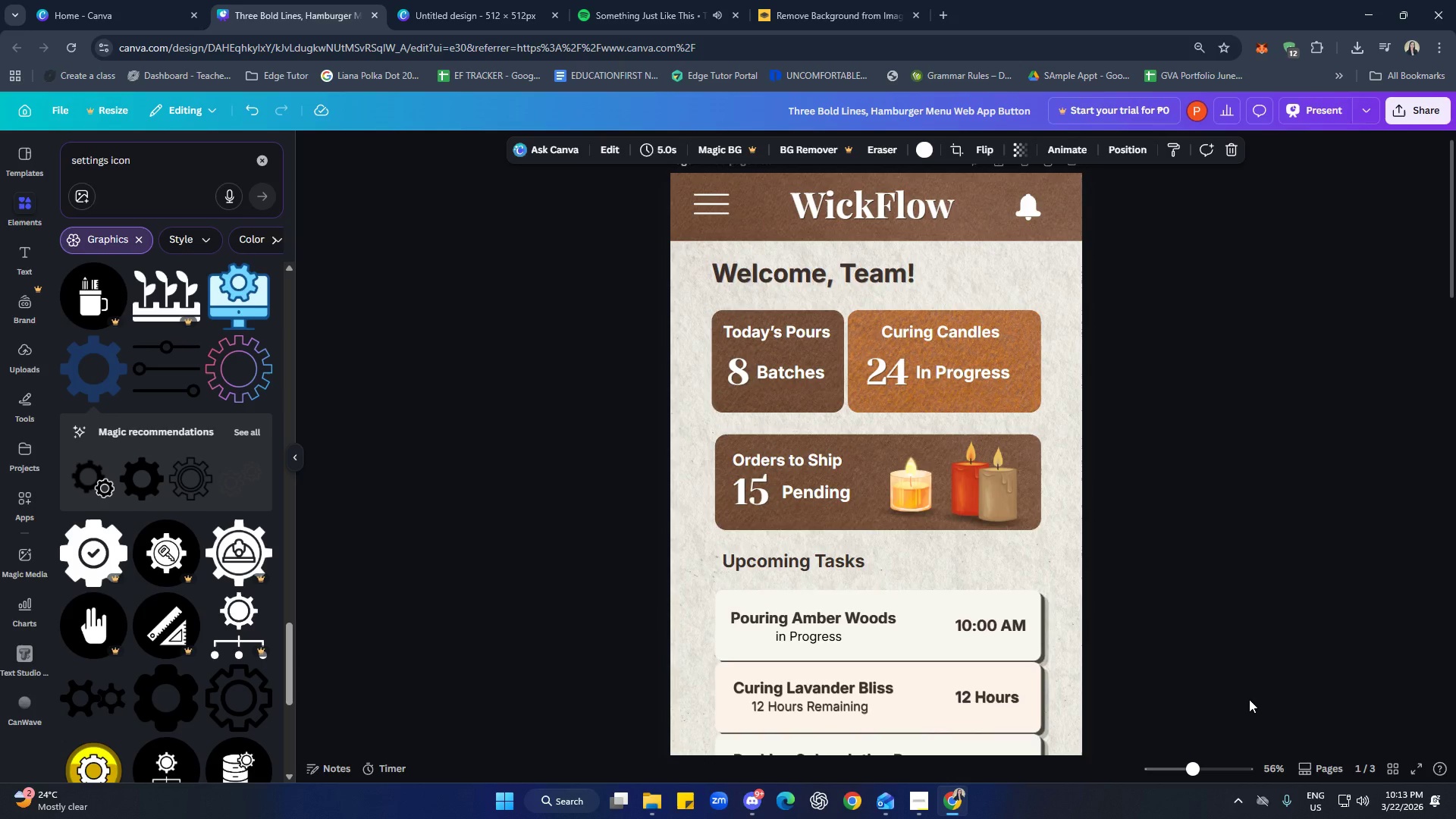 
scroll: coordinate [1249, 700], scroll_direction: down, amount: 10.0
 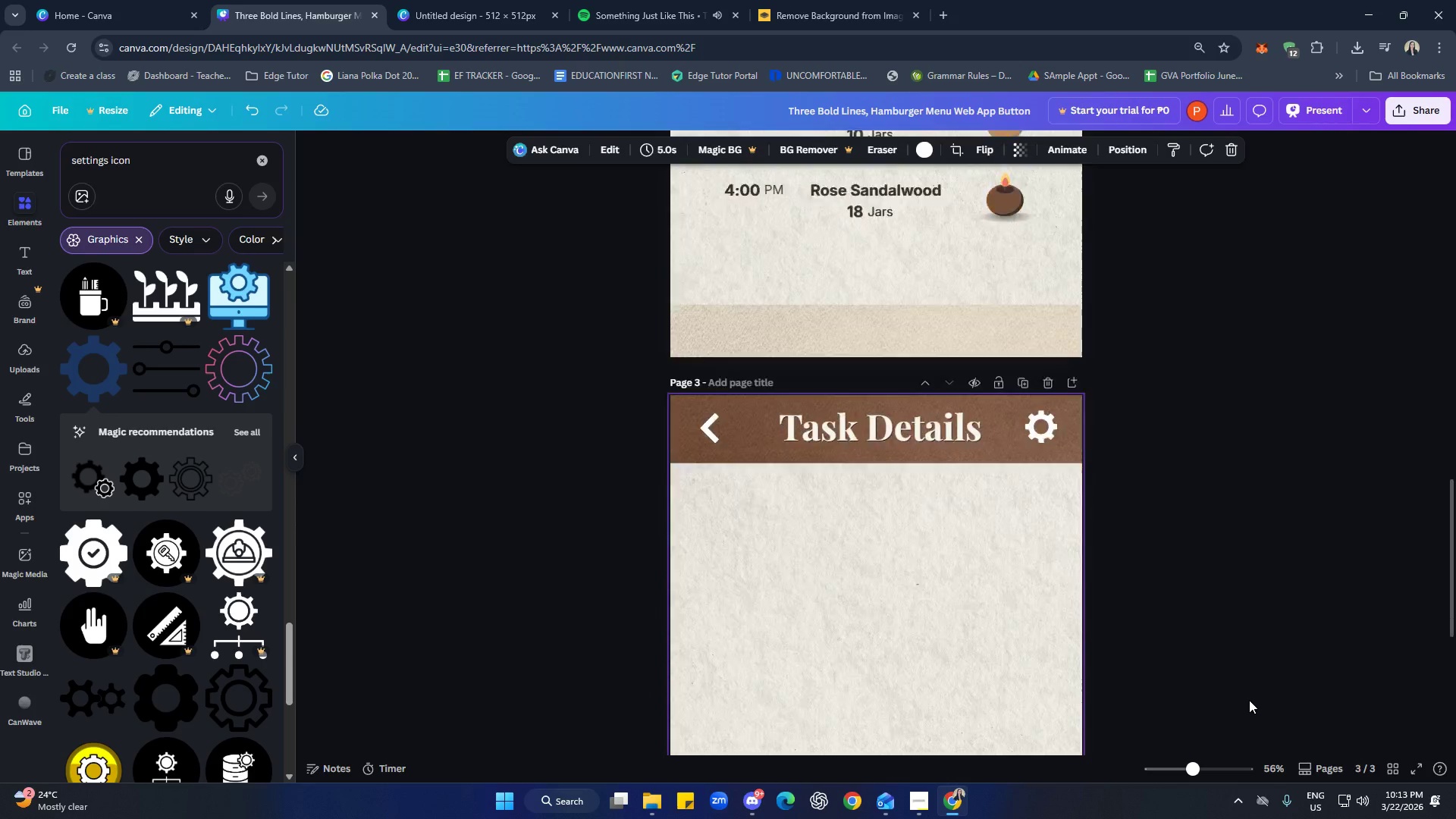 
scroll: coordinate [1262, 701], scroll_direction: up, amount: 9.0
 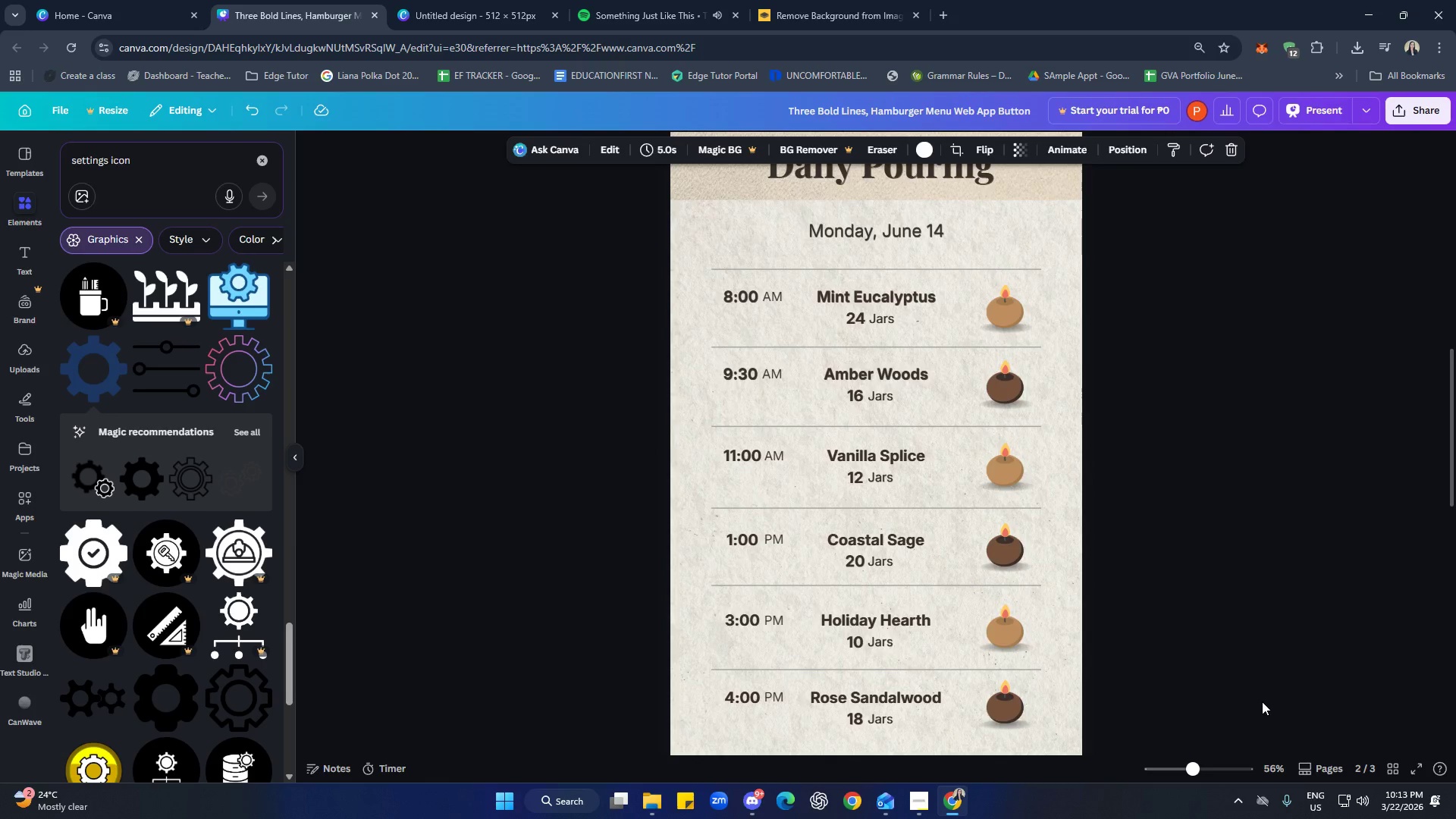 
scroll: coordinate [1262, 699], scroll_direction: down, amount: 12.0
 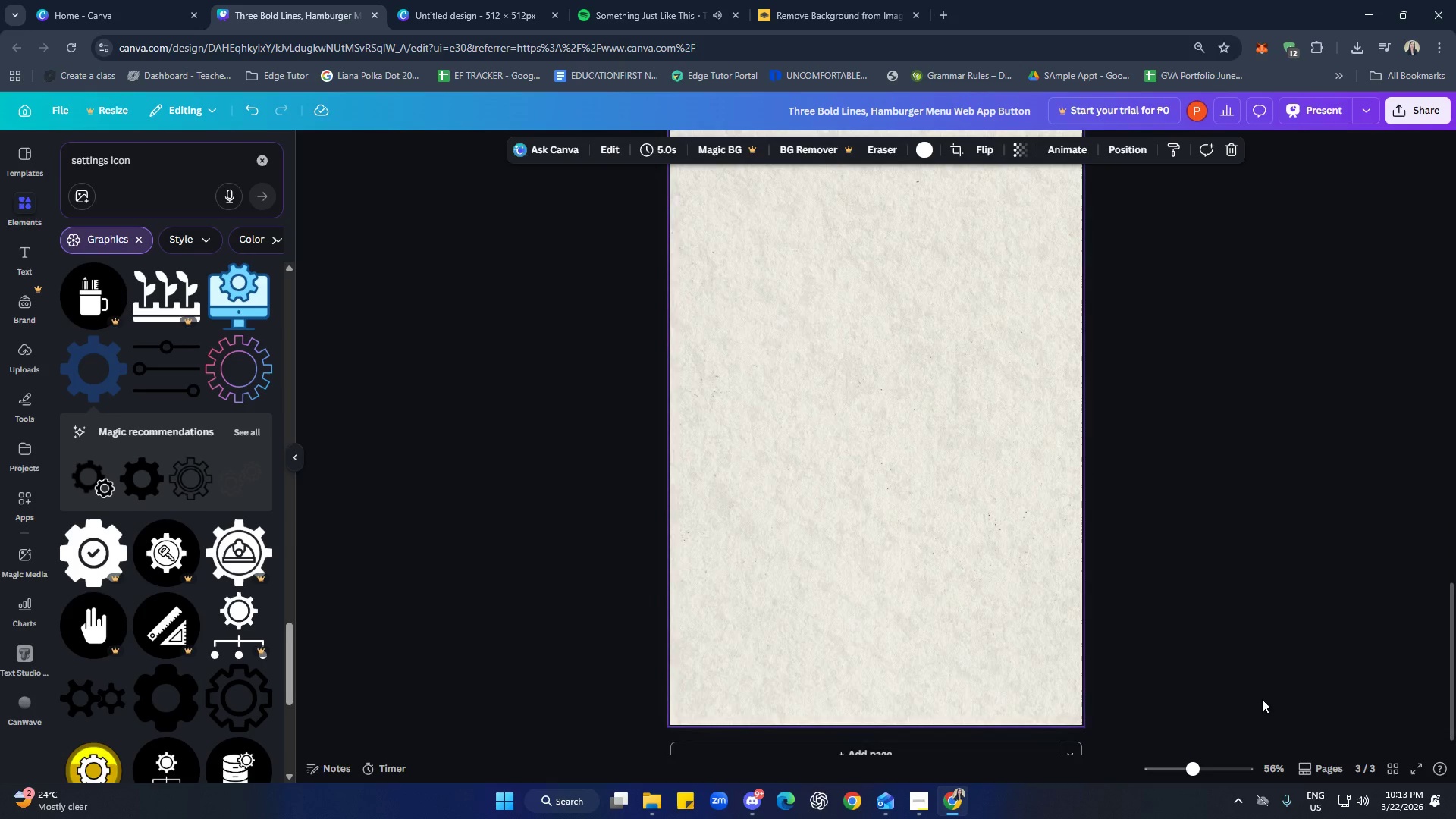 
scroll: coordinate [1262, 699], scroll_direction: up, amount: 4.0
 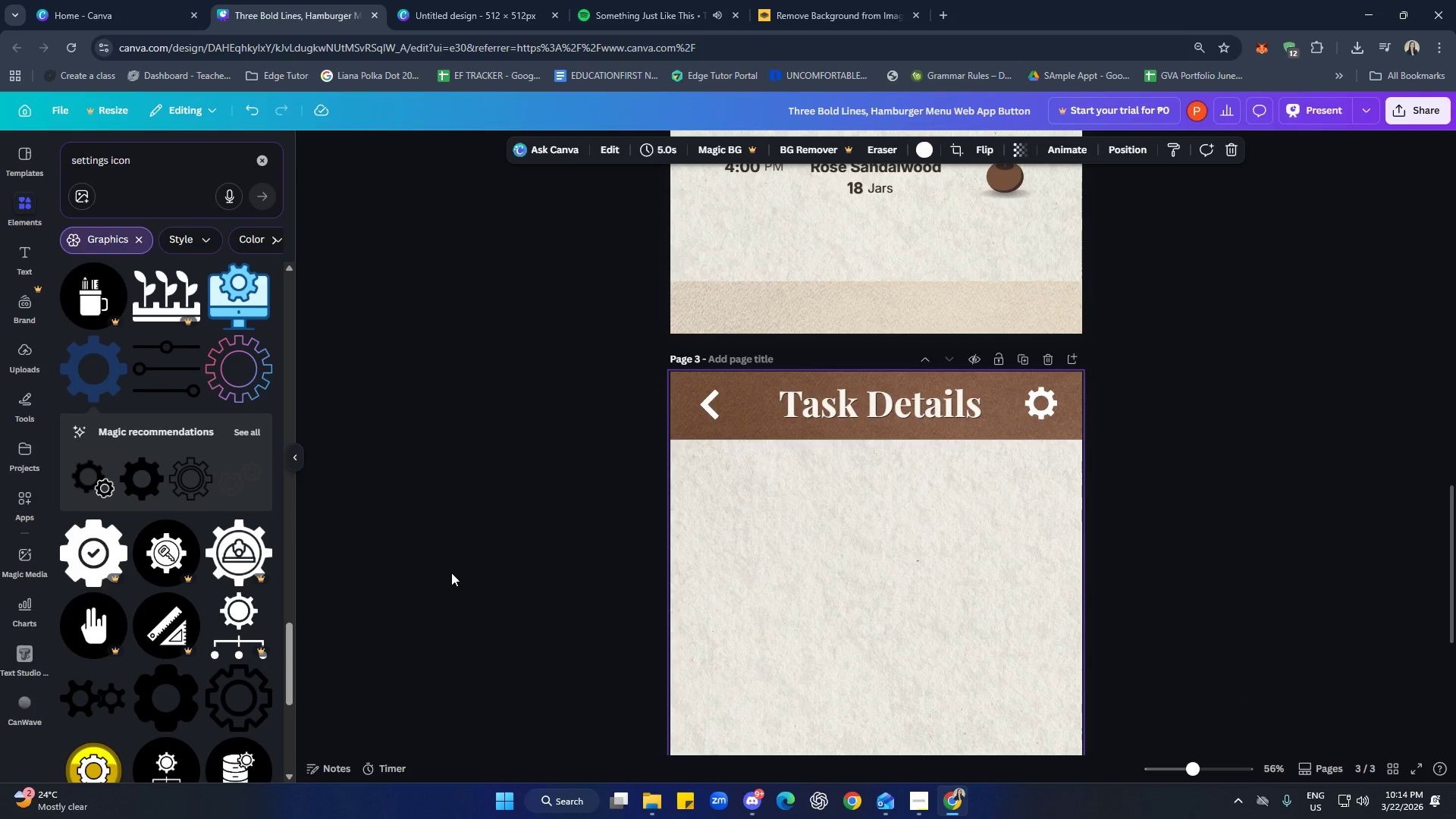 
wait(7.27)
 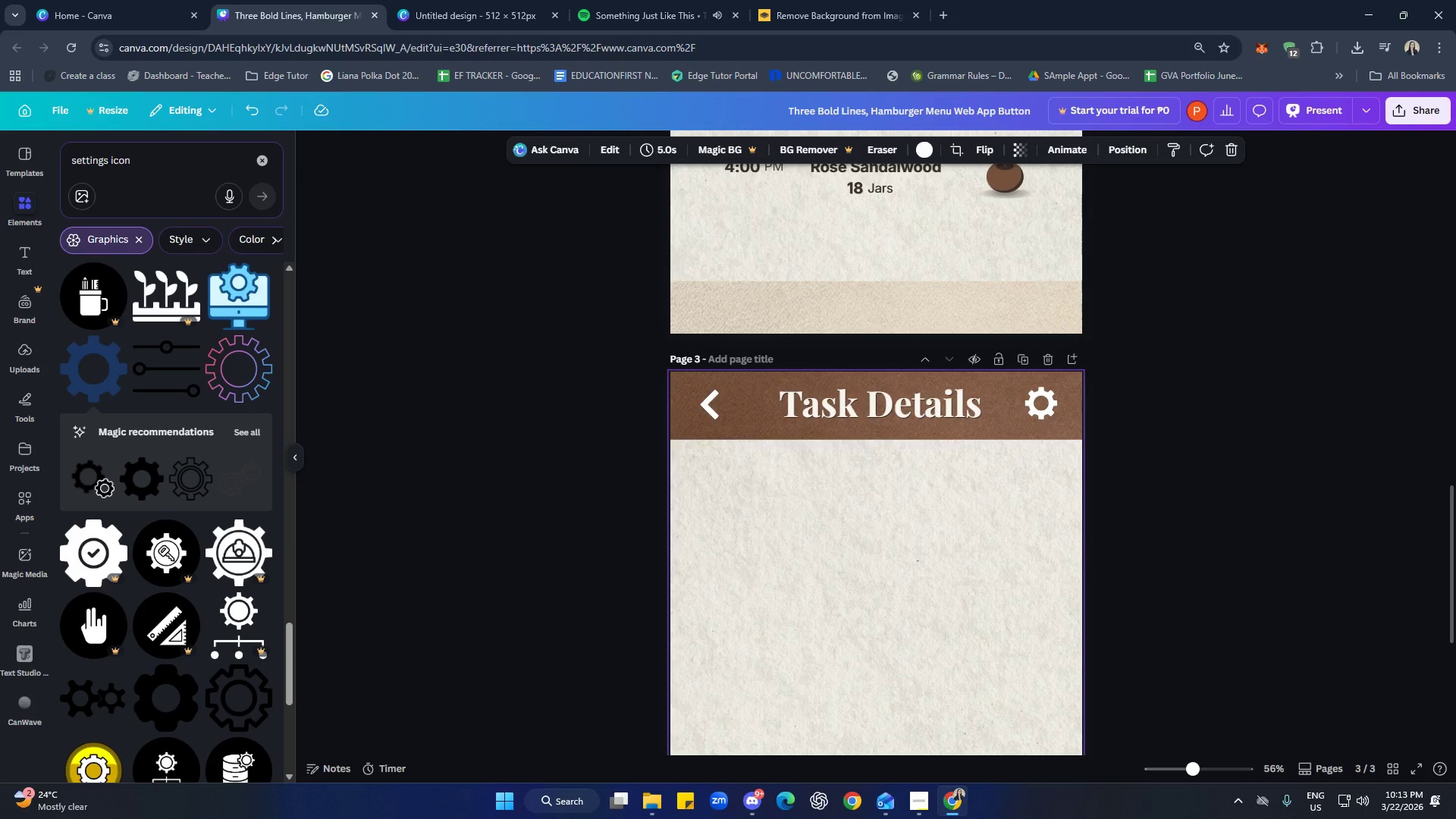 
left_click([28, 262])
 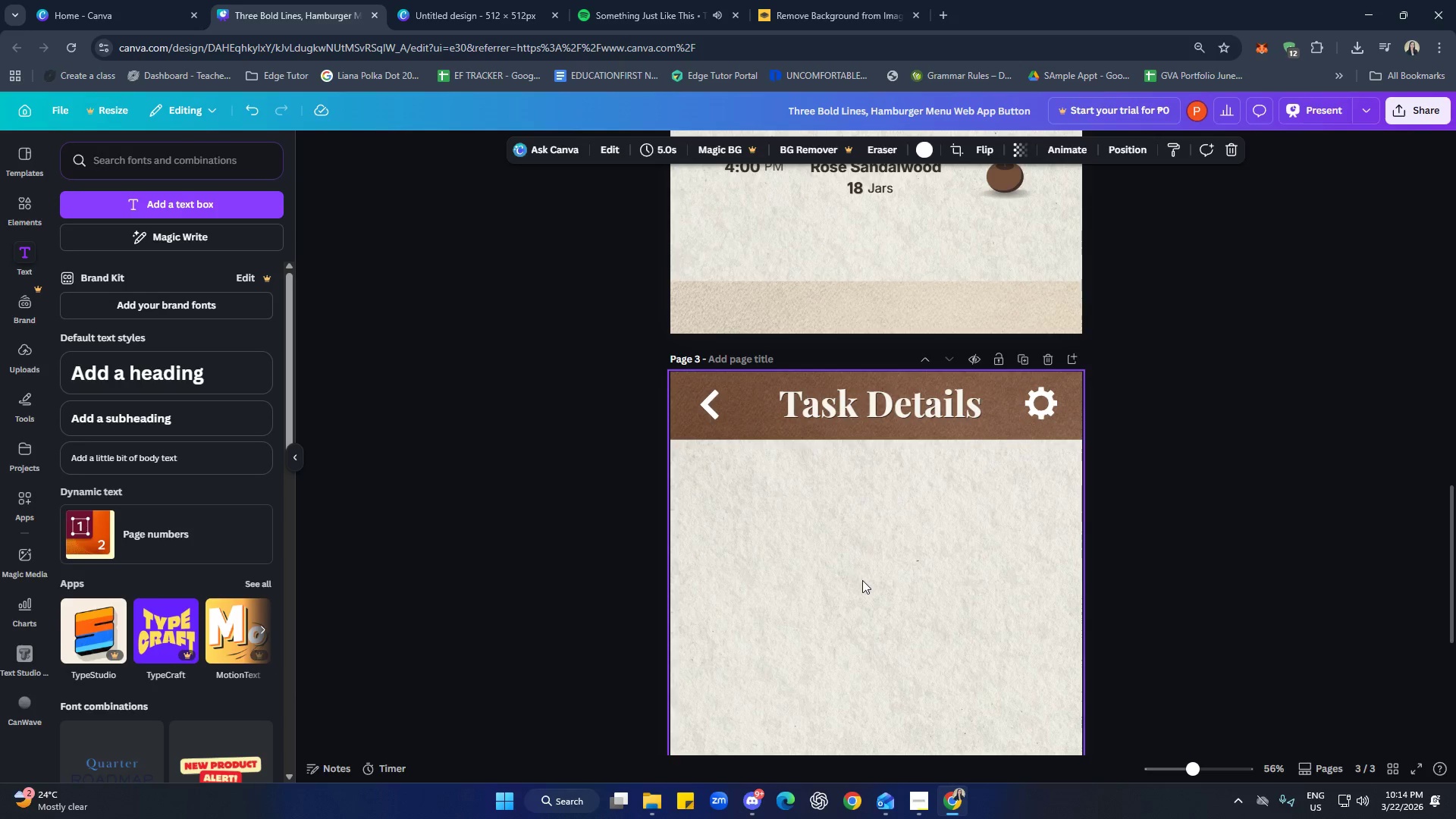 
scroll: coordinate [1149, 633], scroll_direction: up, amount: 17.0
 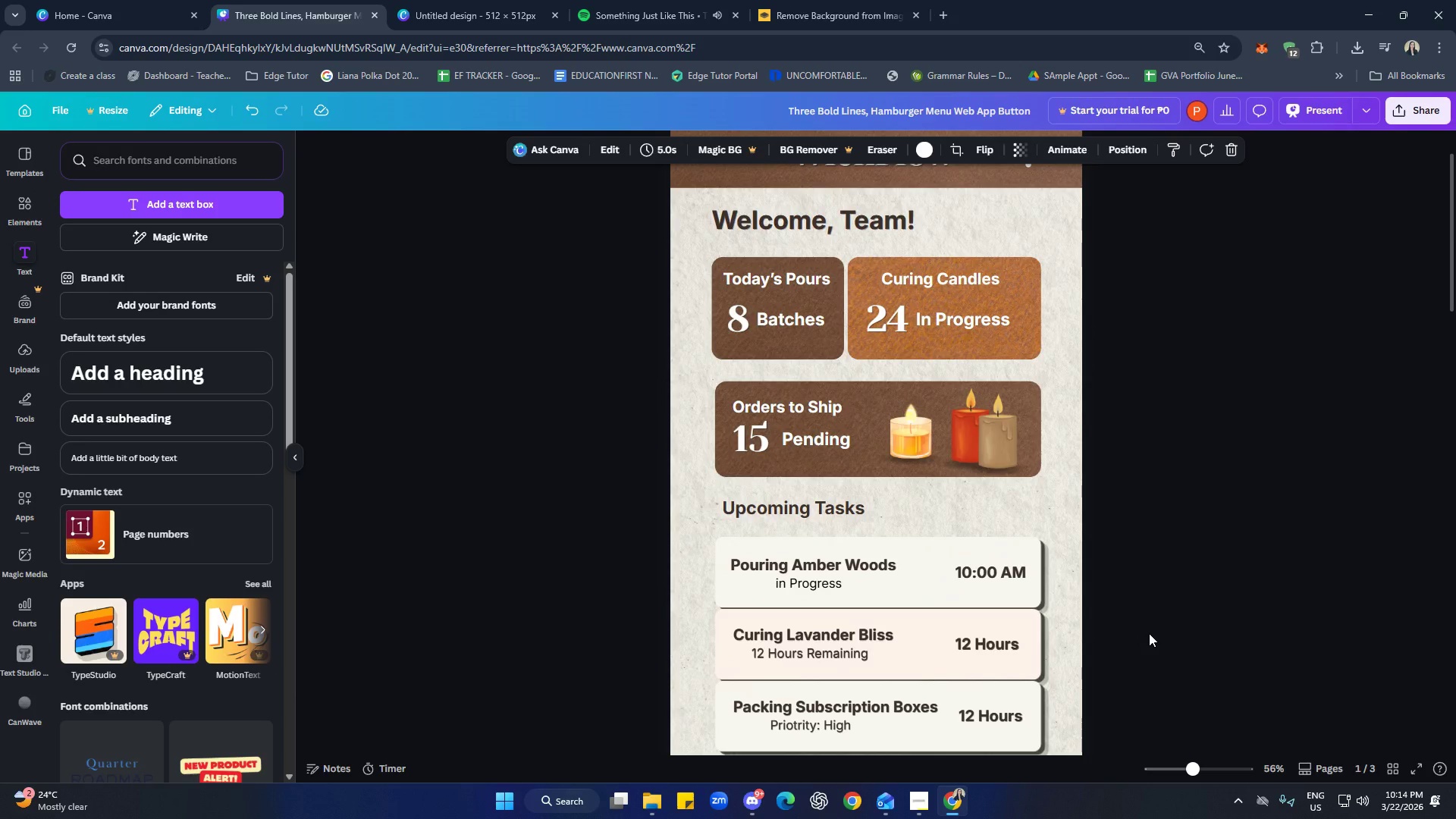 
scroll: coordinate [1149, 635], scroll_direction: down, amount: 6.0
 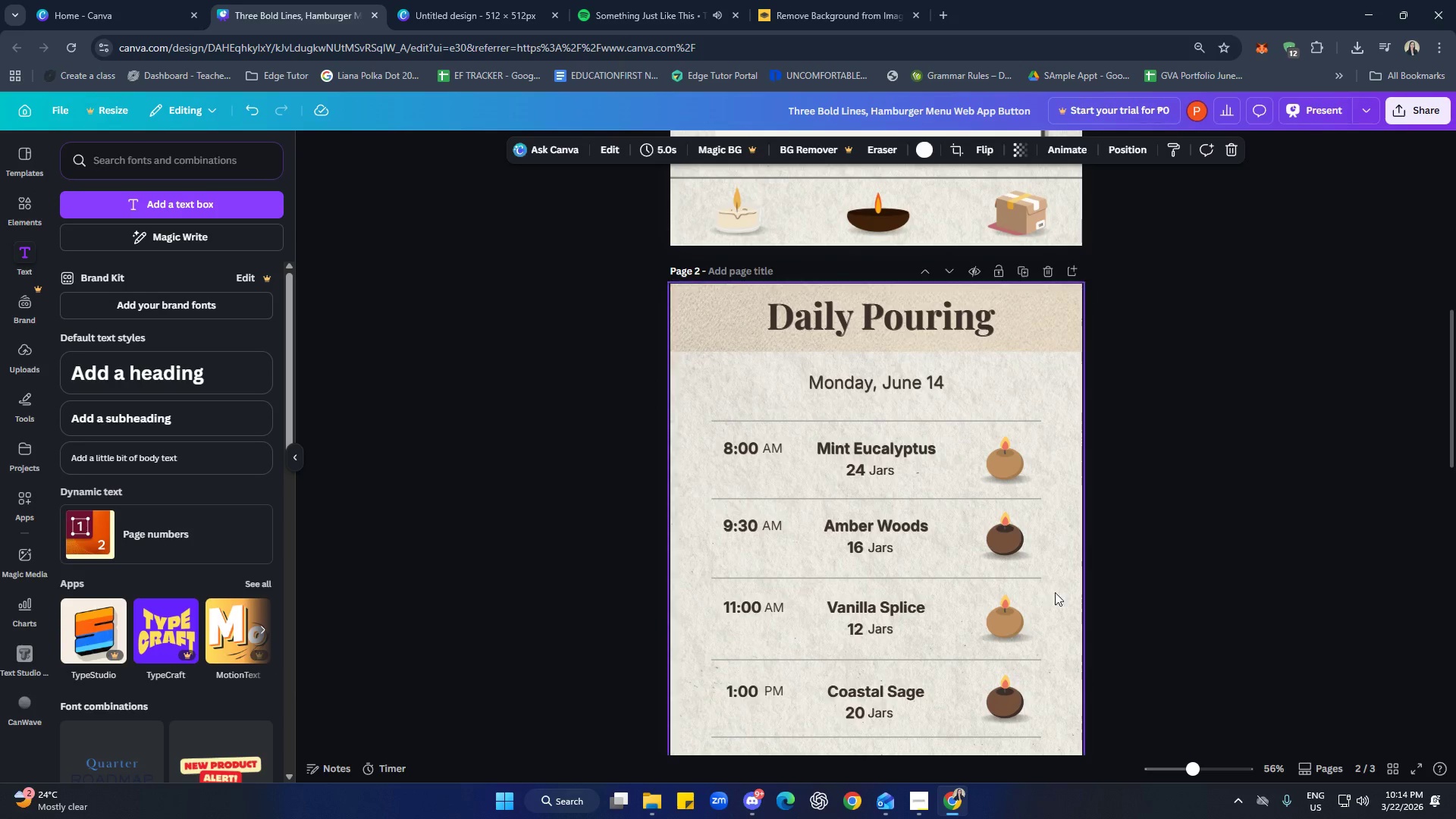 
left_click([890, 454])
 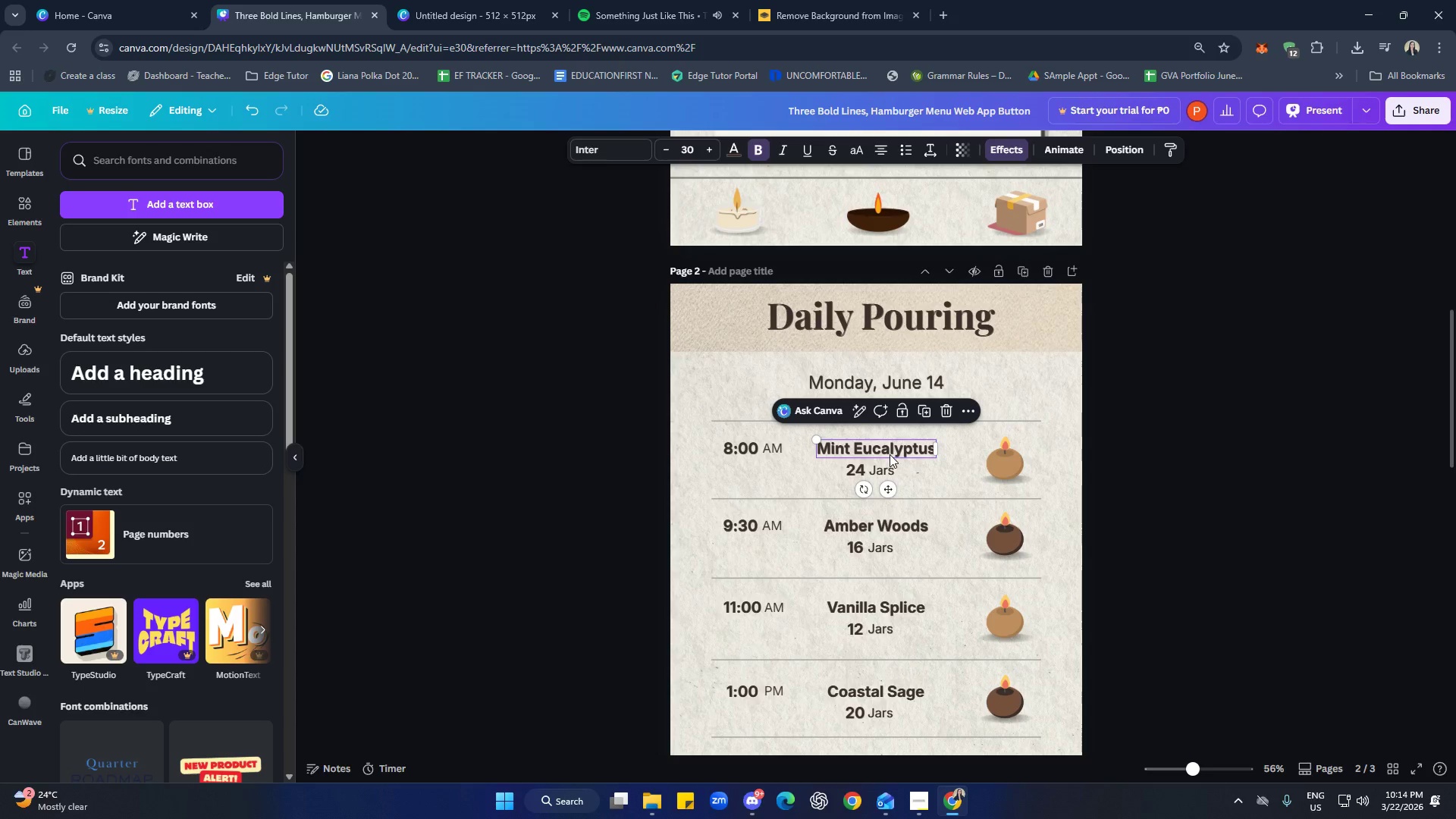 
key(Control+C)
 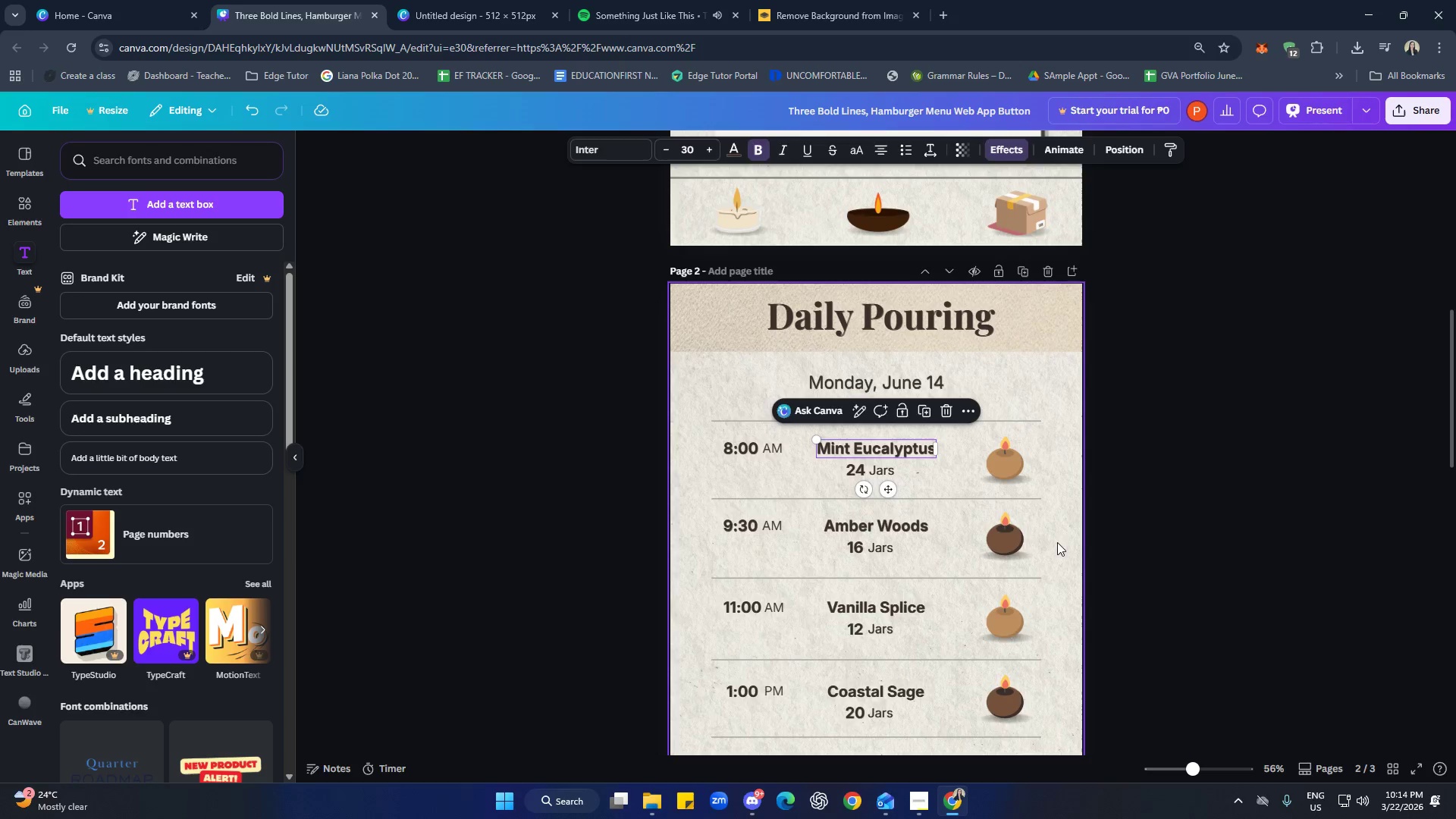 
scroll: coordinate [947, 654], scroll_direction: down, amount: 9.0
 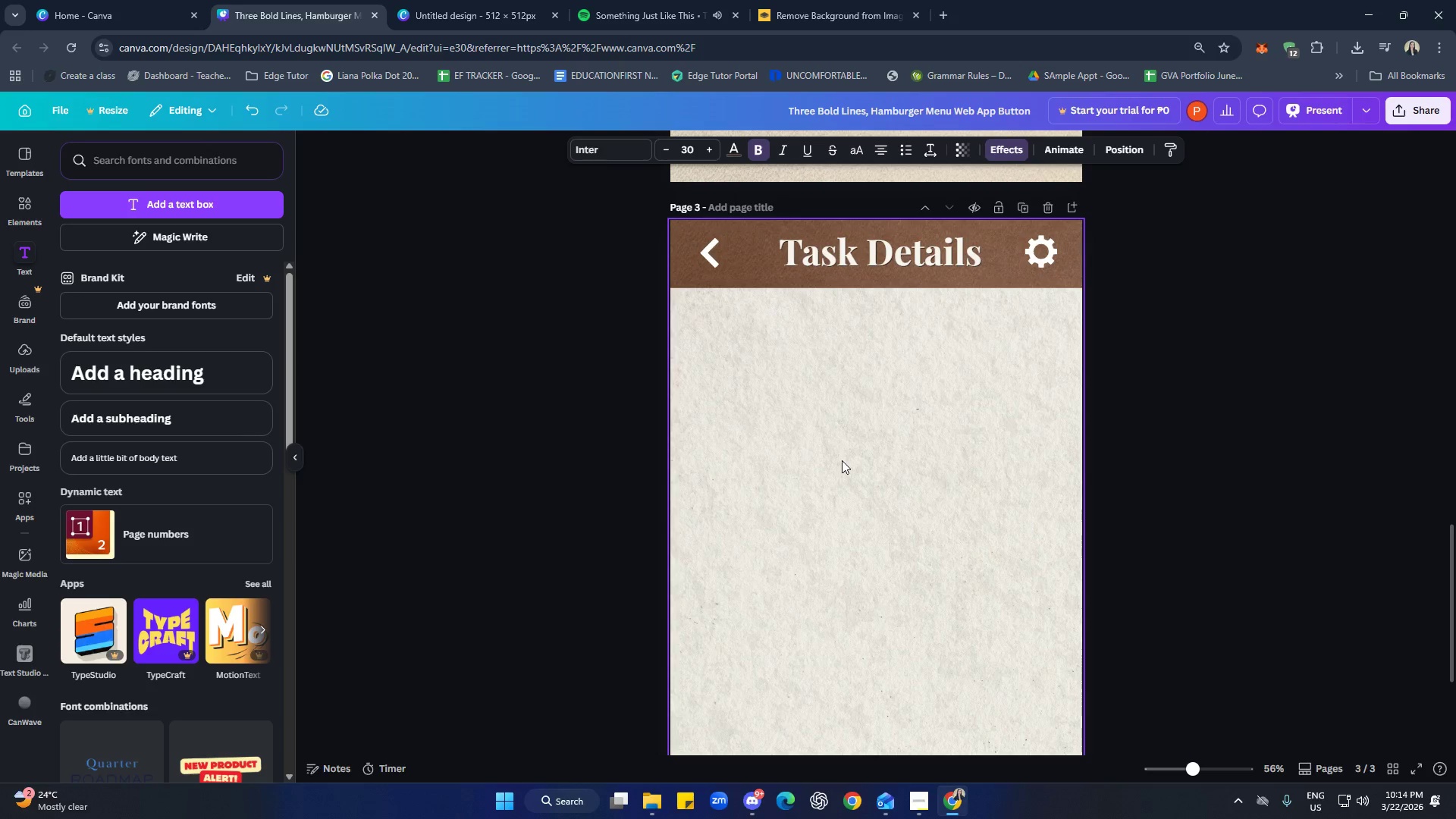 
left_click([847, 457])
 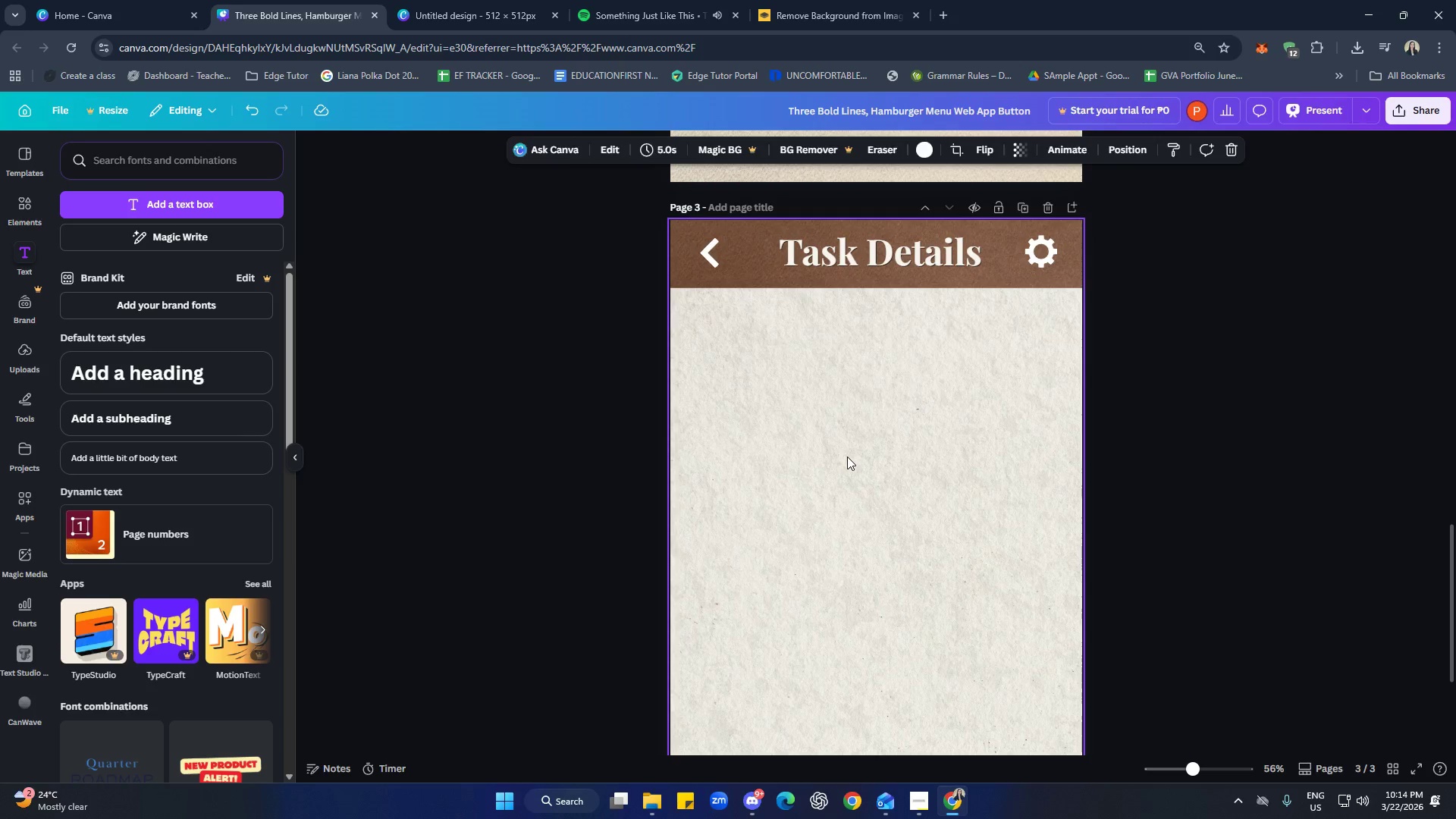 
key(Control+V)
 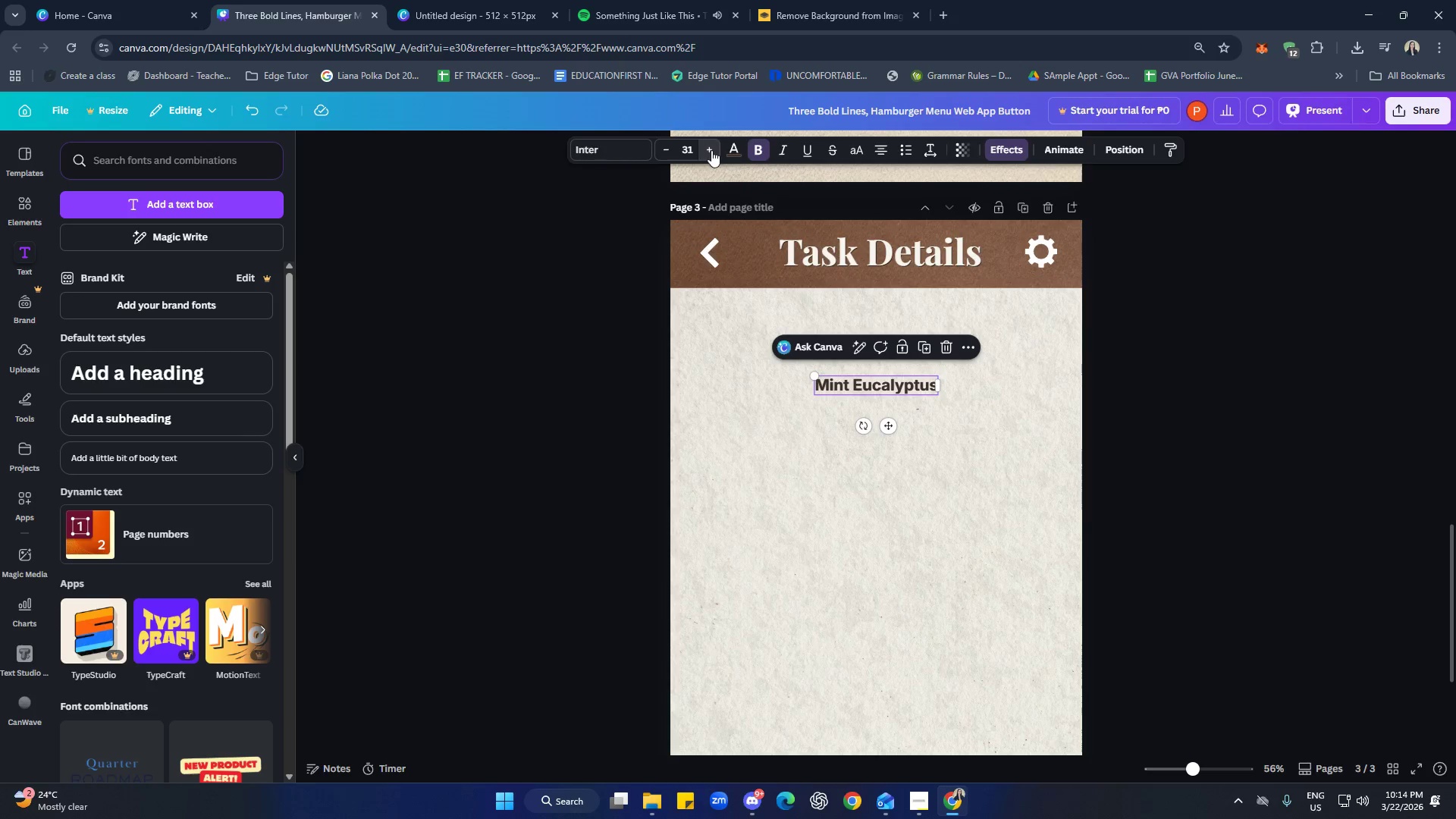 
triple_click([711, 150])
 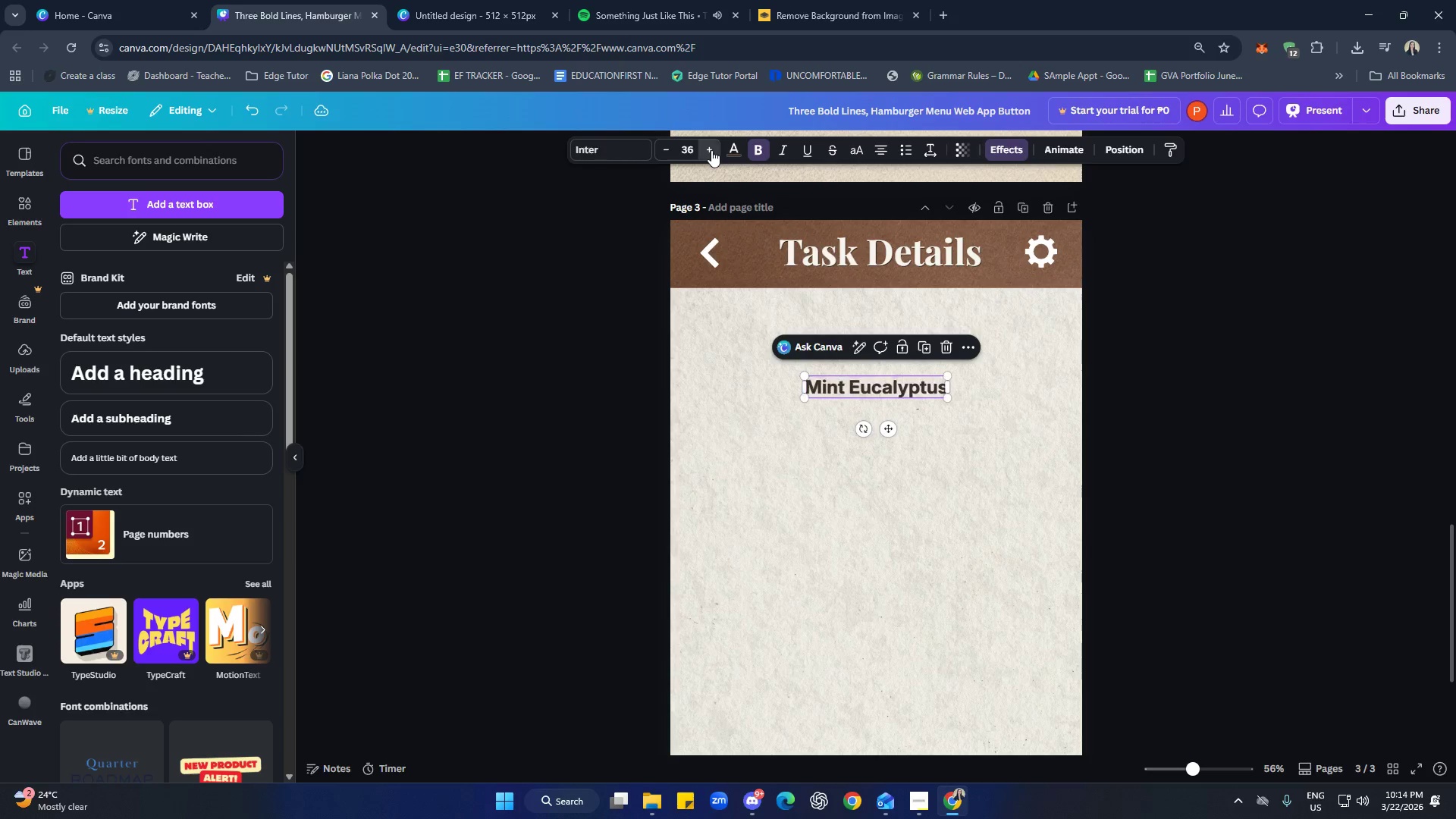 
triple_click([711, 150])
 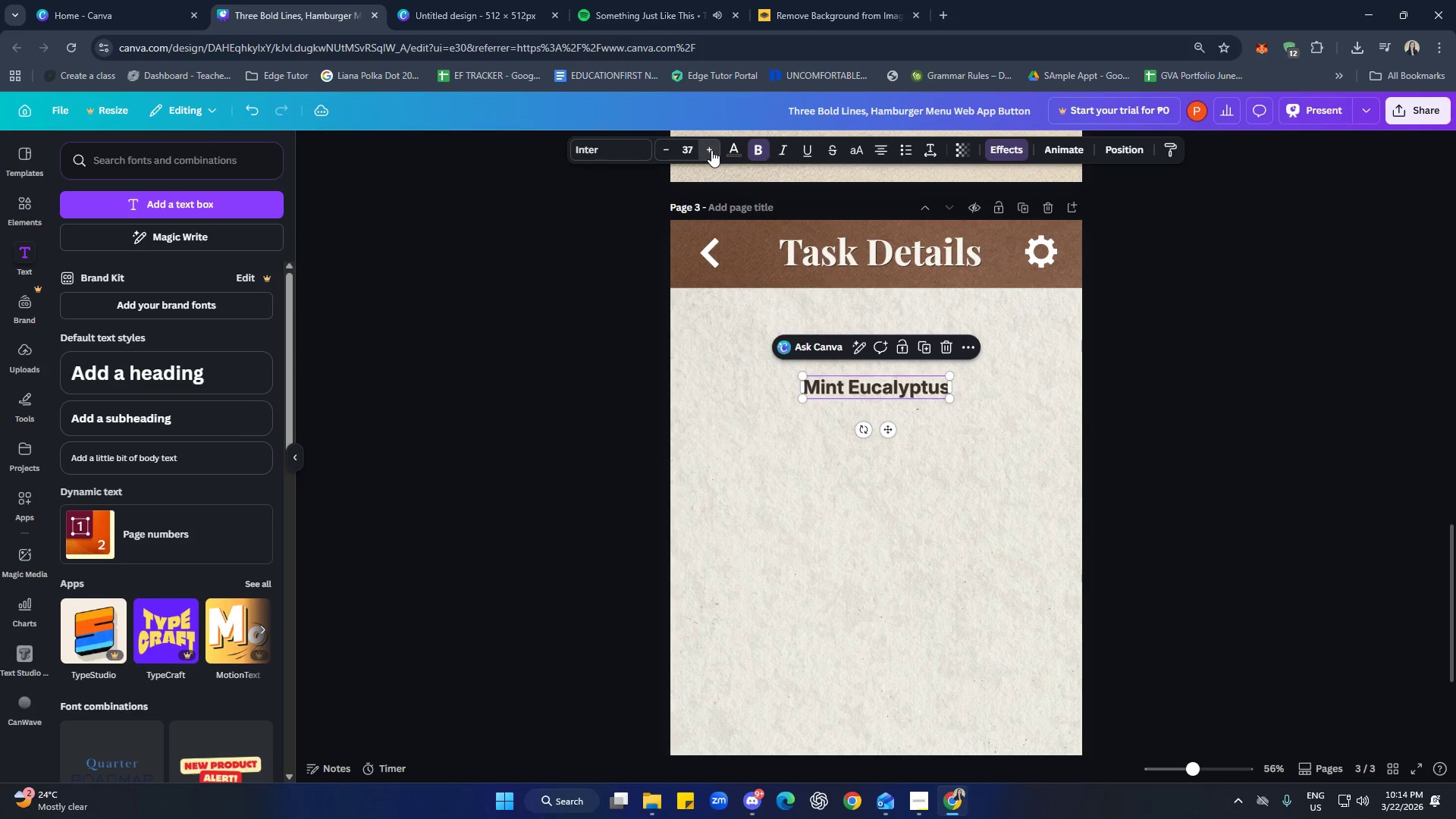 
triple_click([711, 150])
 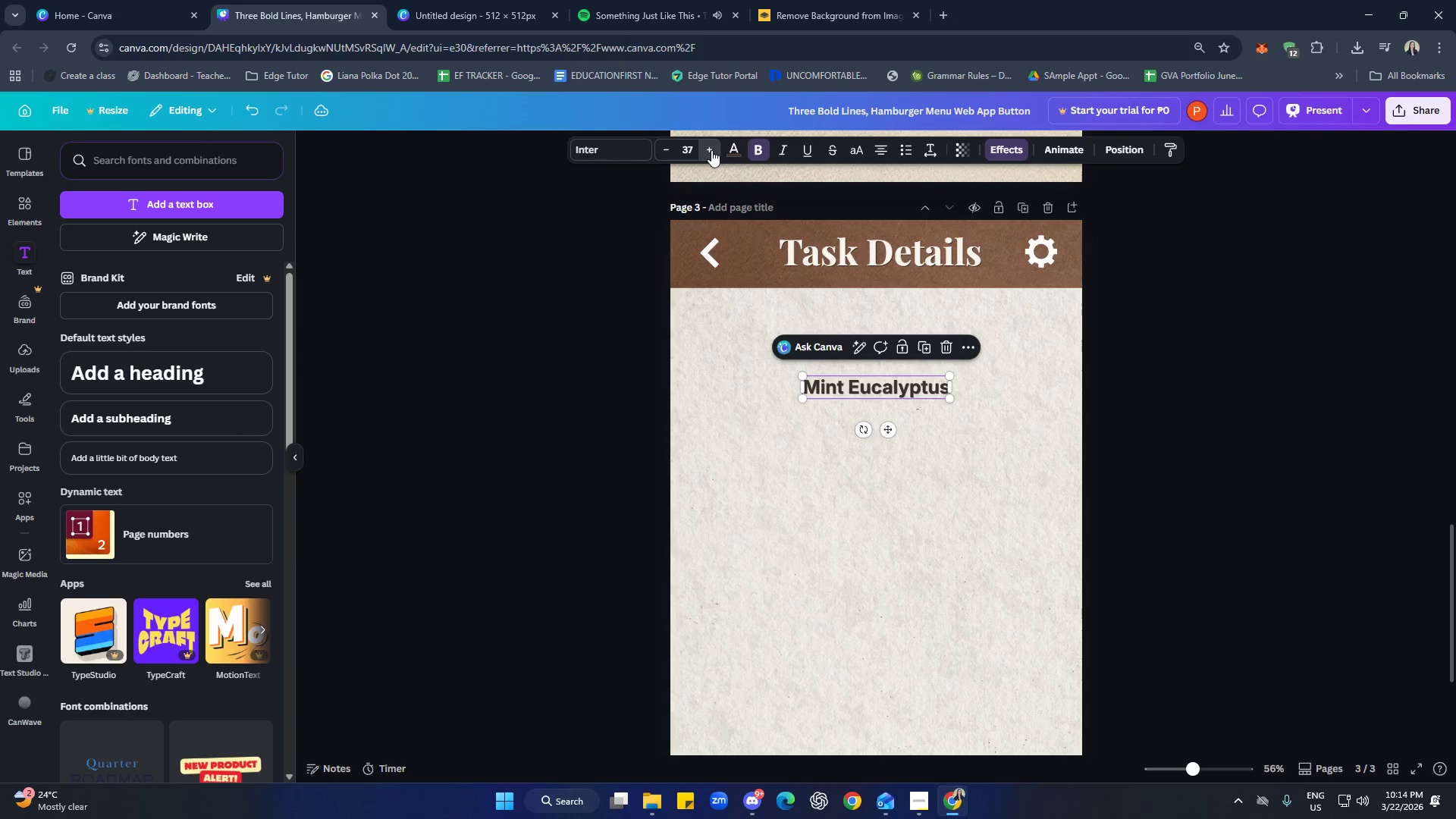 
triple_click([711, 150])
 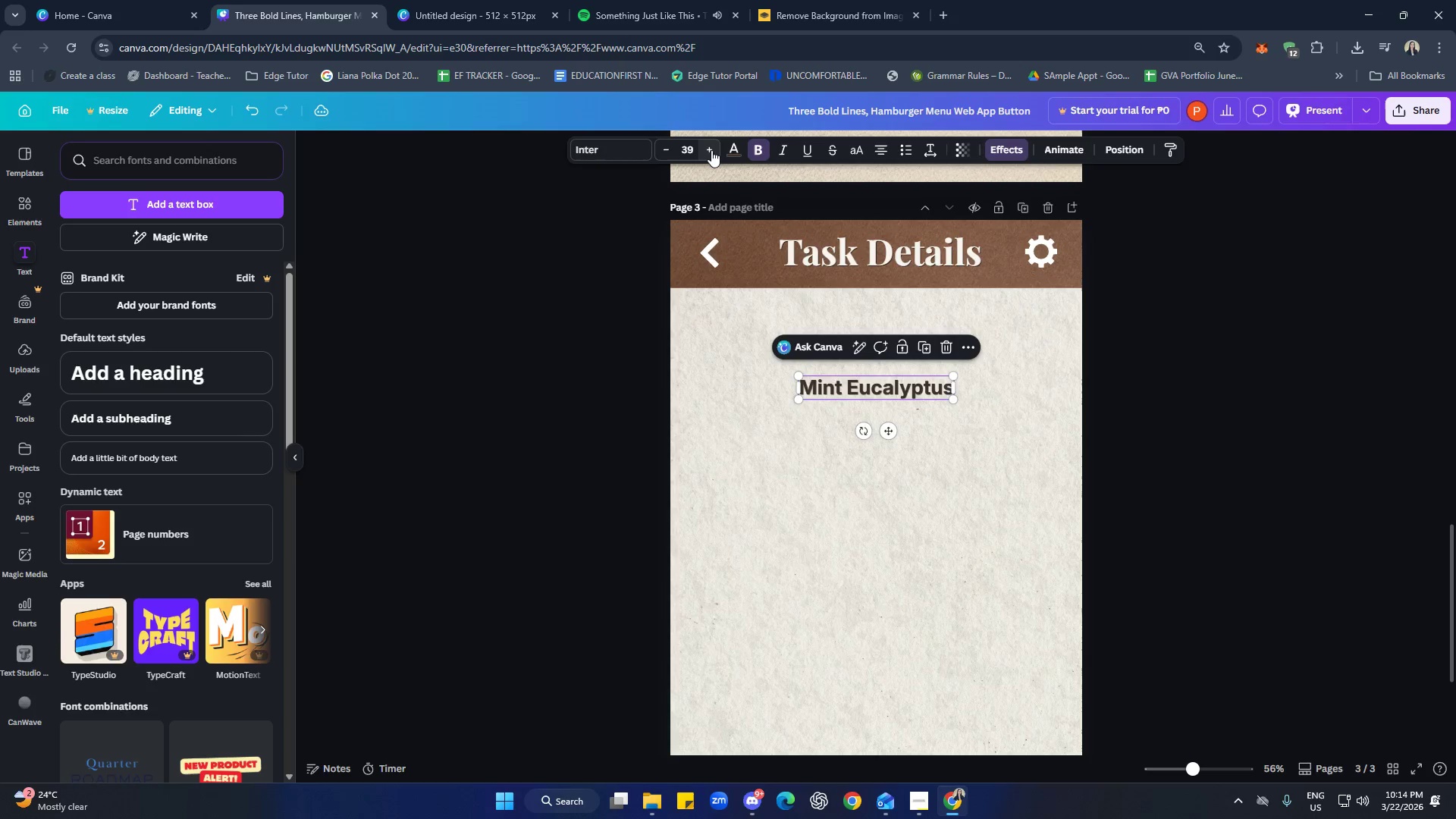 
triple_click([711, 150])
 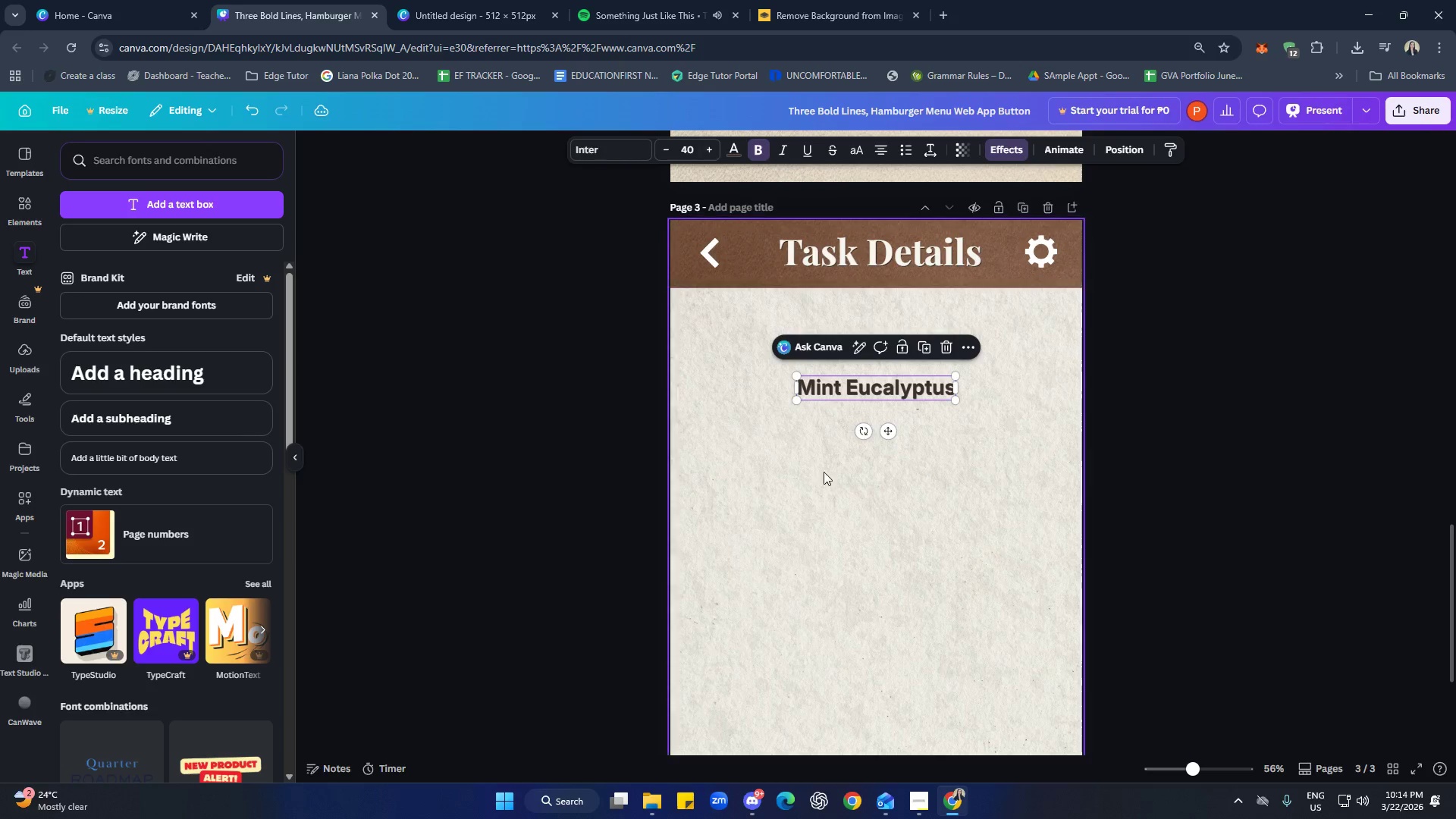 
left_click([918, 506])
 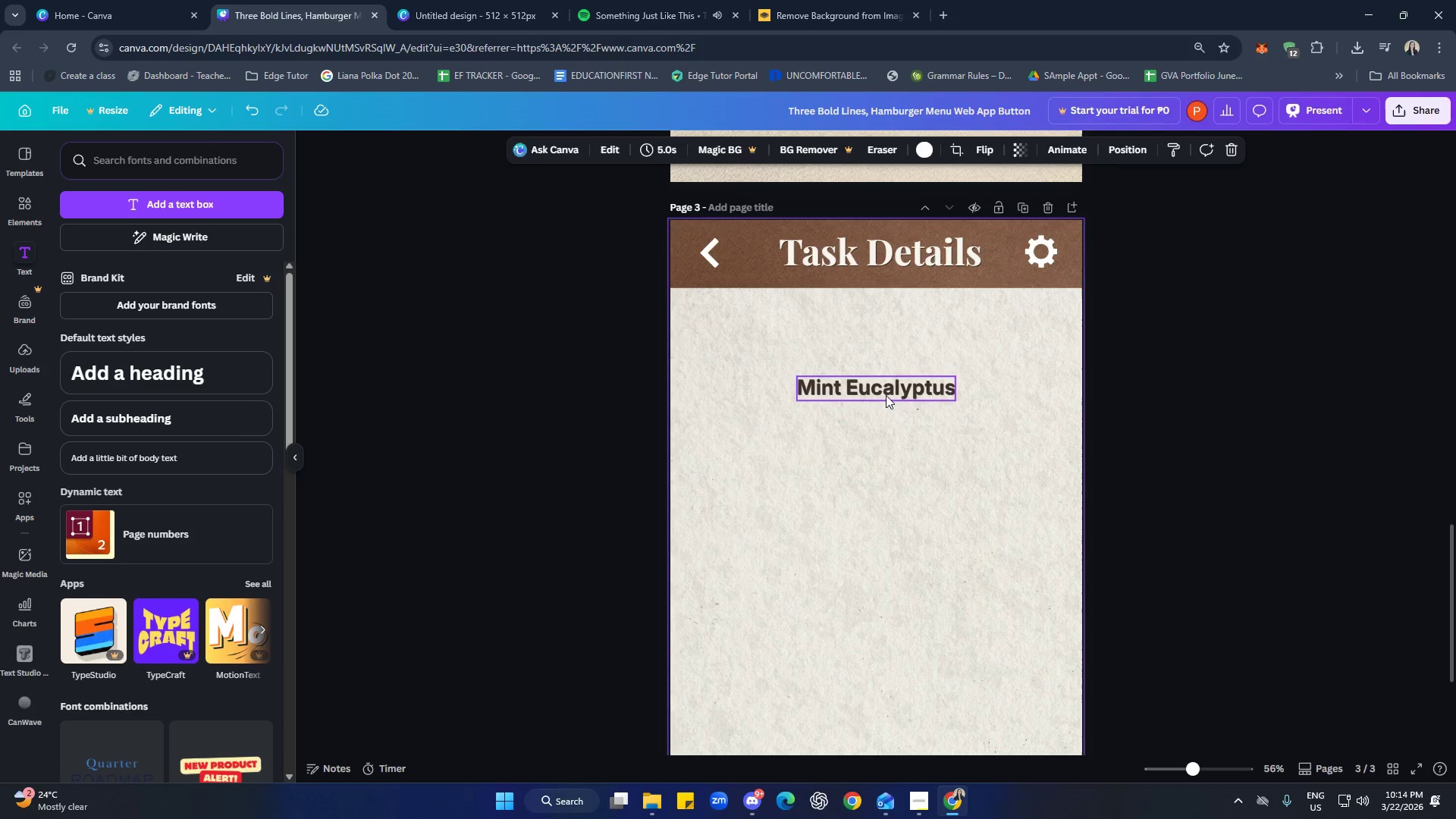 
left_click_drag(start_coordinate=[886, 392], to_coordinate=[805, 411])
 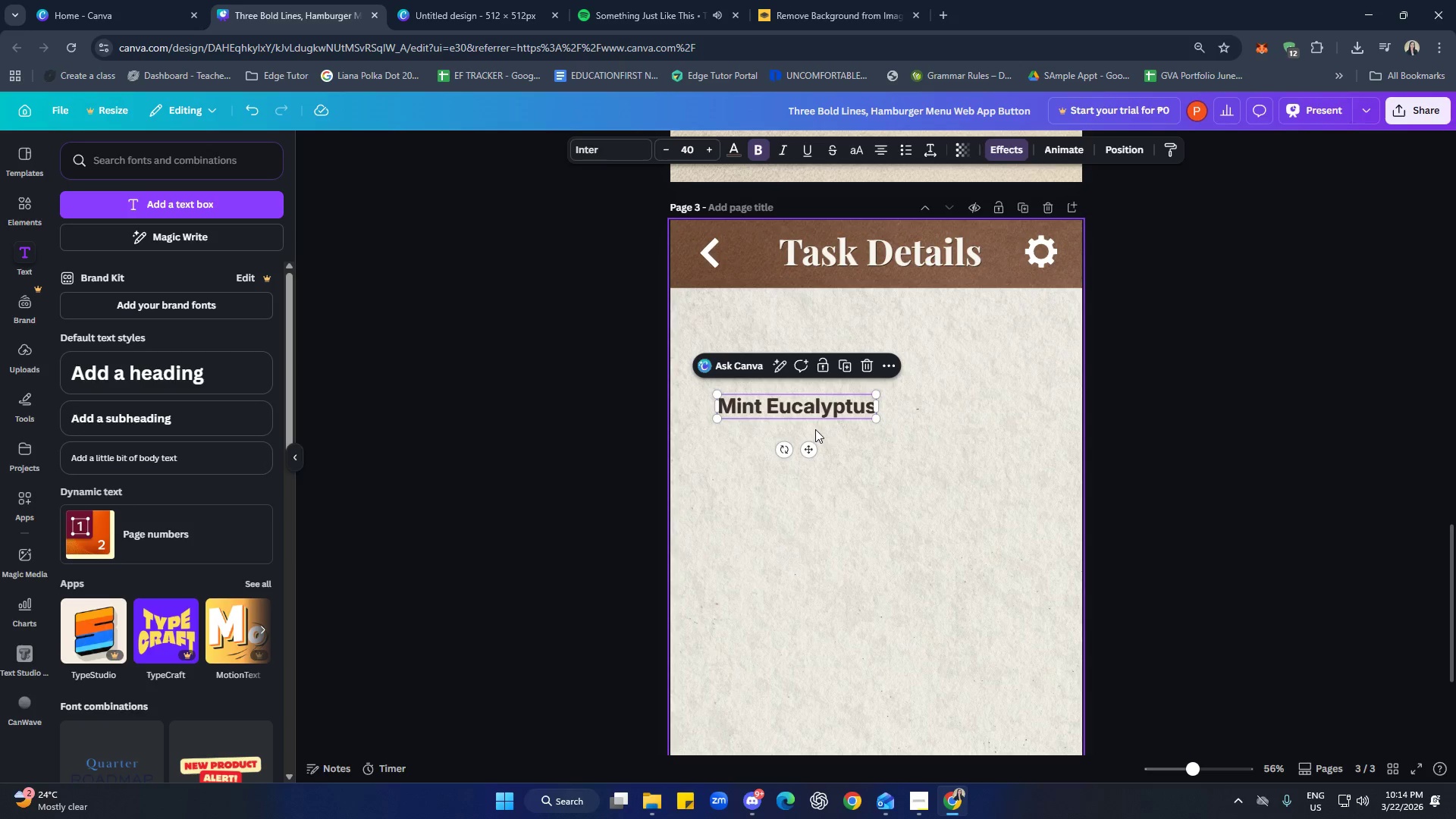 
left_click([811, 414])
 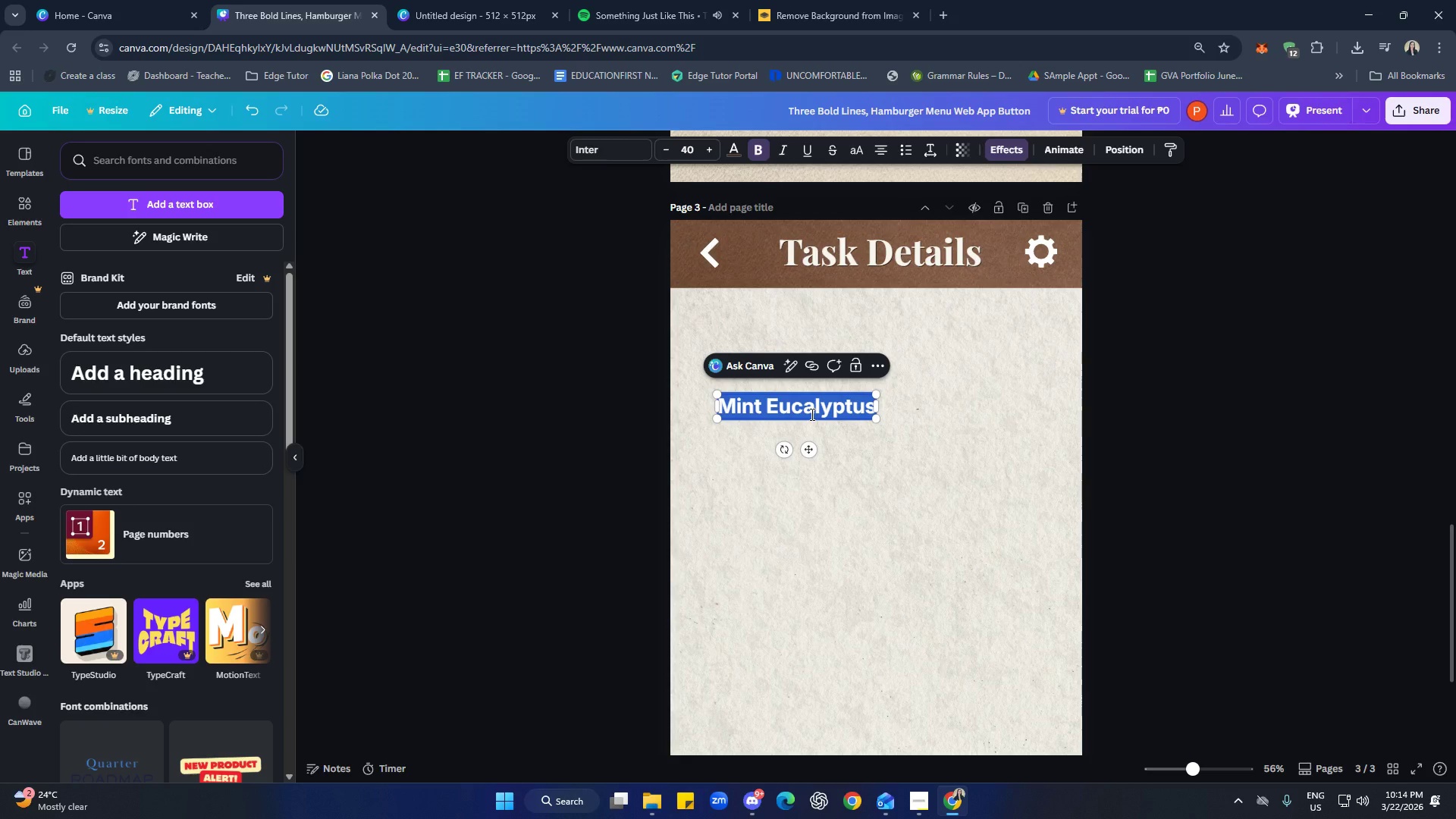 
type(Amber Woor)
key(Backspace)
type(ds Batch #27)
 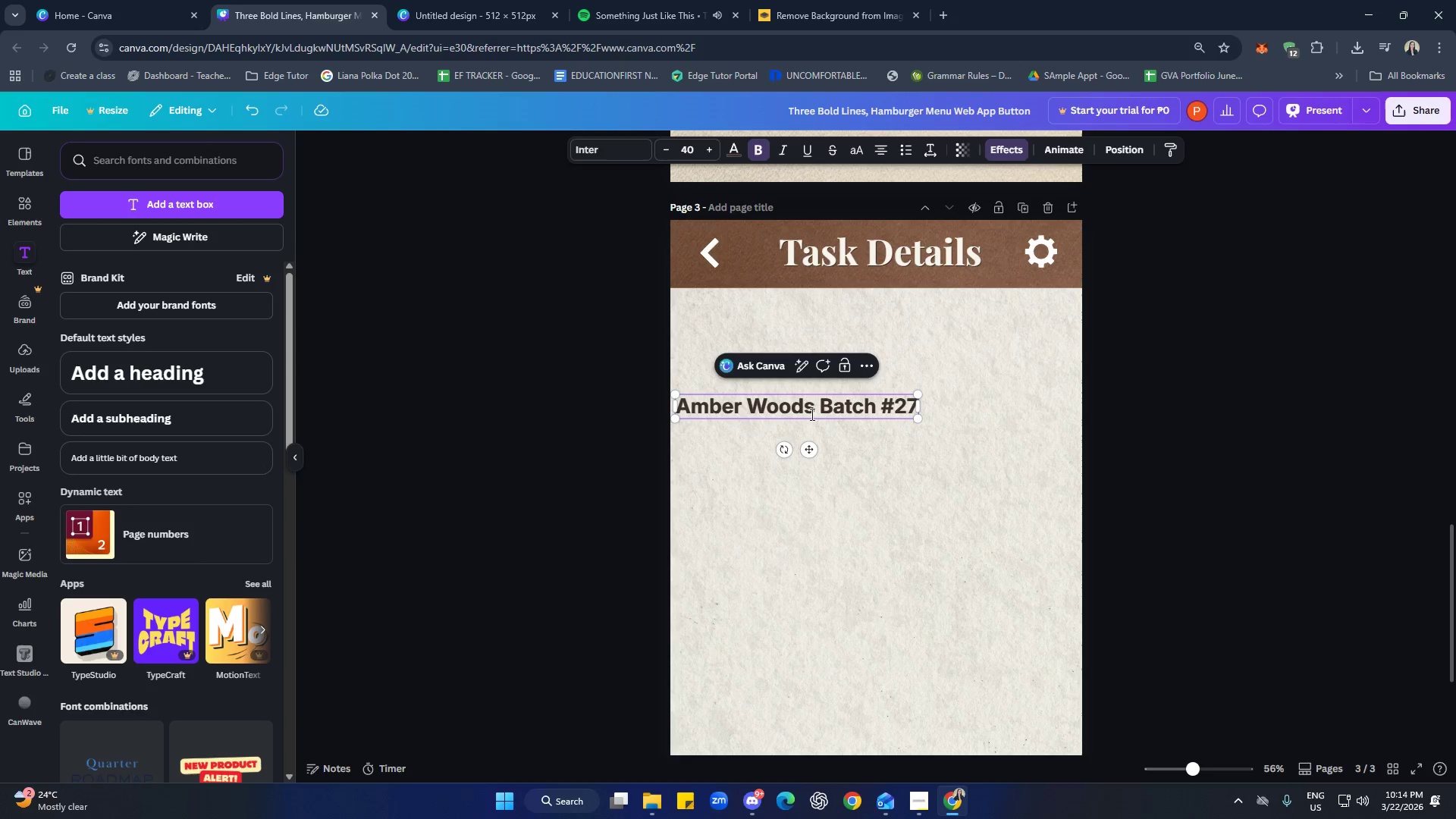 
left_click([896, 608])
 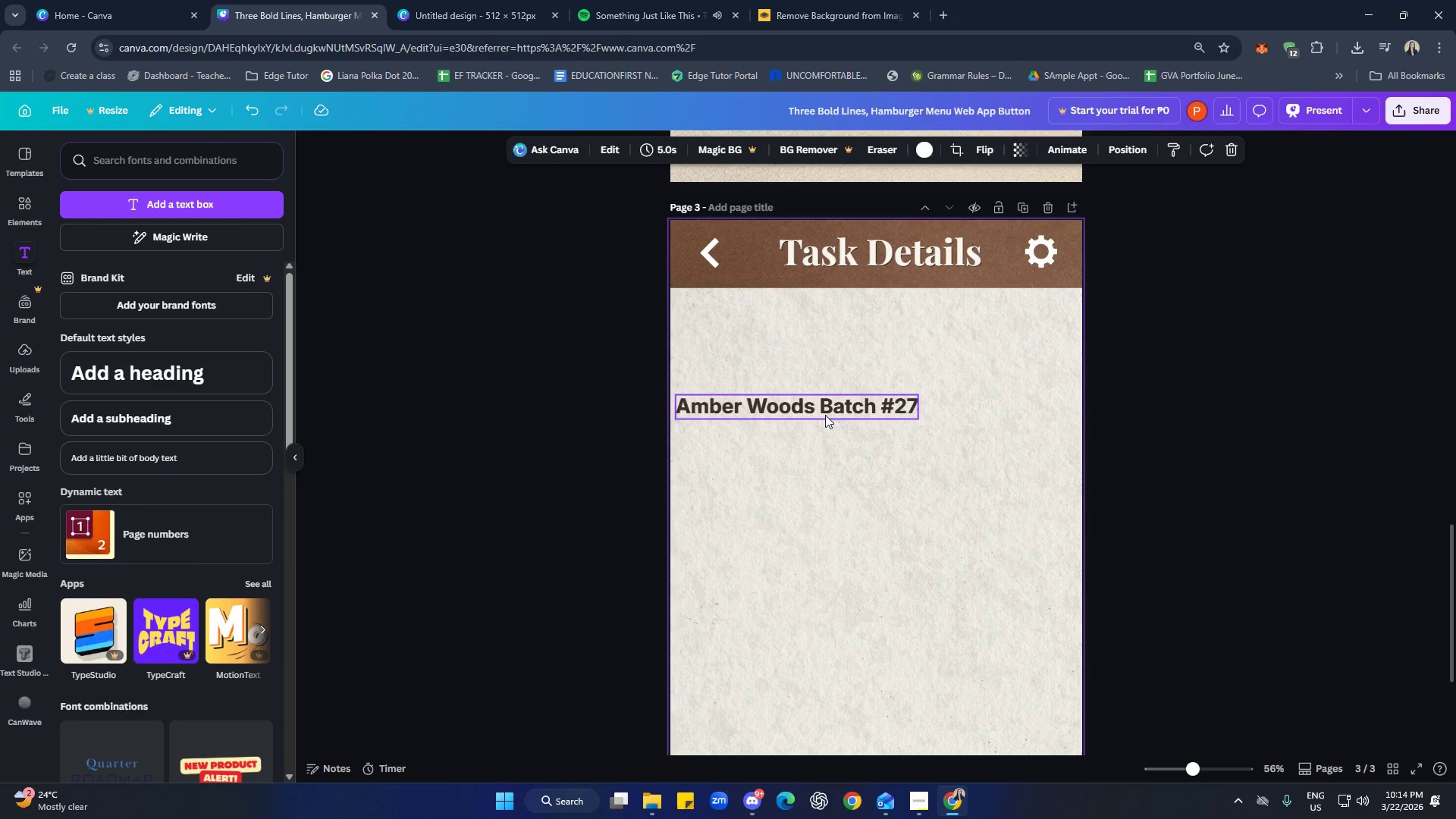 
left_click_drag(start_coordinate=[824, 409], to_coordinate=[852, 408])
 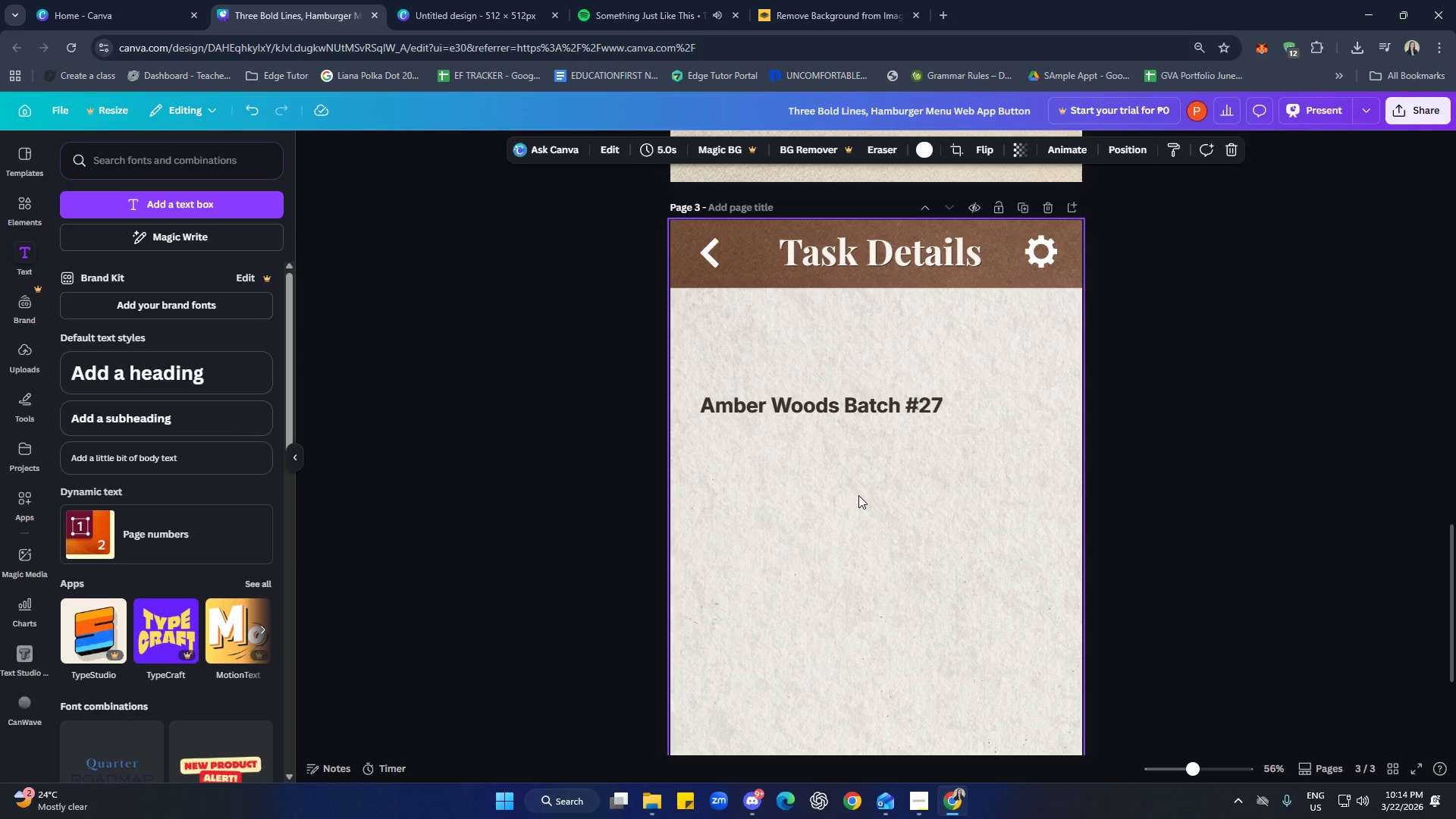 
left_click_drag(start_coordinate=[863, 404], to_coordinate=[864, 361])
 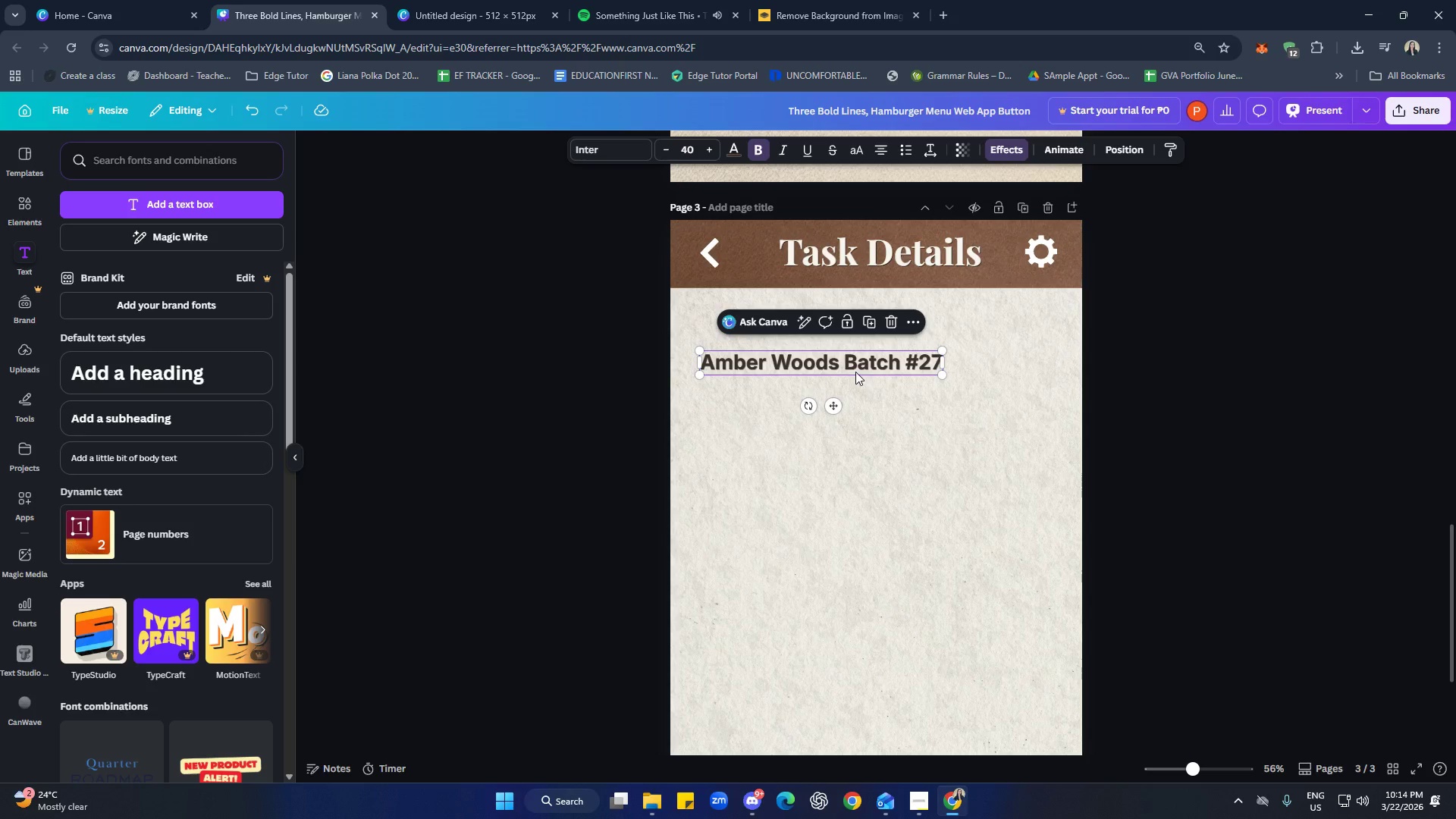 
left_click_drag(start_coordinate=[851, 369], to_coordinate=[850, 347])
 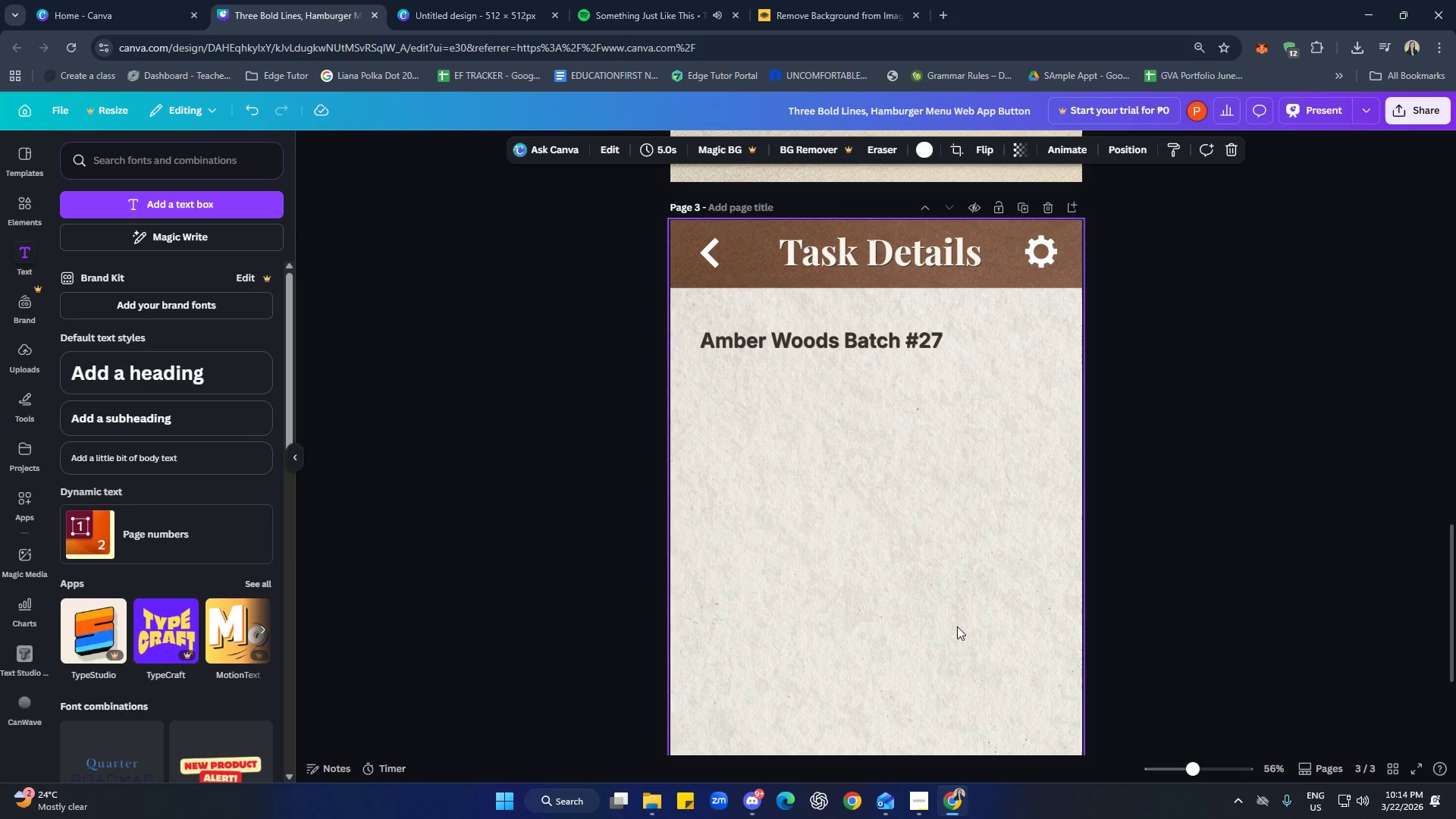 
scroll: coordinate [999, 613], scroll_direction: up, amount: 8.0
 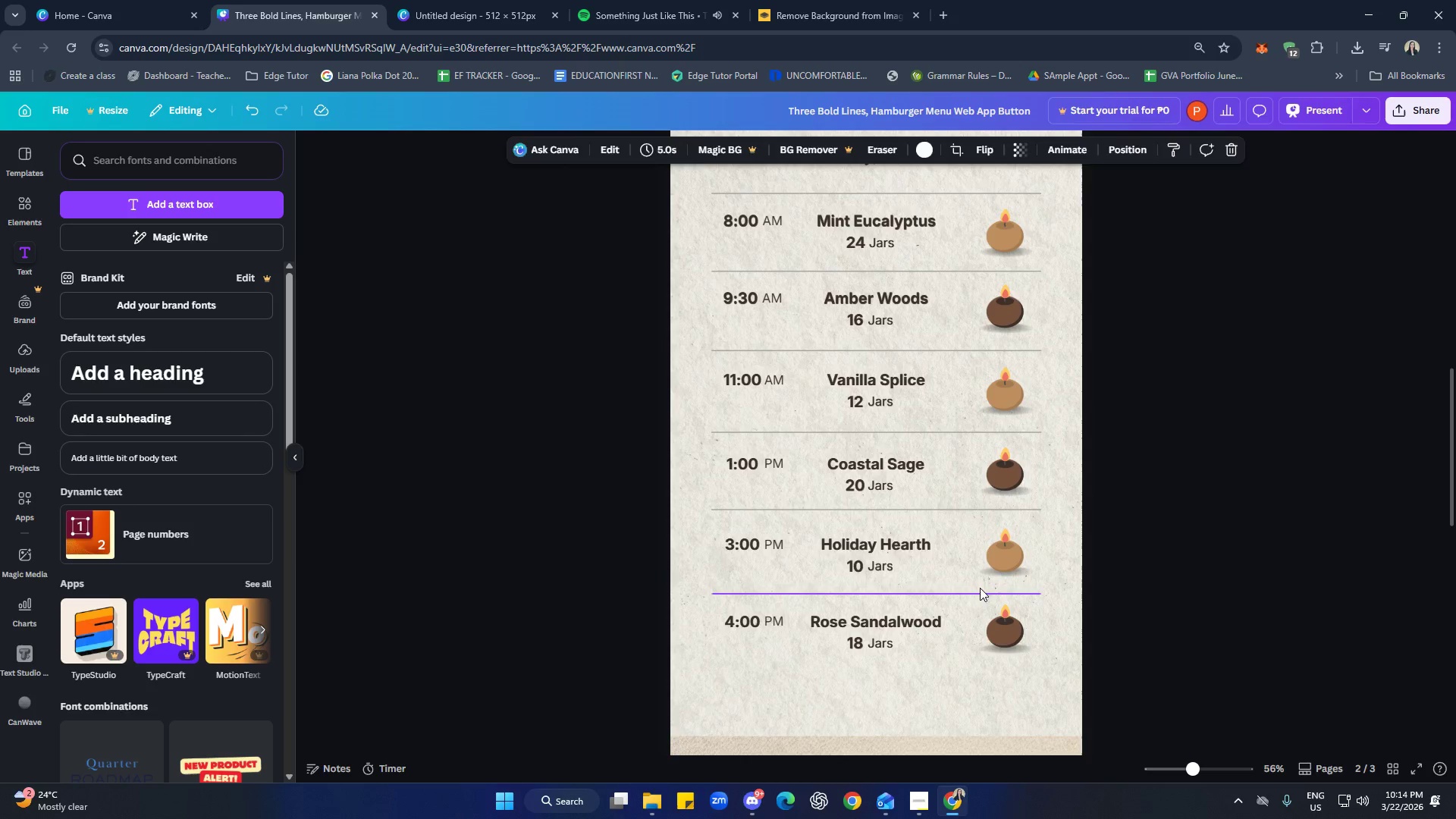 
left_click([980, 588])
 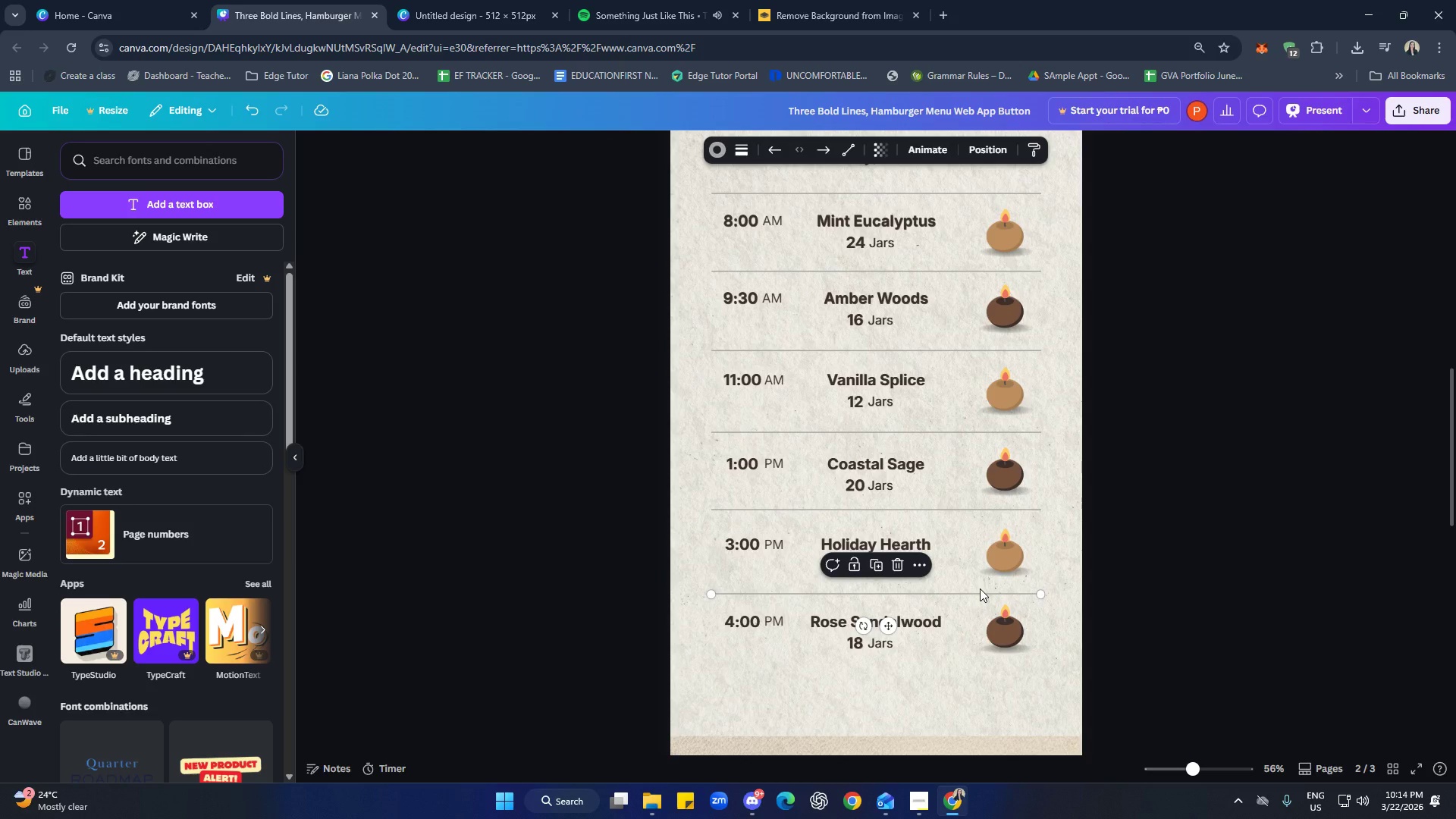 
key(Control+C)
 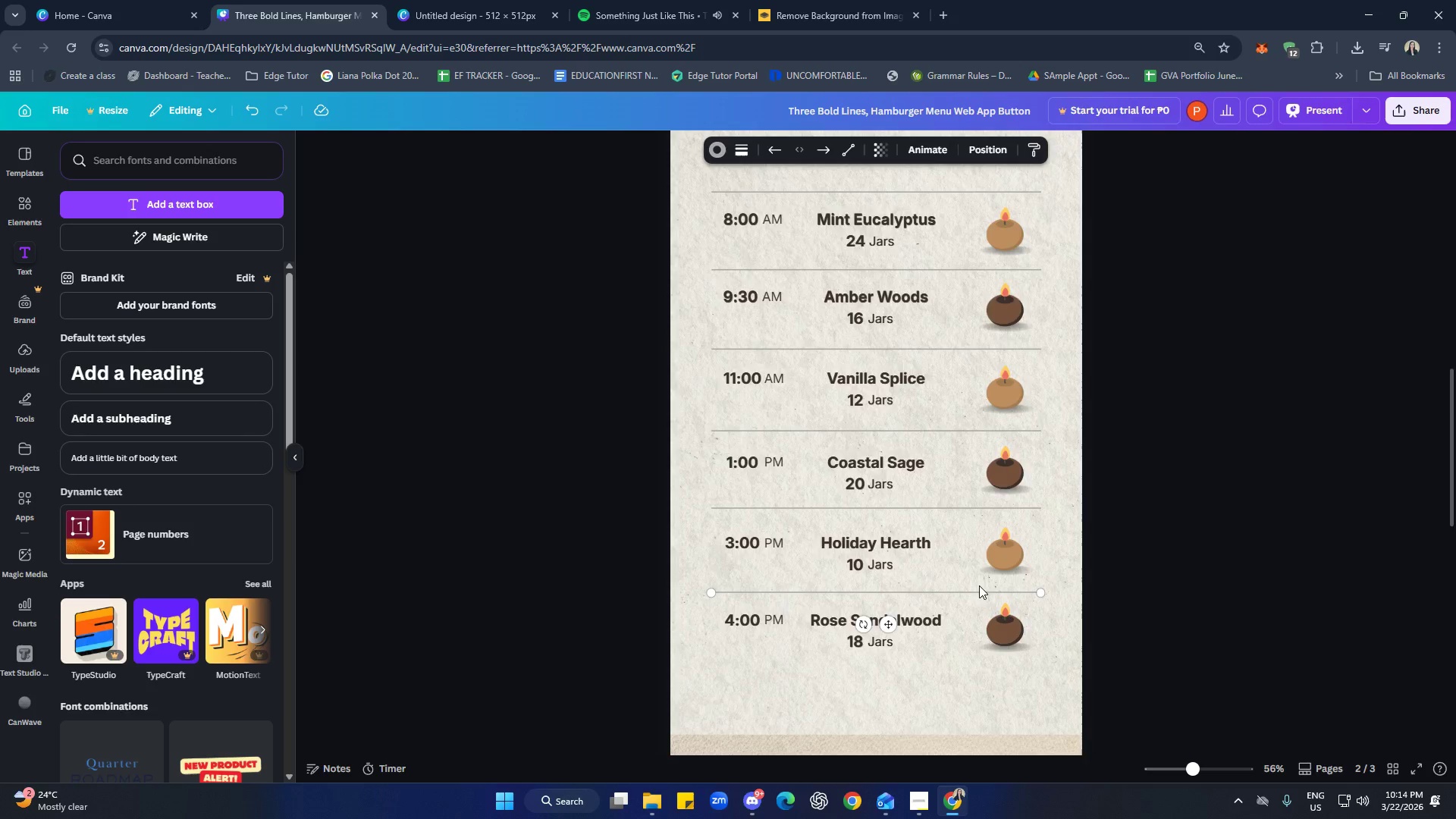 
left_click([965, 587])
 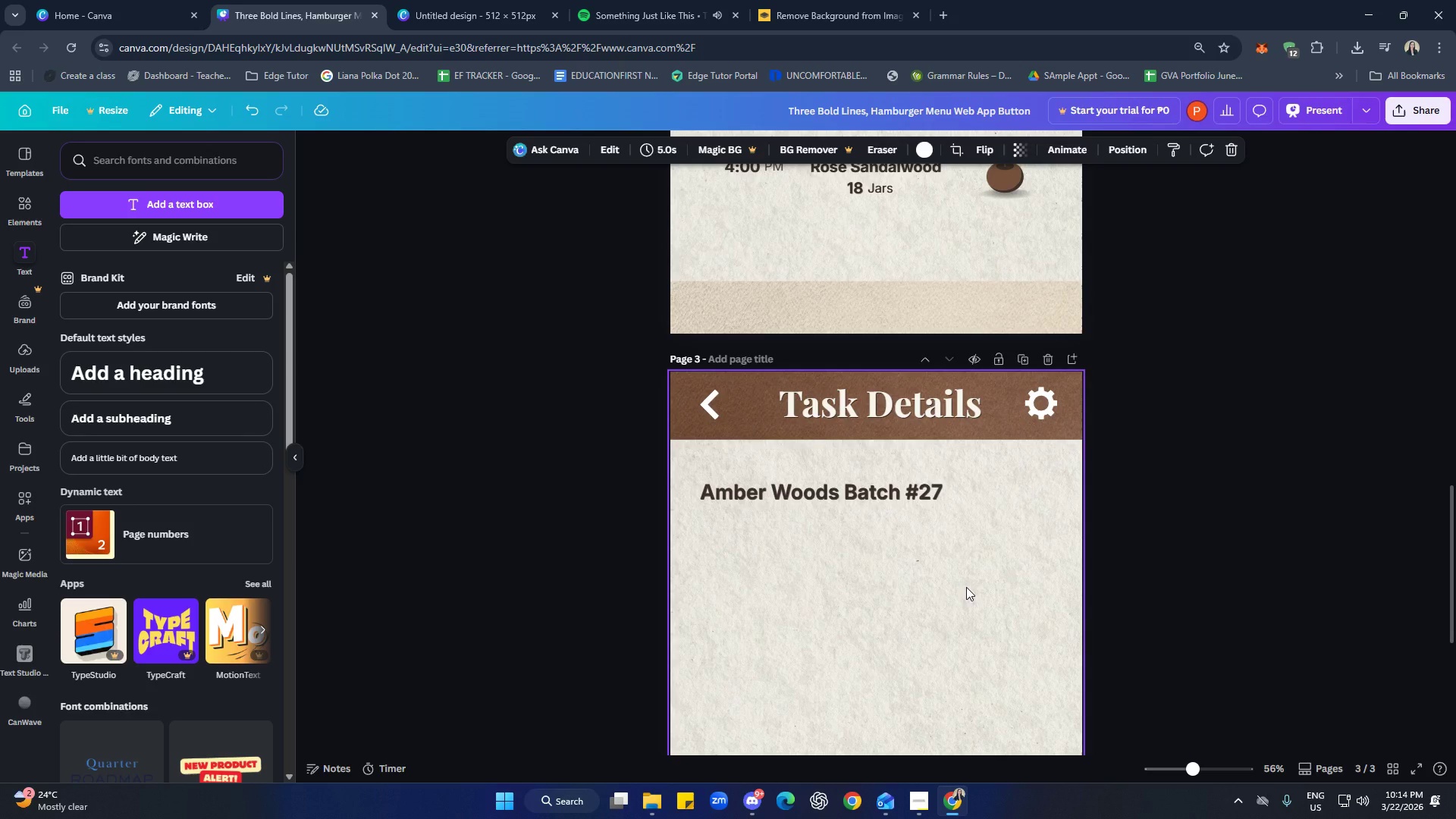 
scroll: coordinate [979, 586], scroll_direction: down, amount: 6.0
 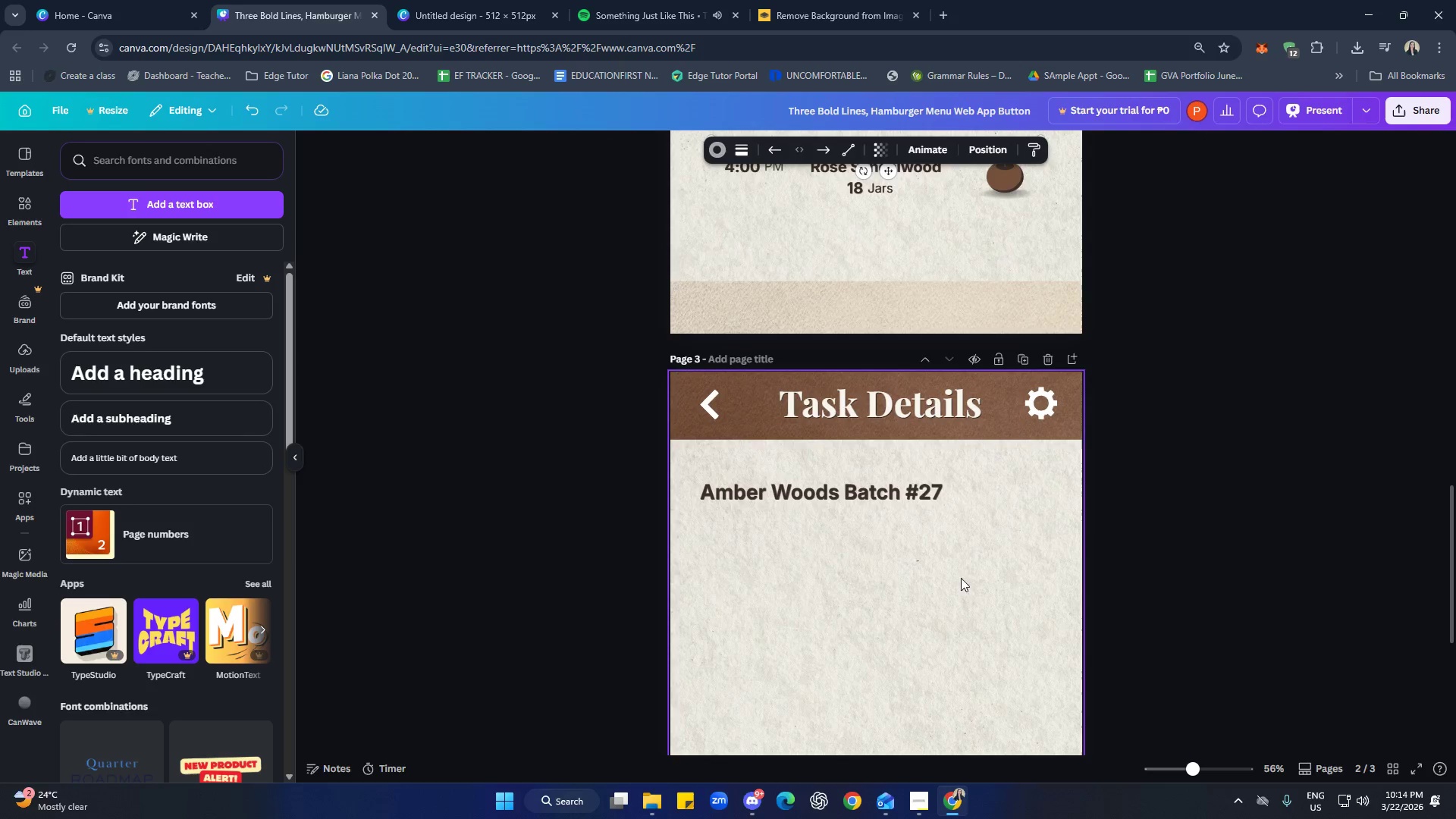 
key(Control+V)
 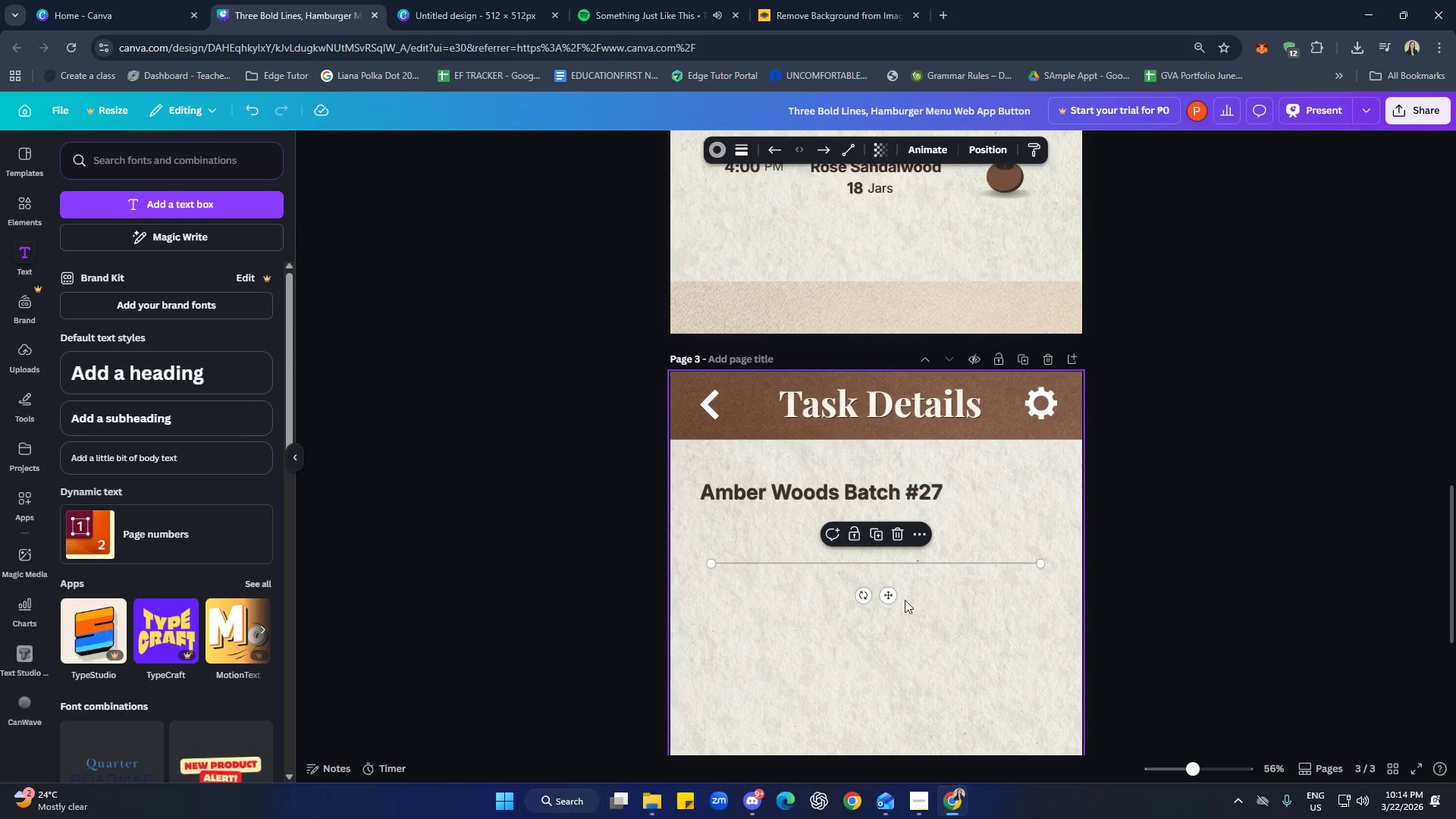 
left_click_drag(start_coordinate=[891, 598], to_coordinate=[879, 555])
 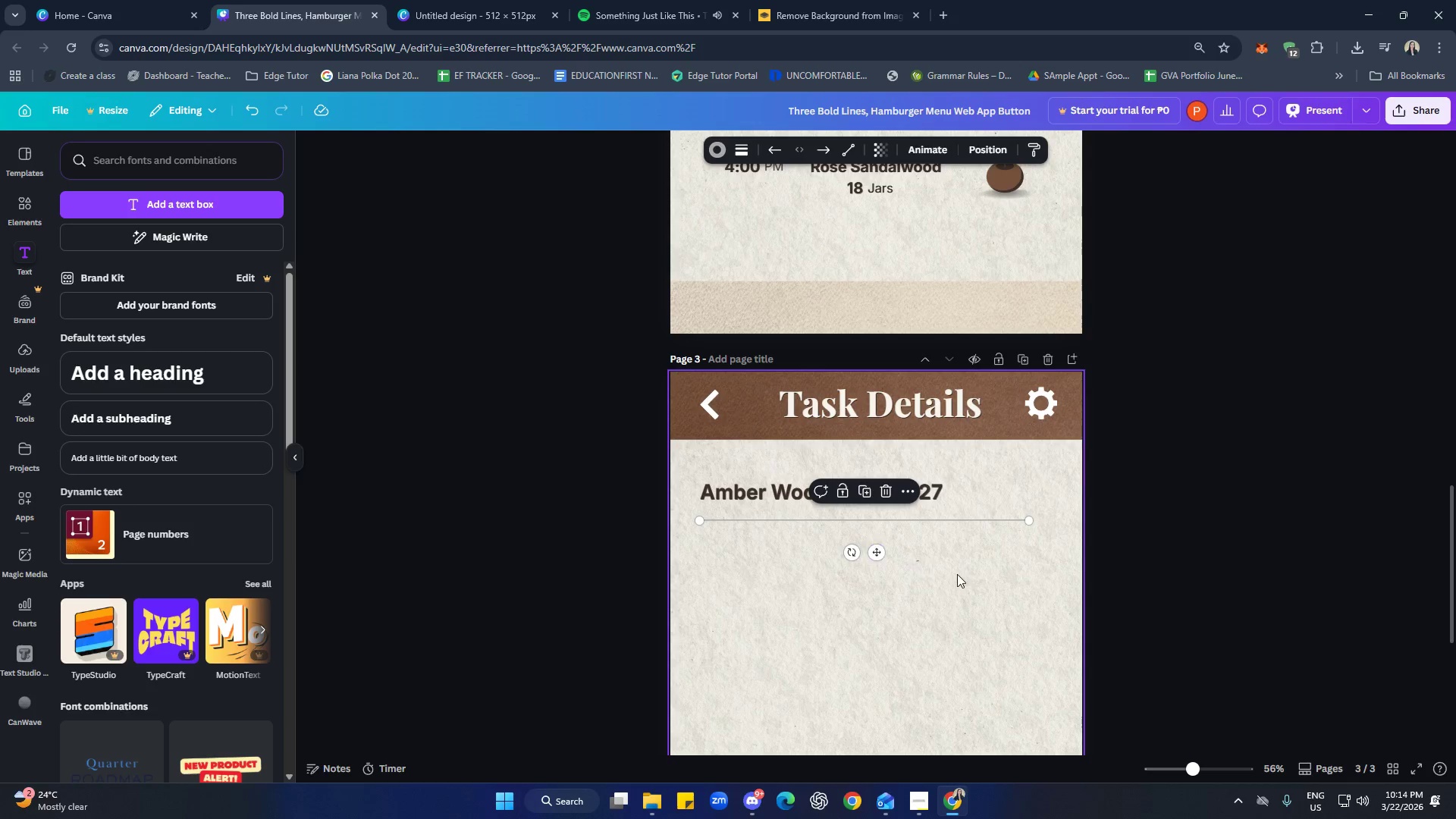 
left_click([961, 575])
 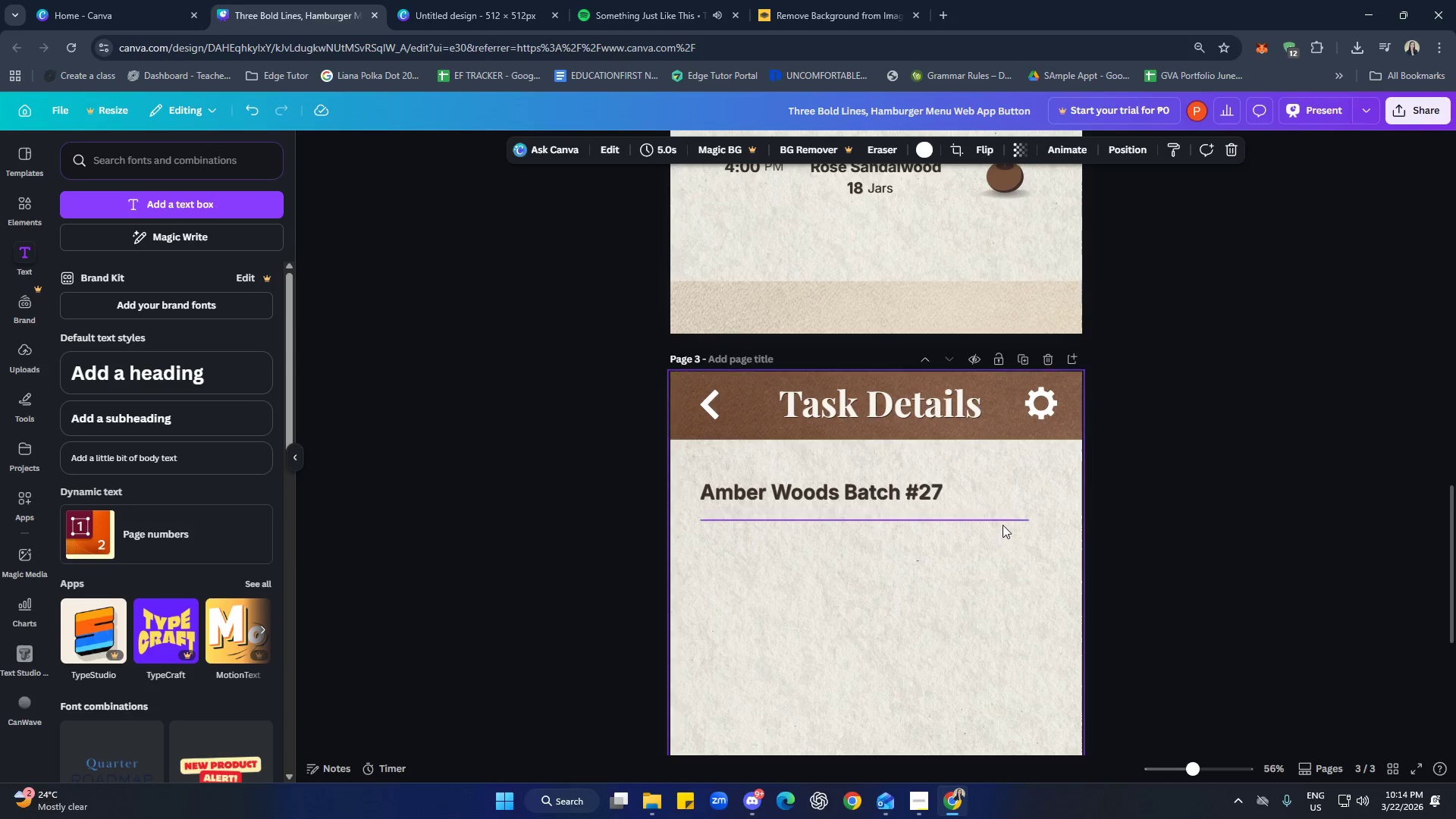 
left_click([1003, 520])
 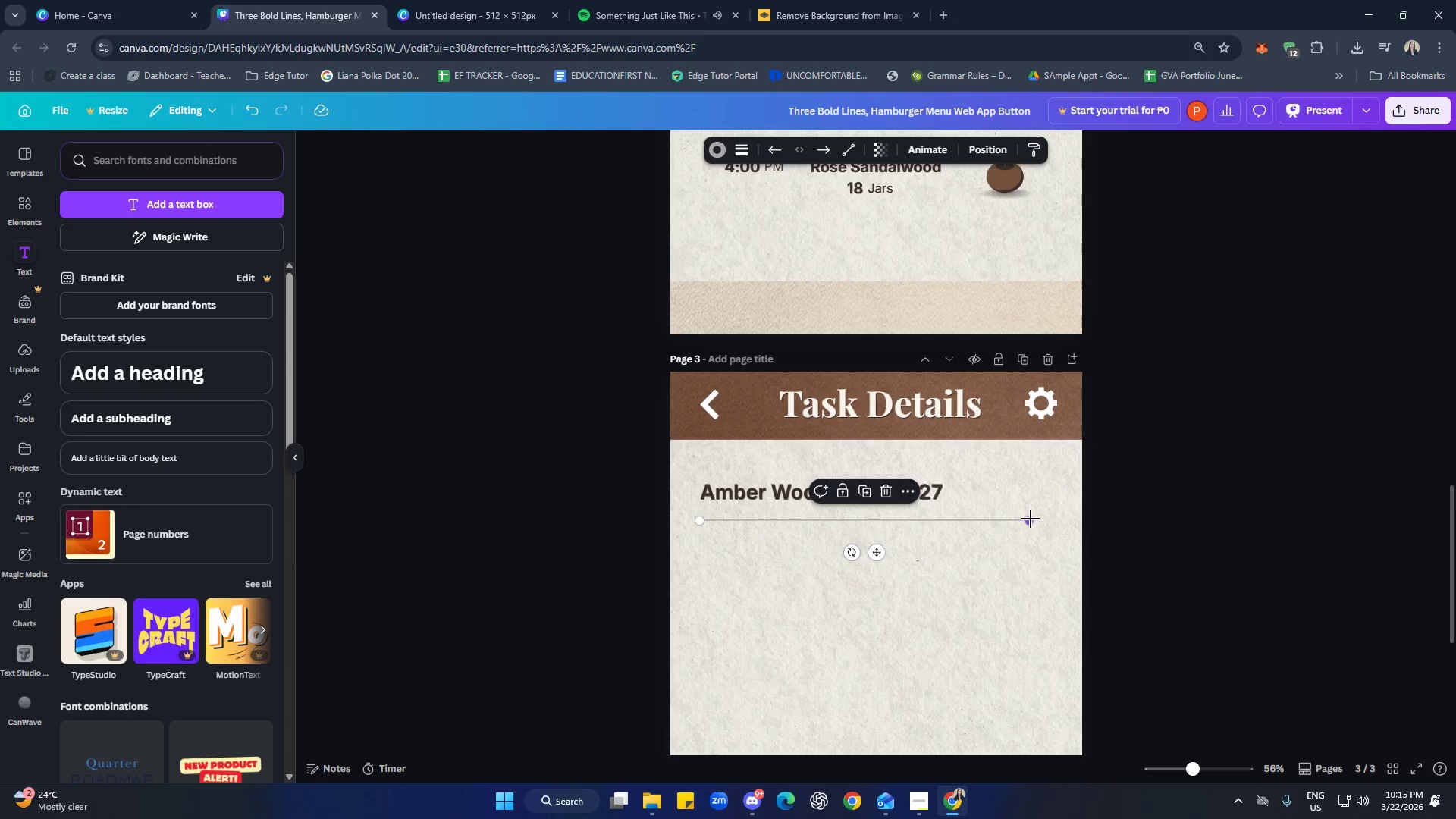 
left_click_drag(start_coordinate=[1031, 519], to_coordinate=[1039, 519])
 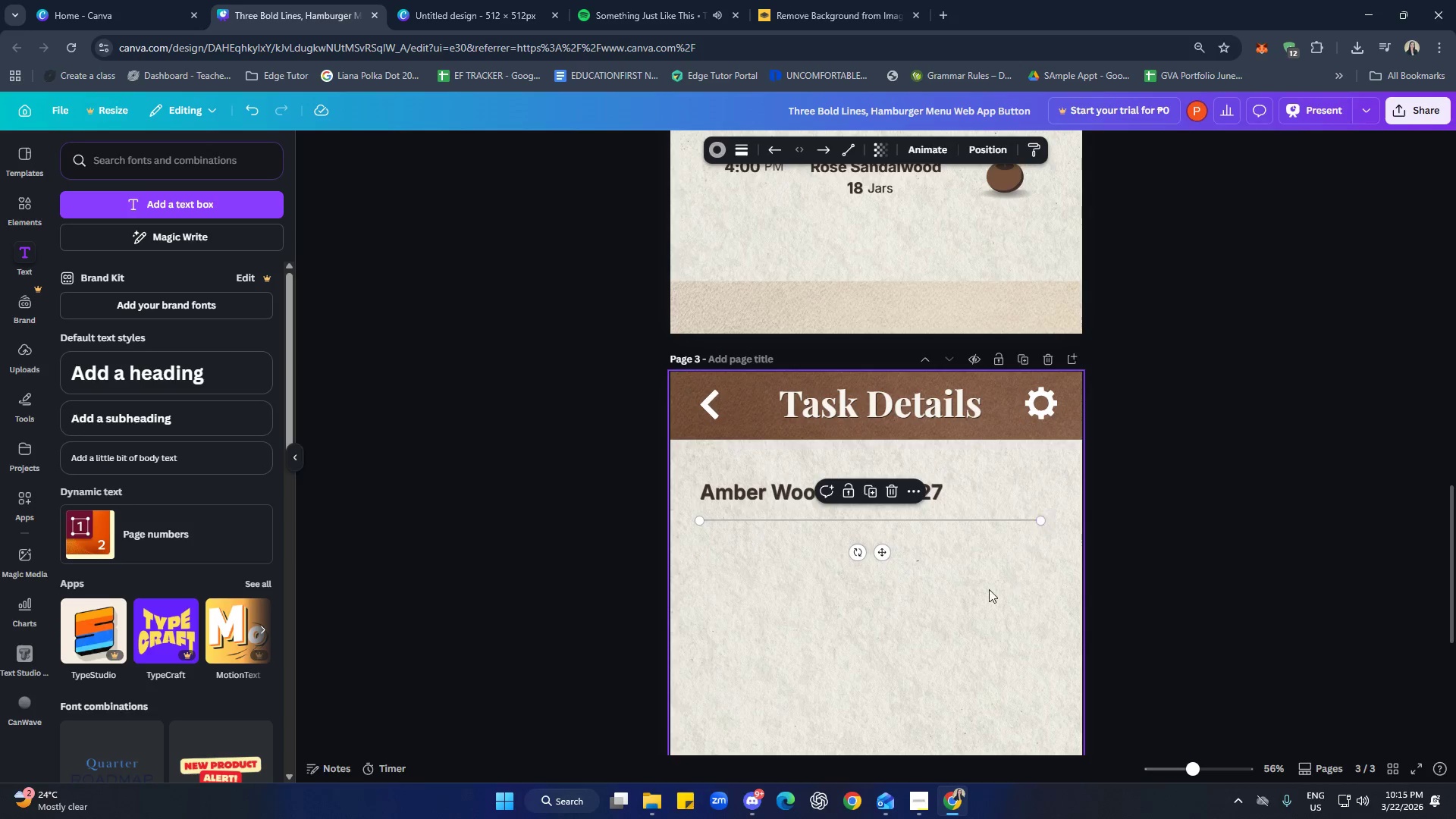 
left_click([984, 590])
 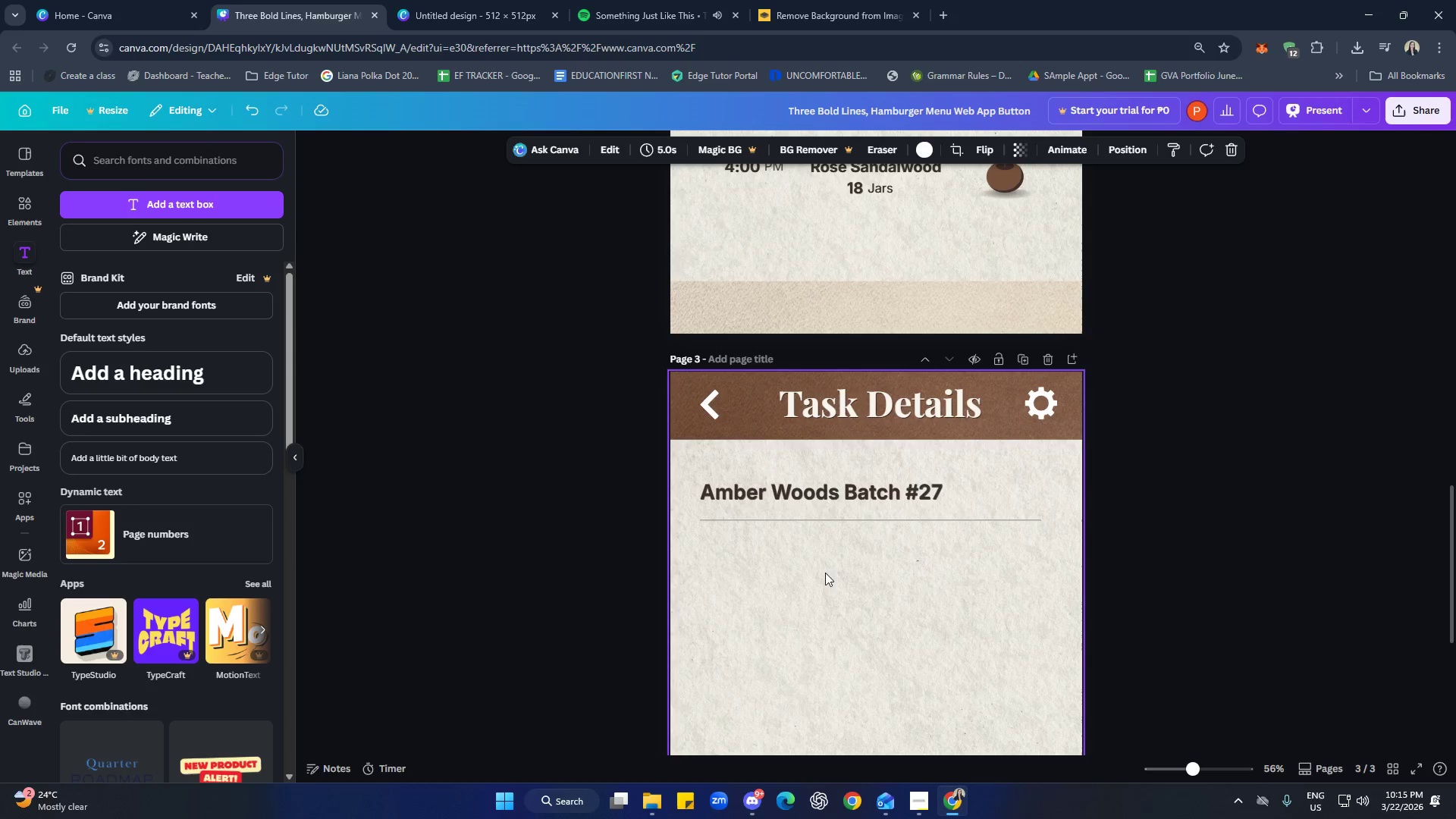 
left_click([750, 519])
 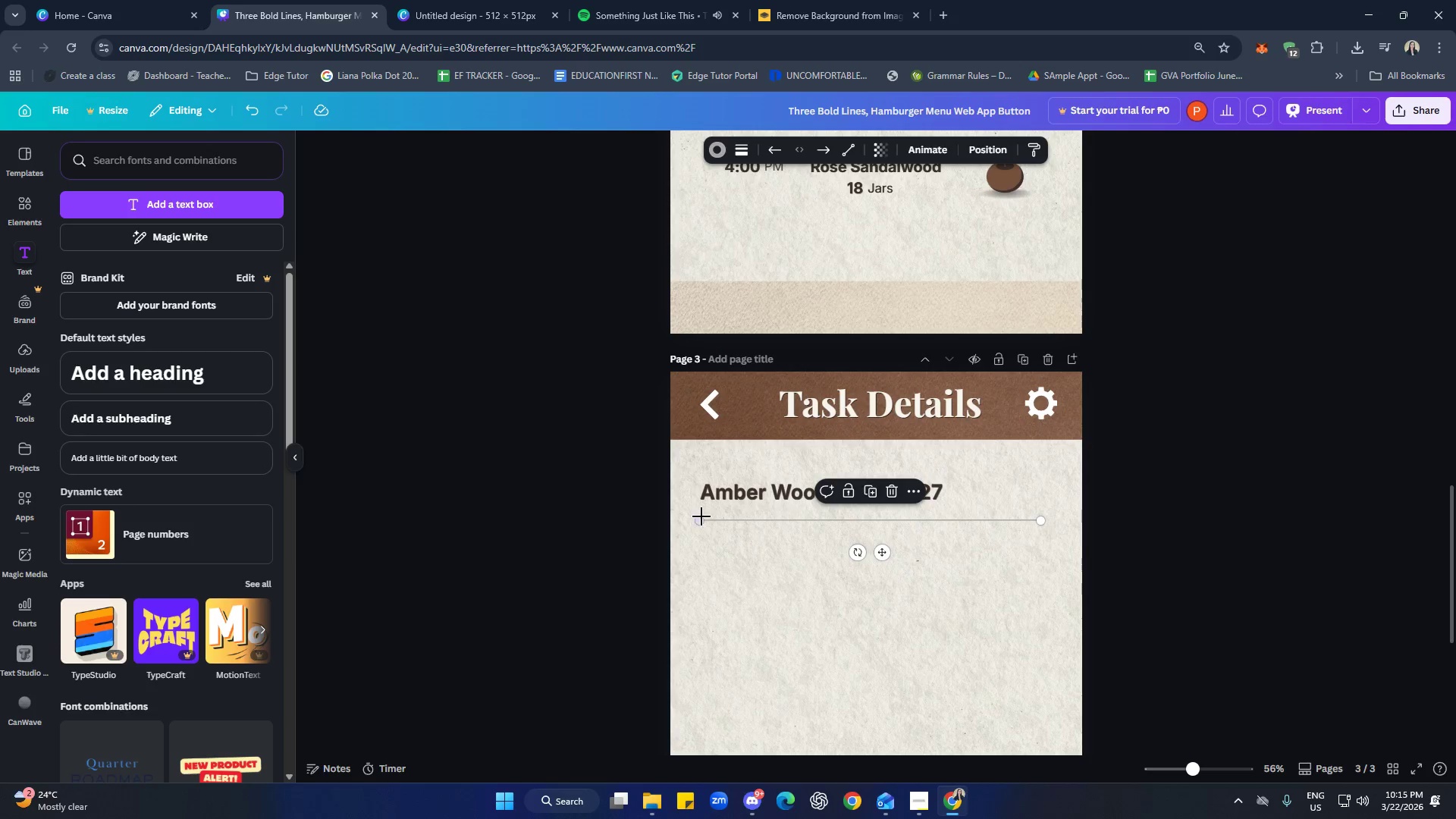 
left_click_drag(start_coordinate=[701, 517], to_coordinate=[714, 517])
 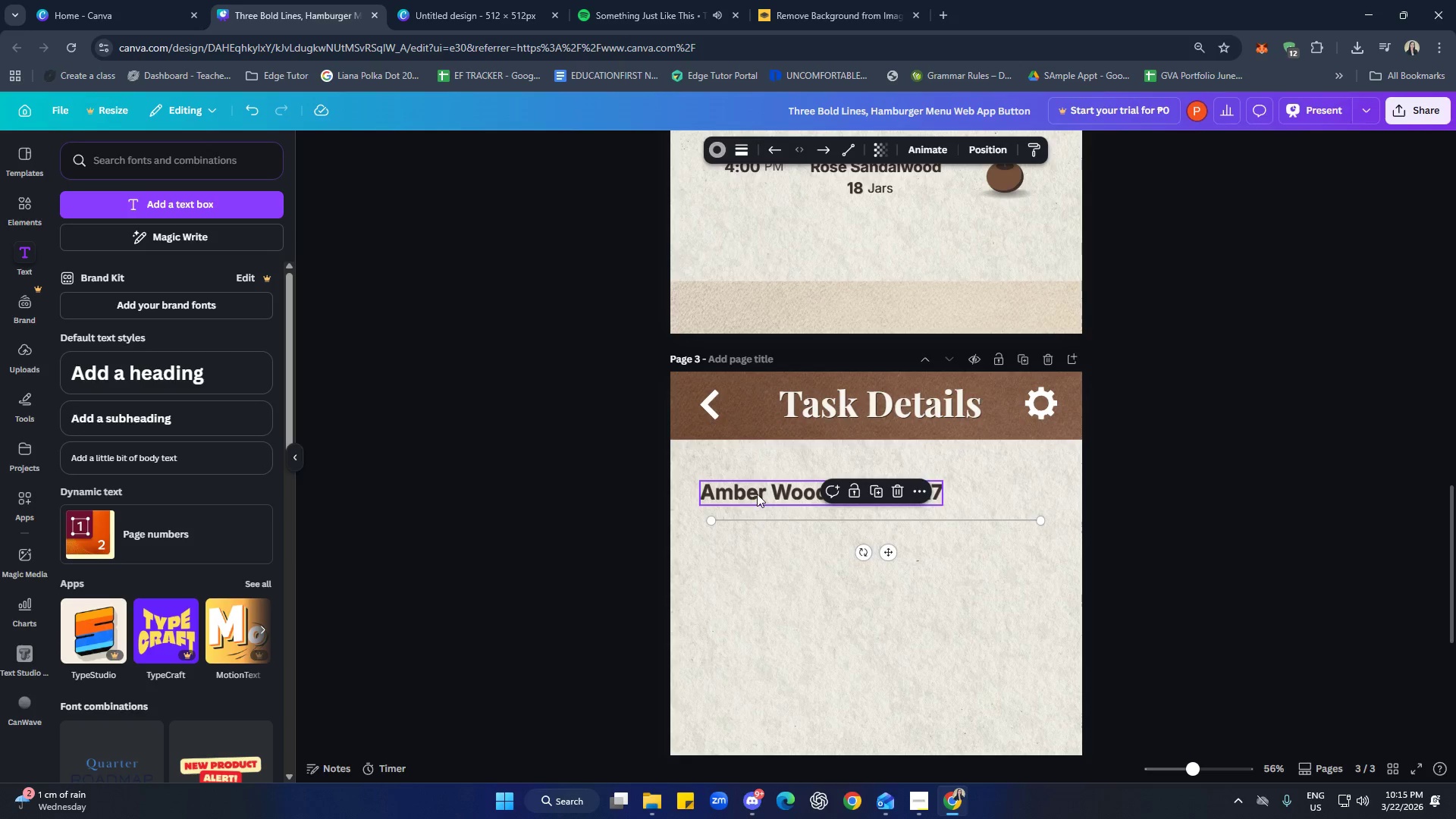 
left_click([757, 494])
 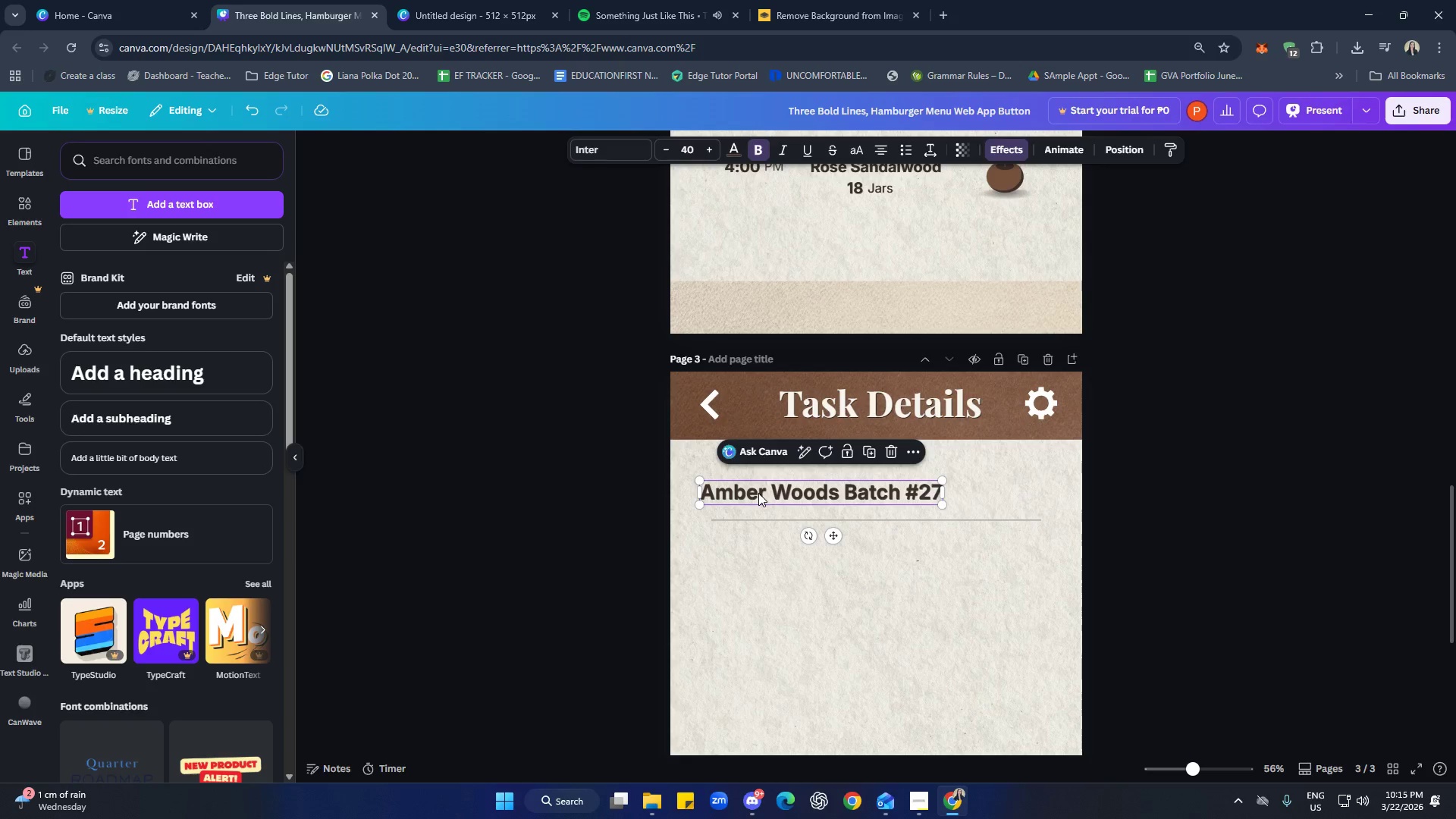 
left_click_drag(start_coordinate=[758, 493], to_coordinate=[770, 492])
 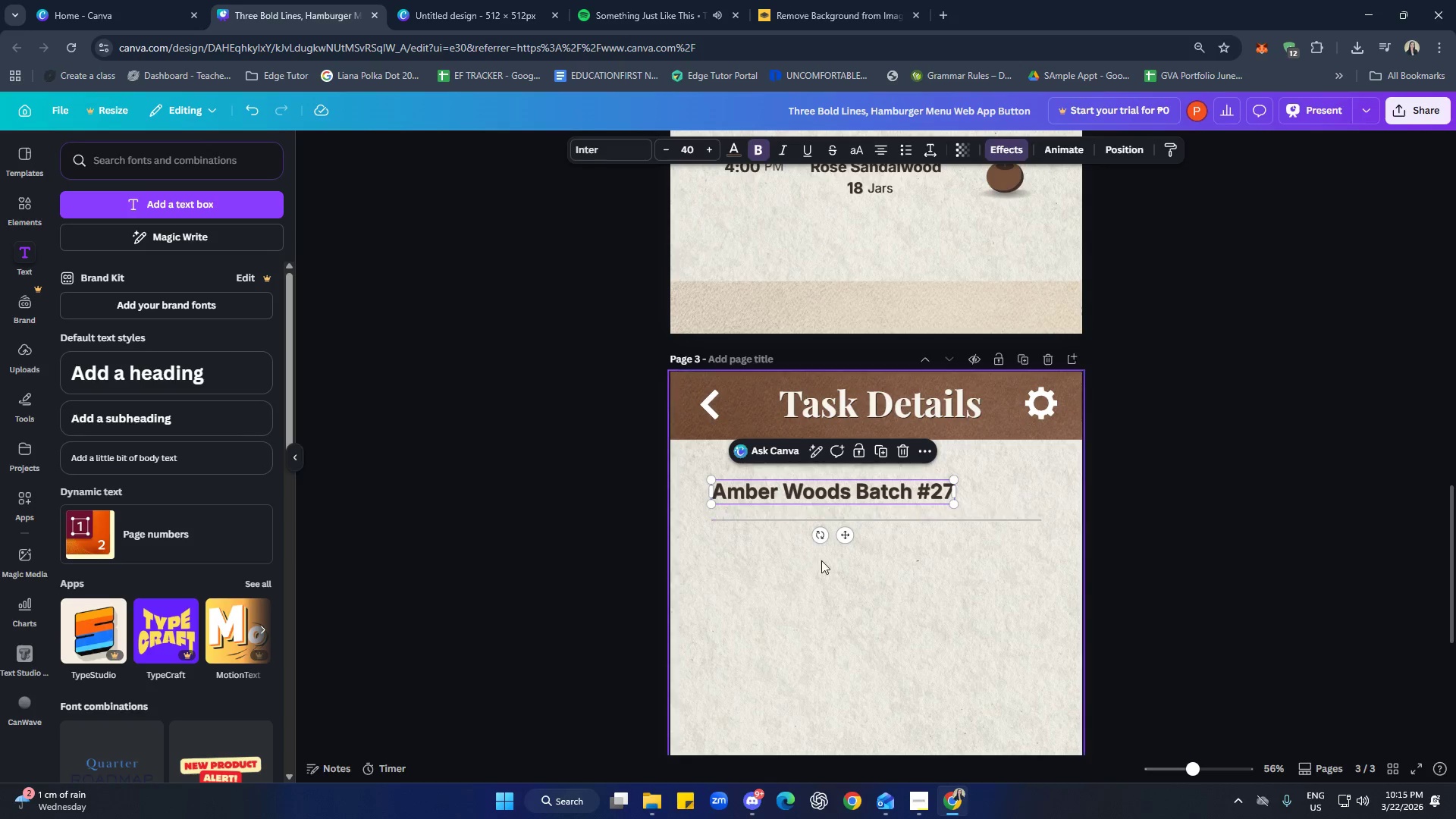 
left_click([822, 562])
 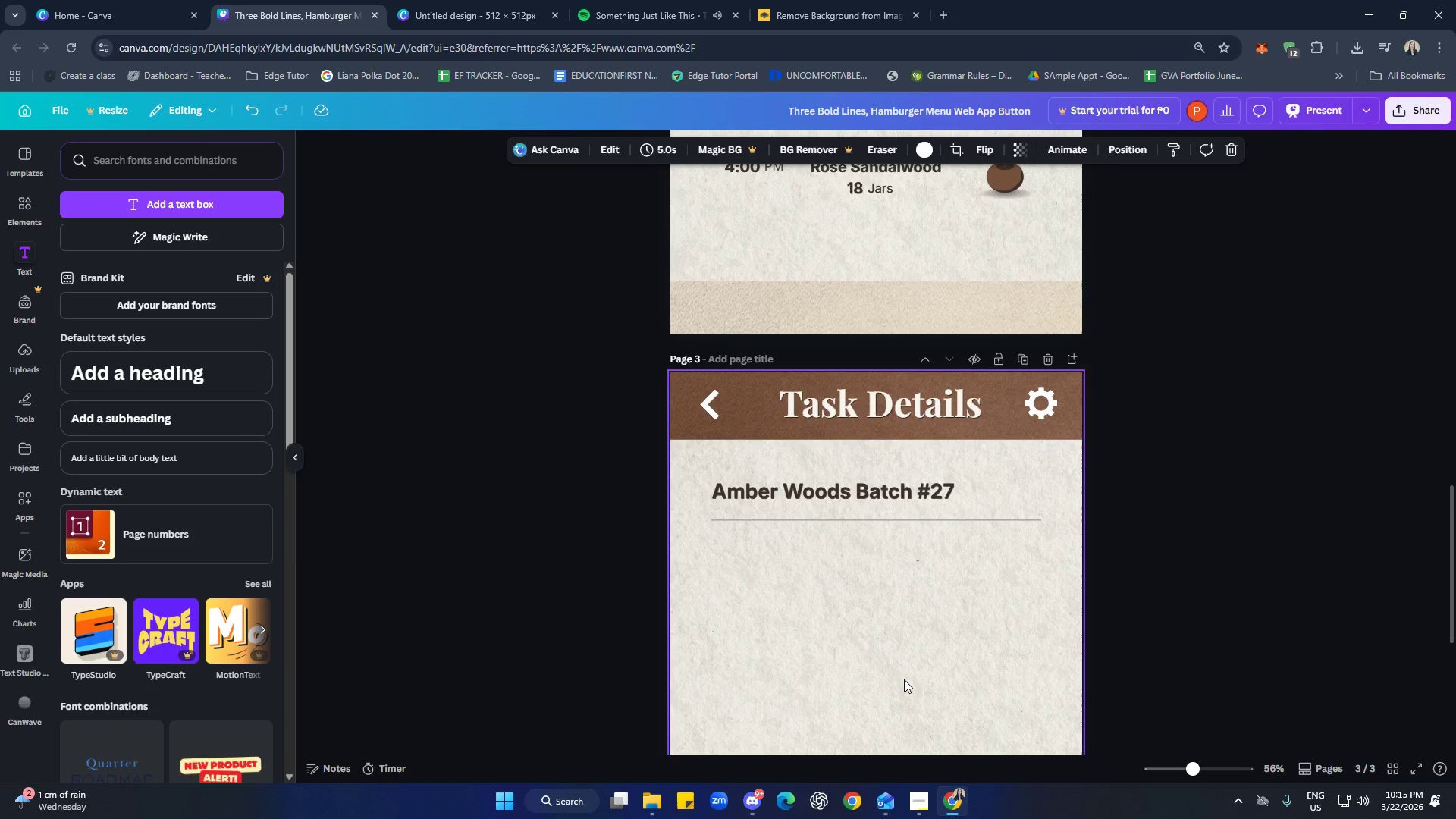 
scroll: coordinate [879, 668], scroll_direction: down, amount: 1.0
 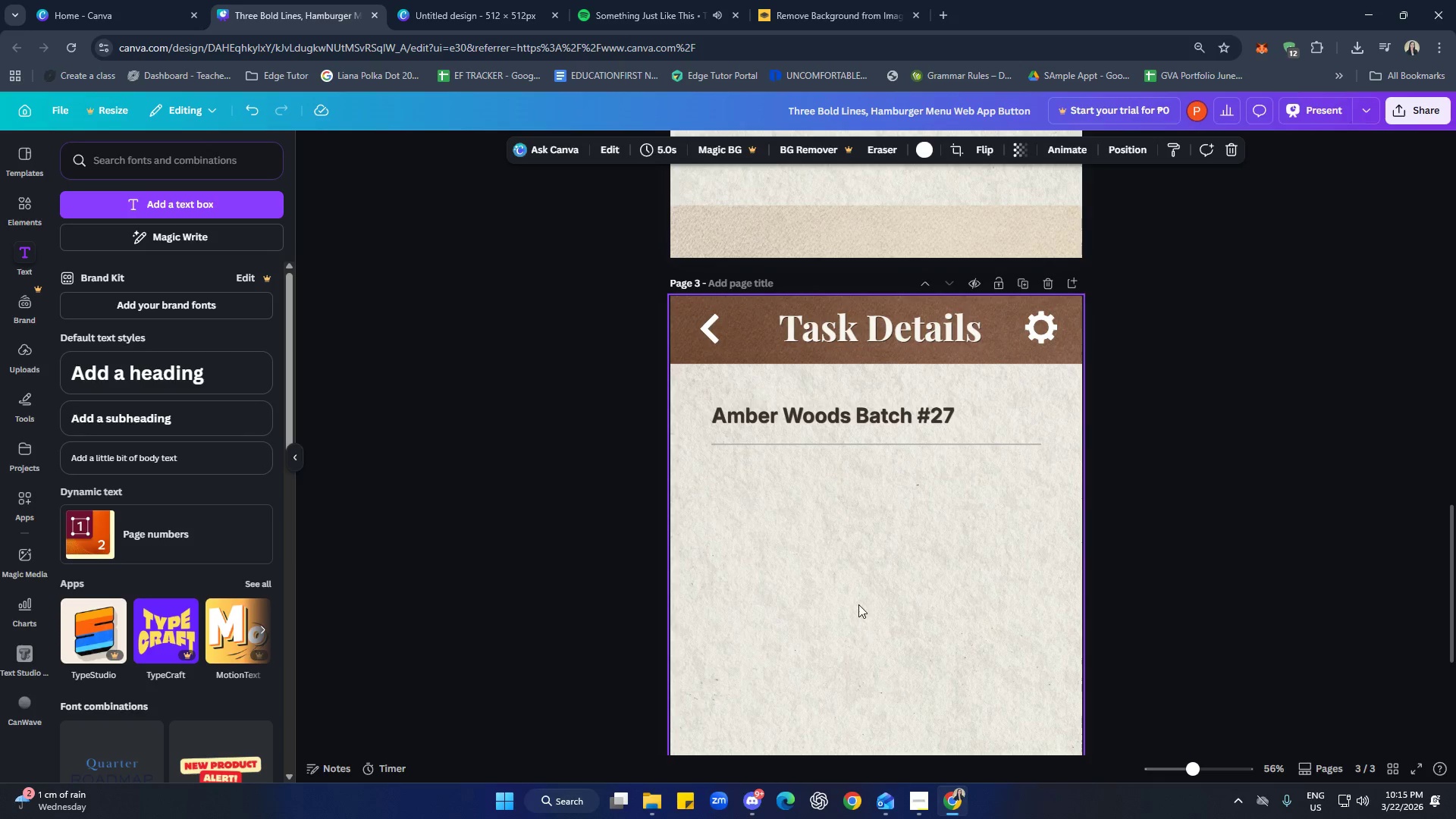 
scroll: coordinate [829, 563], scroll_direction: up, amount: 4.0
 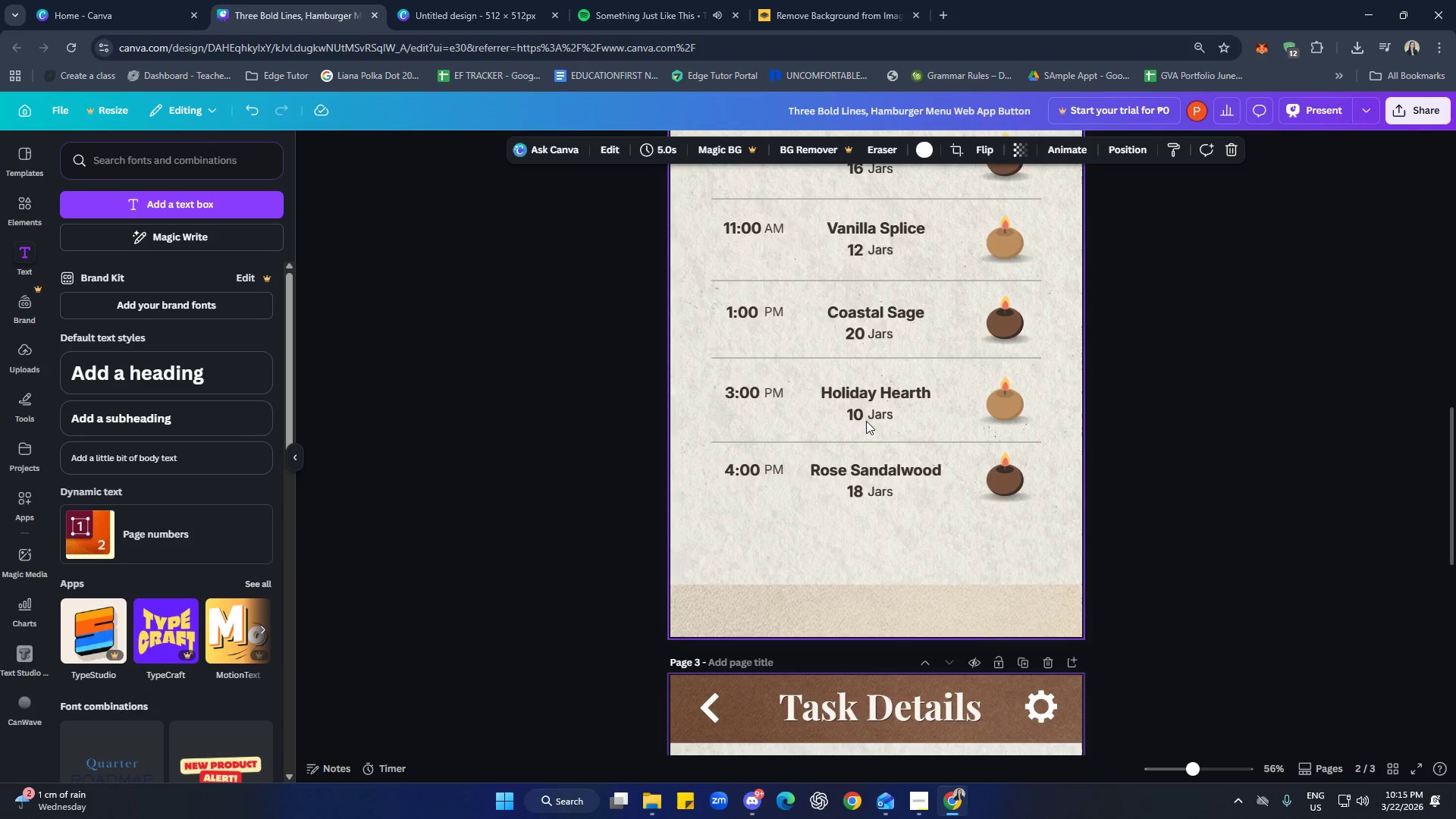 
left_click([861, 400])
 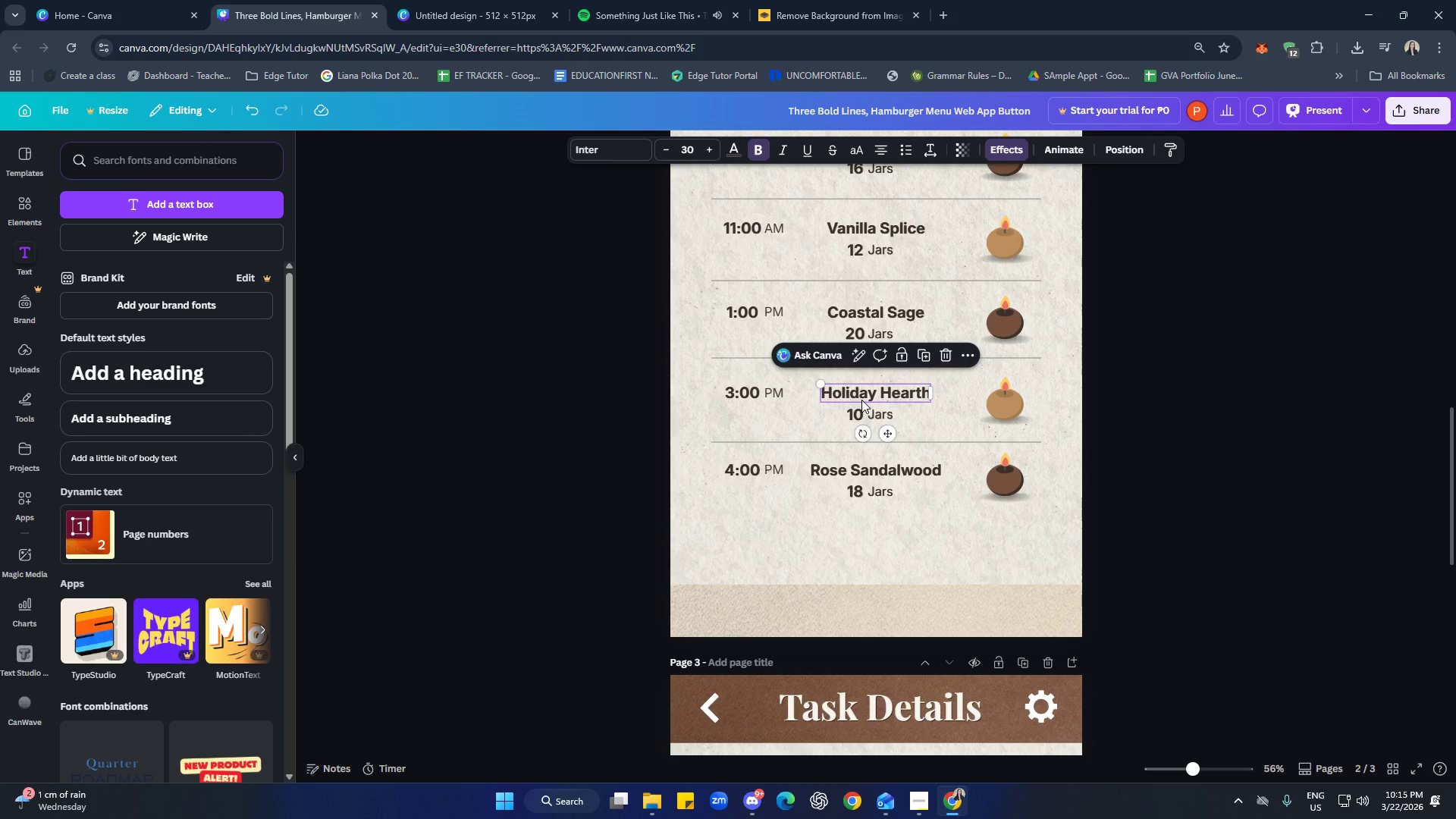 
key(Control+C)
 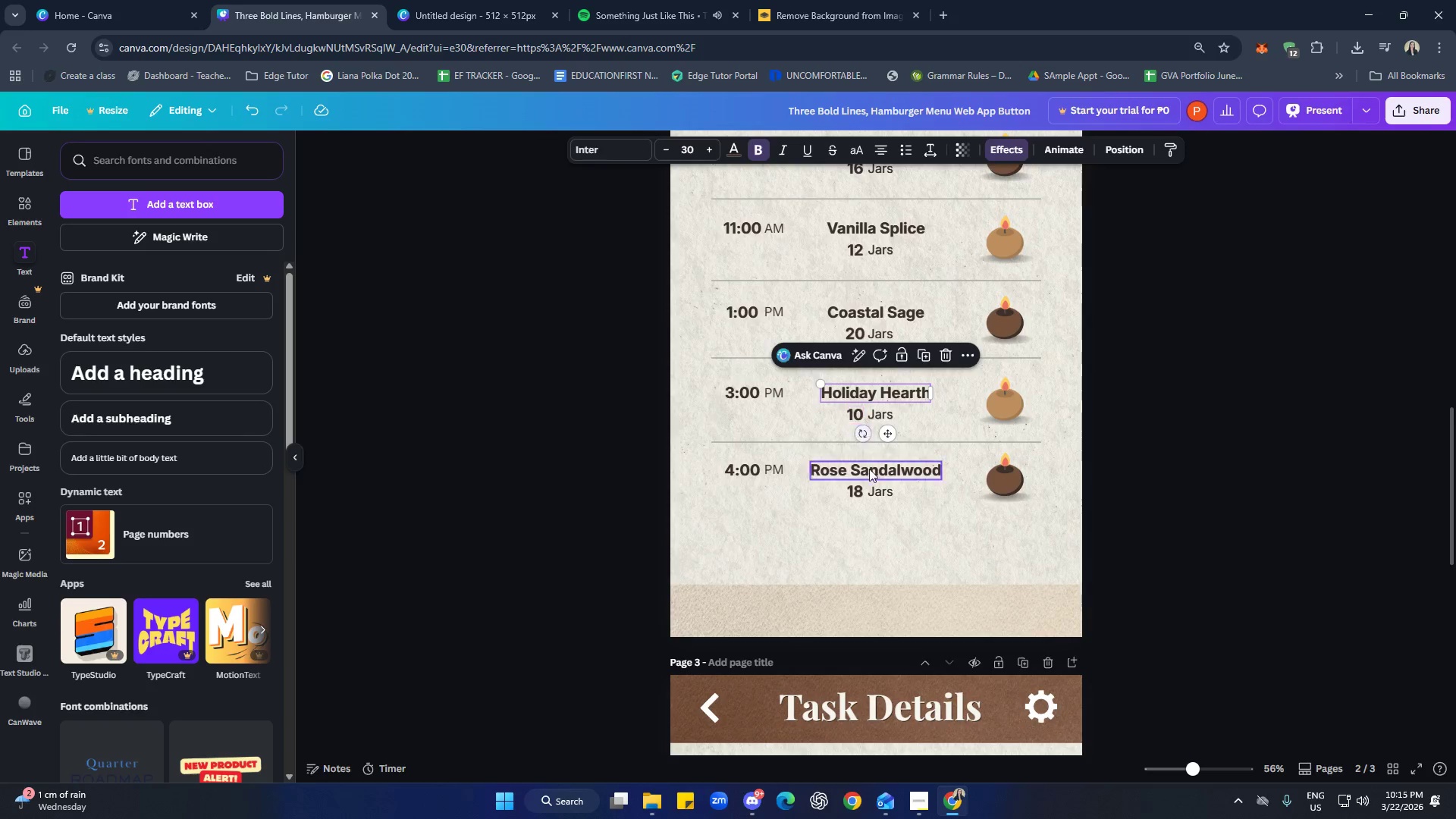 
left_click([786, 429])
 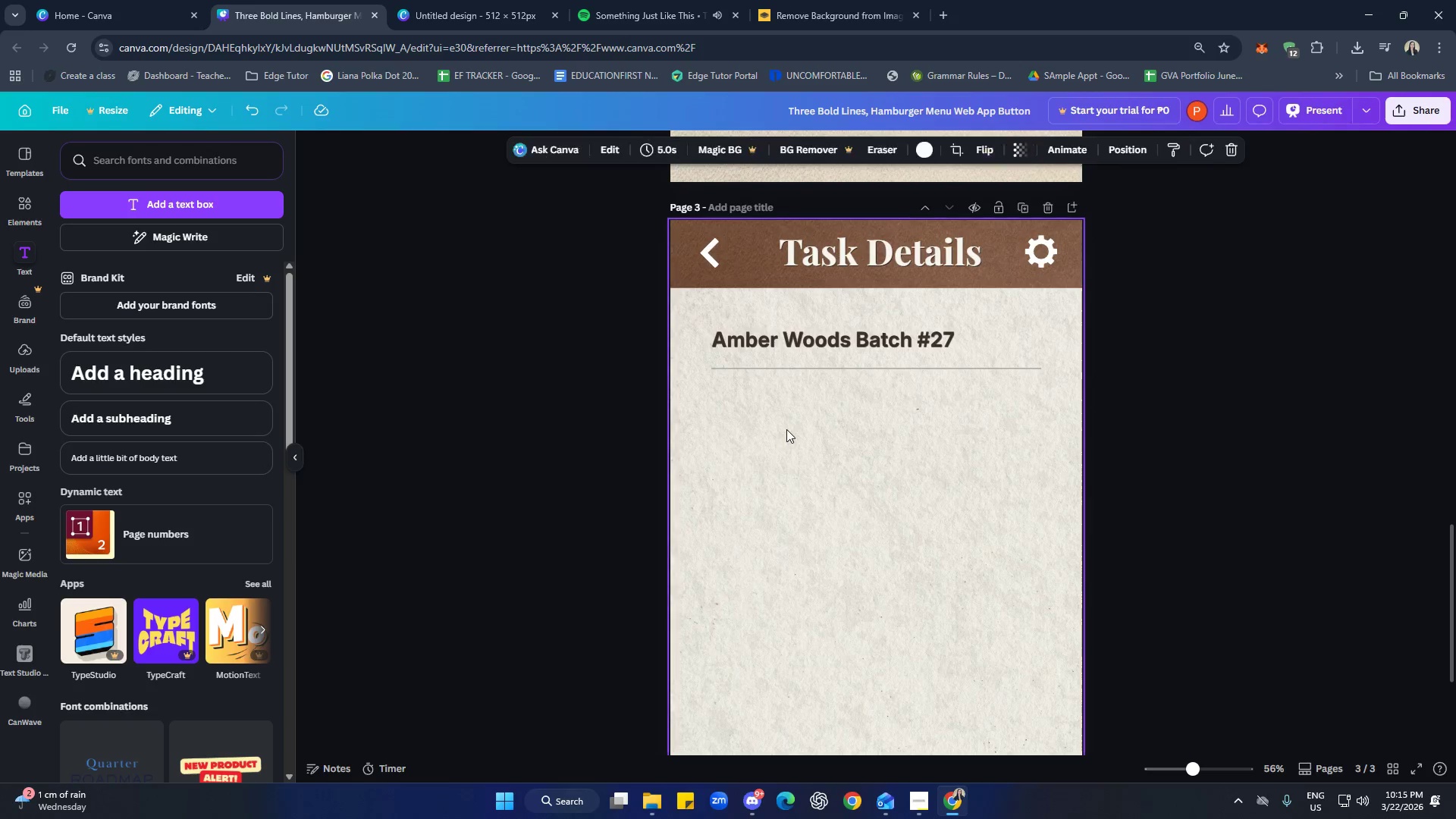 
scroll: coordinate [861, 513], scroll_direction: down, amount: 4.0
 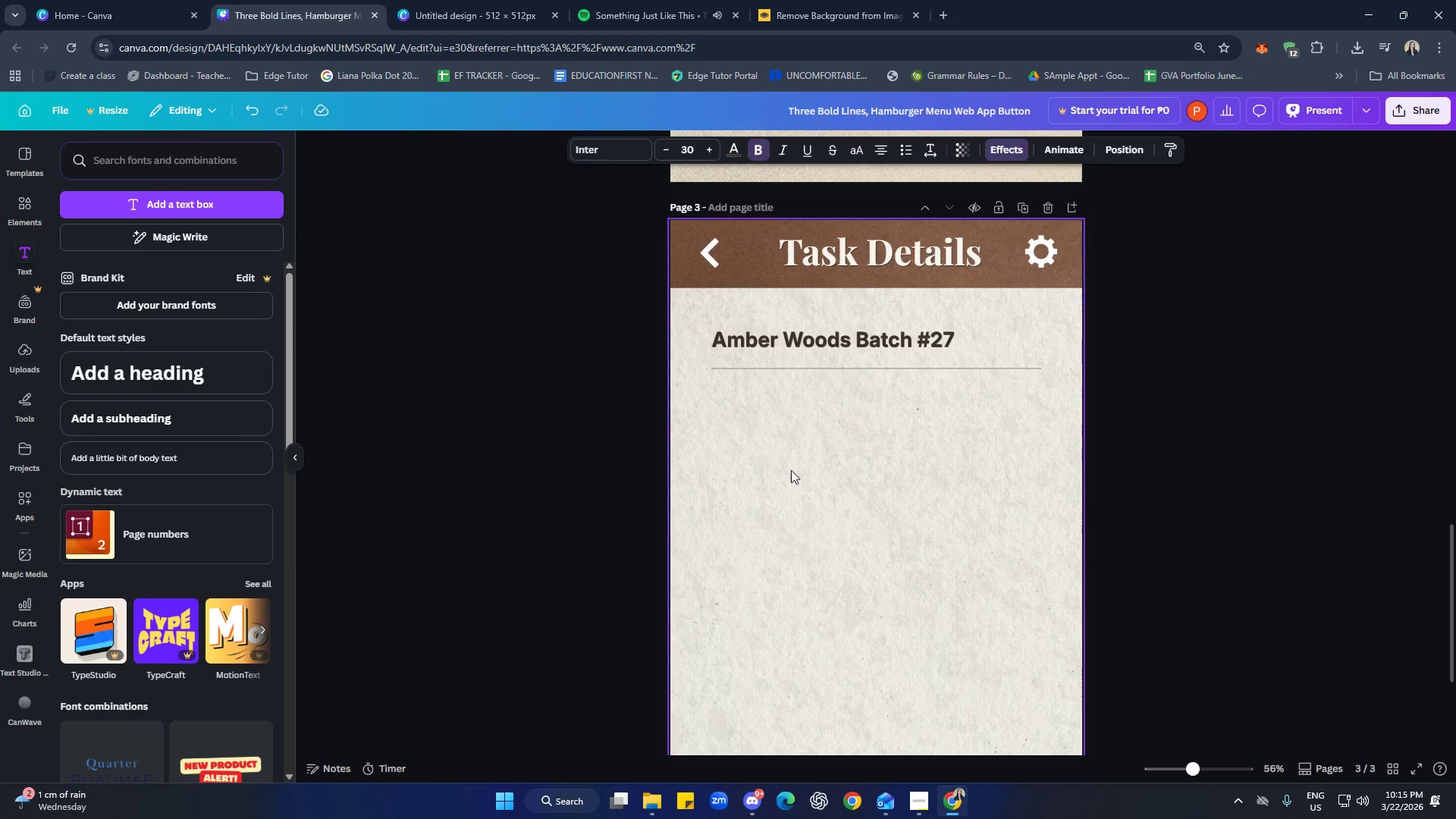 
key(Control+ControlLeft)
 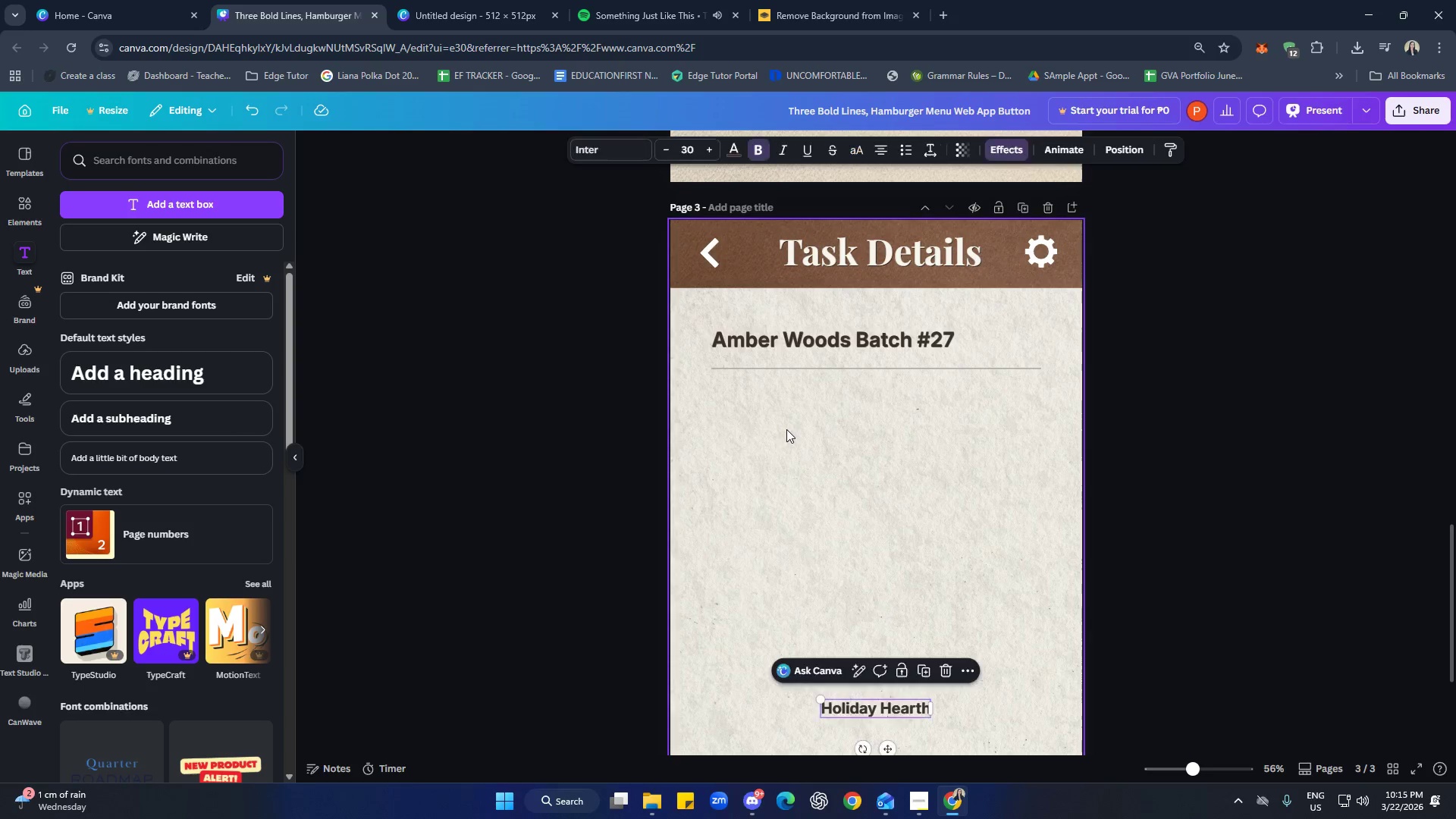 
key(Control+V)
 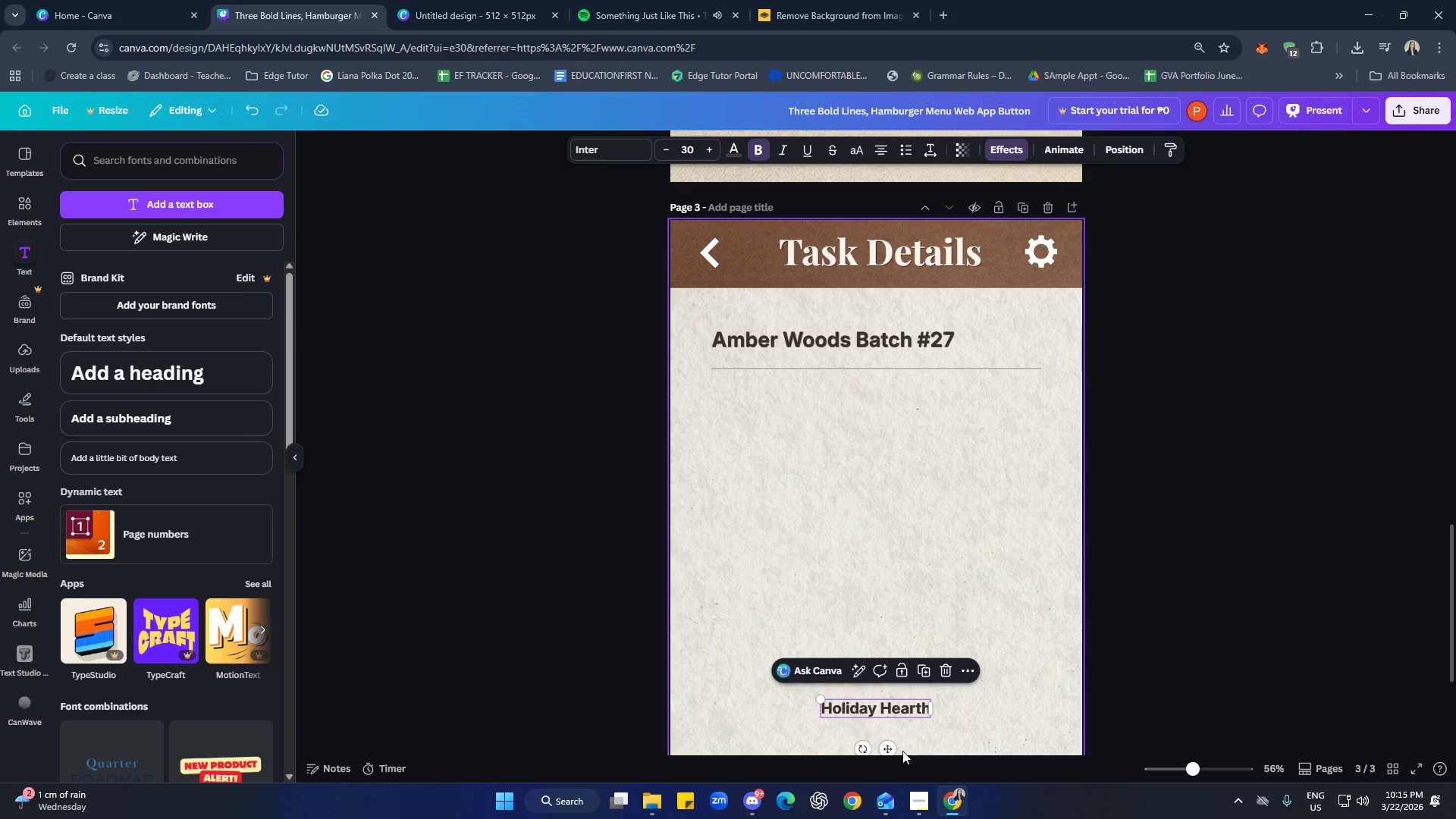 
left_click_drag(start_coordinate=[893, 750], to_coordinate=[785, 443])
 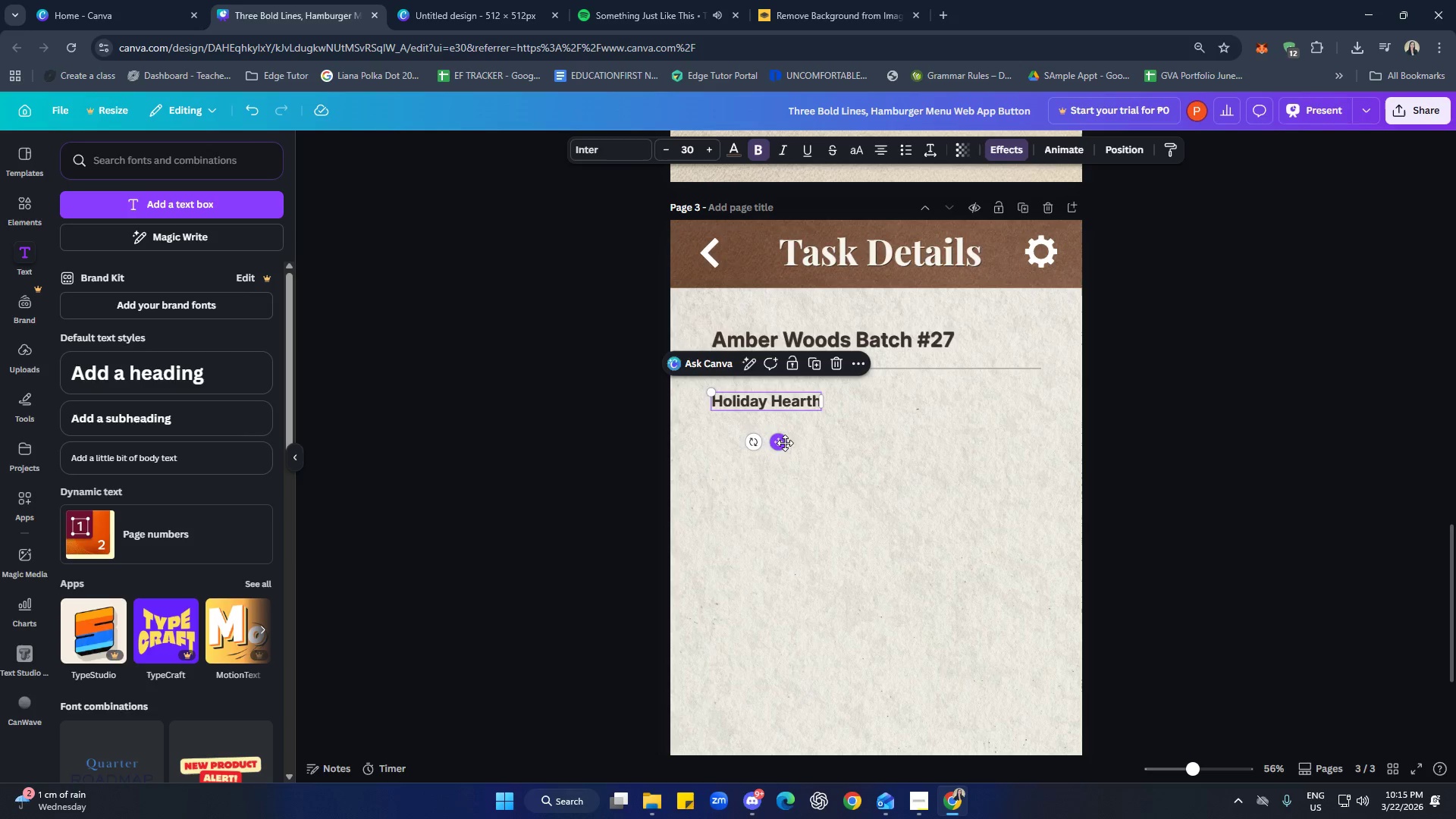 
left_click_drag(start_coordinate=[785, 443], to_coordinate=[786, 436])
 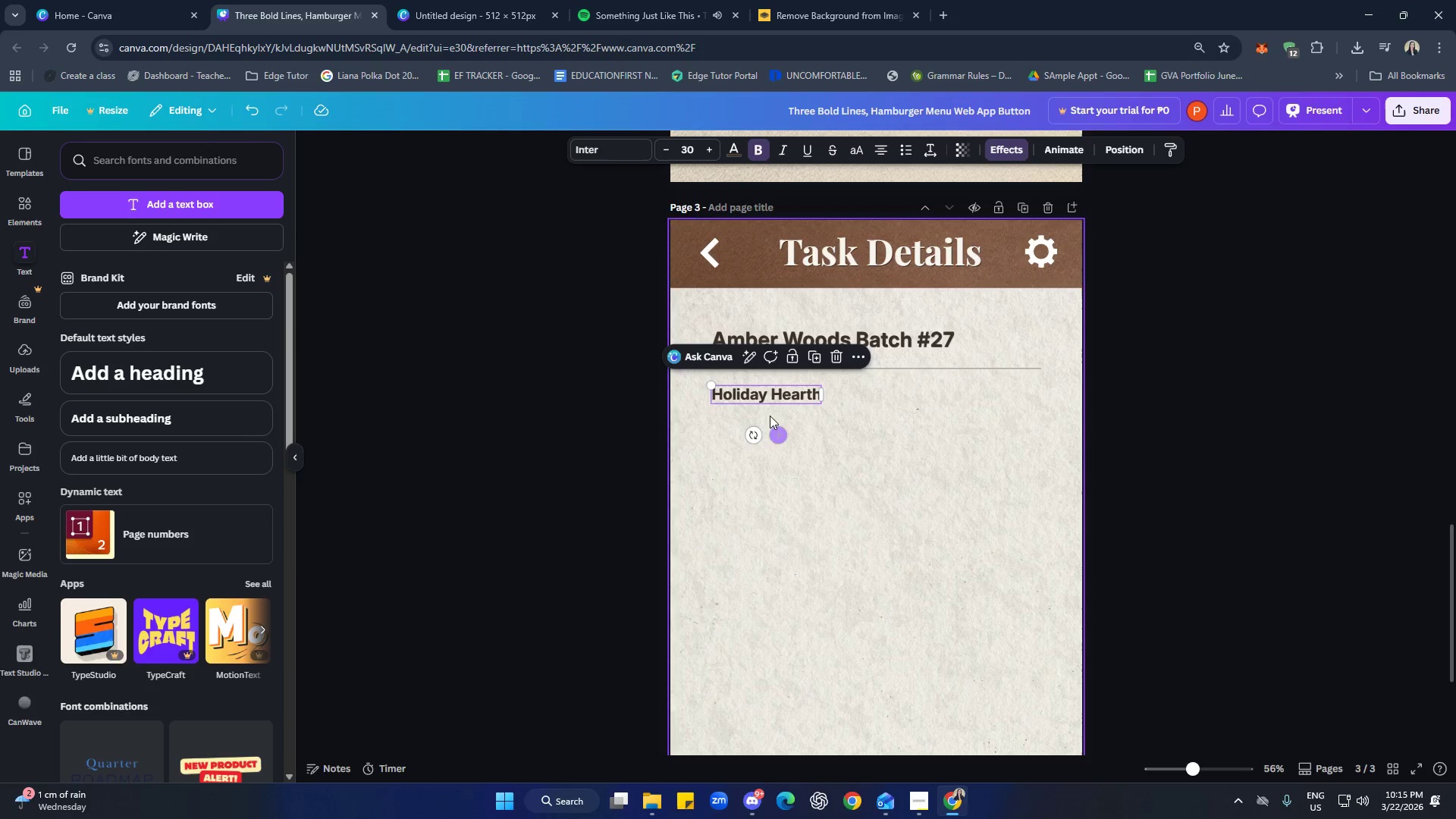 
left_click([764, 404])
 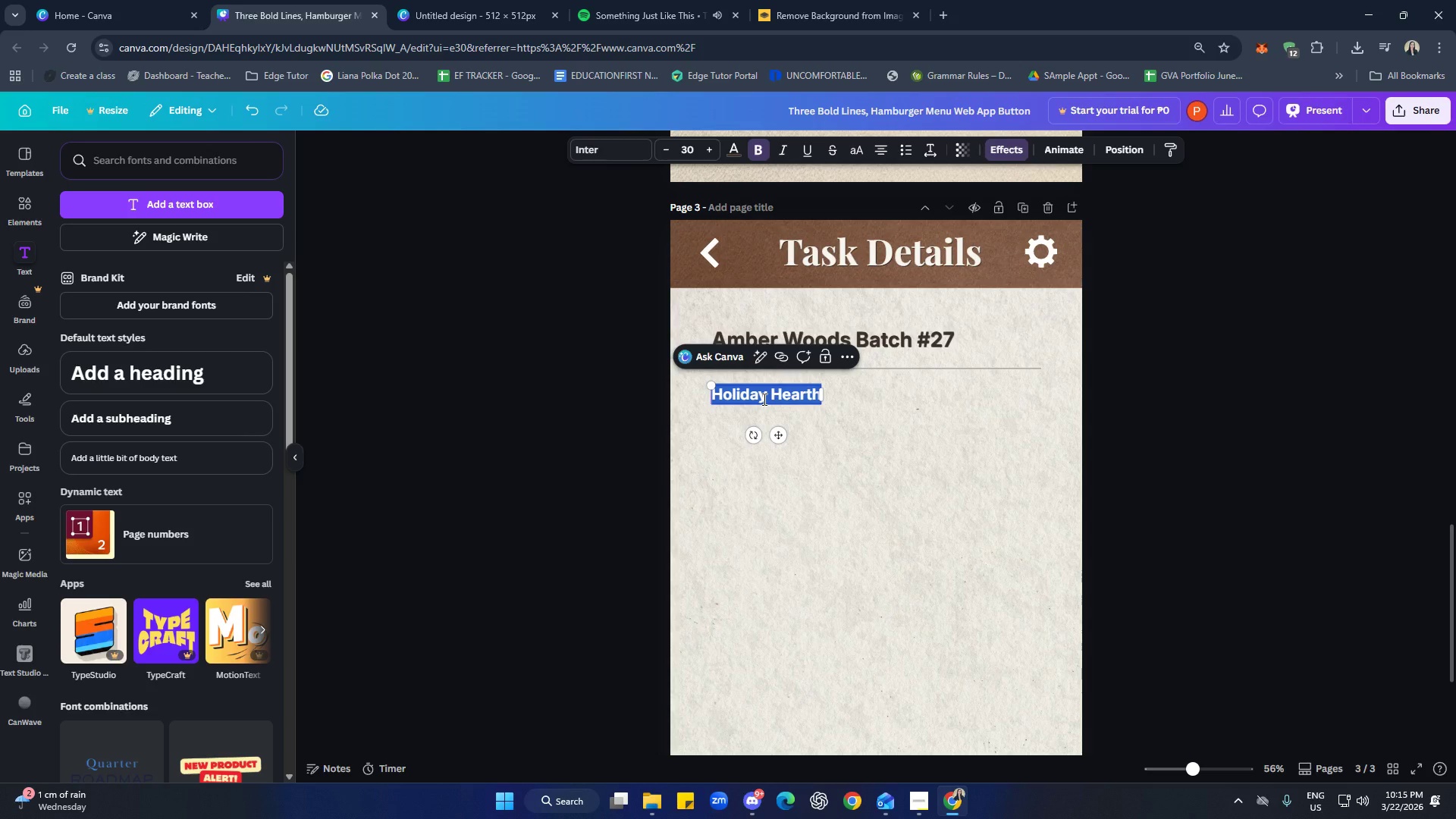 
type(Statt)
key(Backspace)
type(us)
 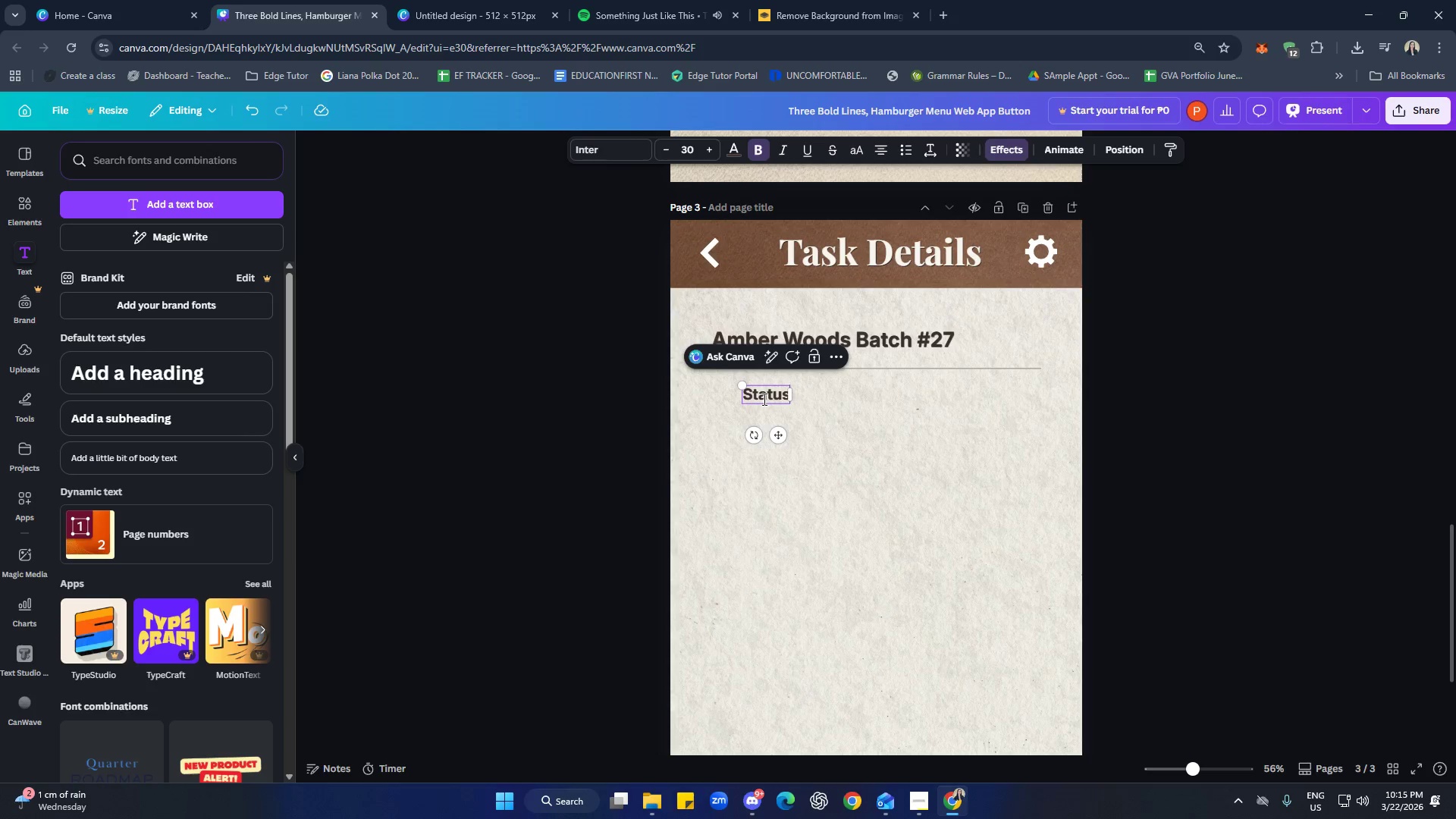 
left_click([873, 466])
 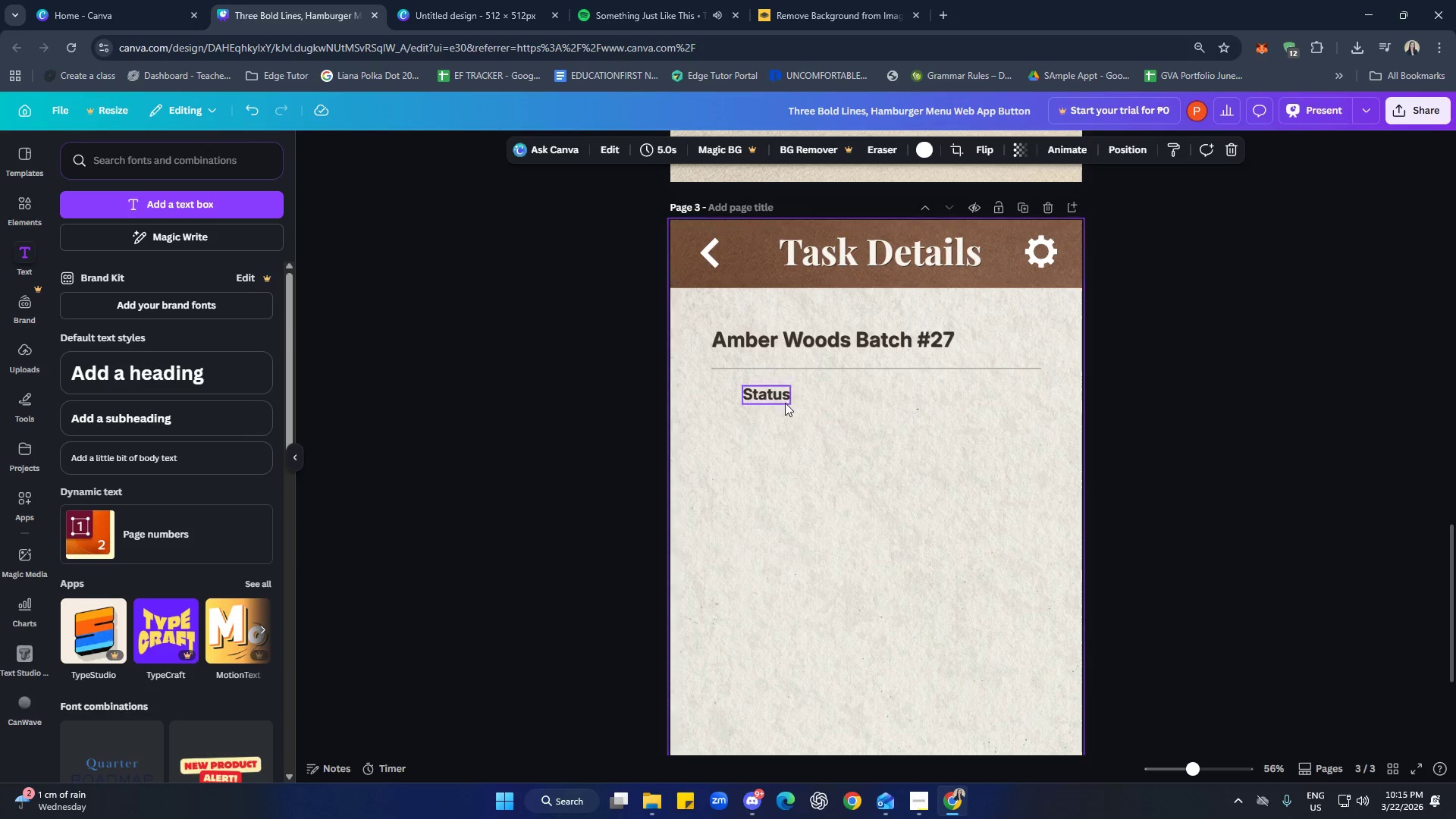 
left_click_drag(start_coordinate=[779, 398], to_coordinate=[757, 400])
 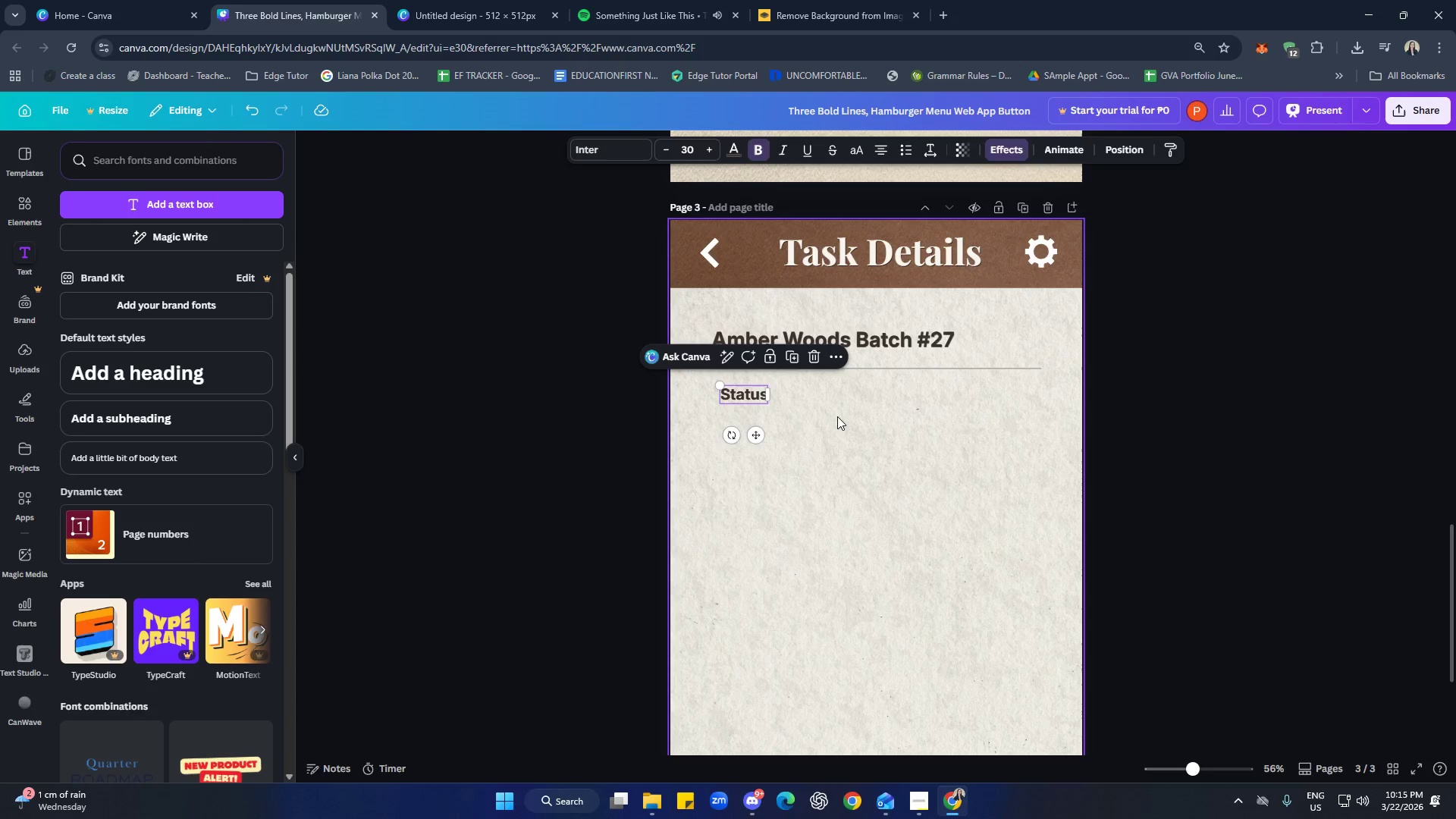 
left_click([837, 416])
 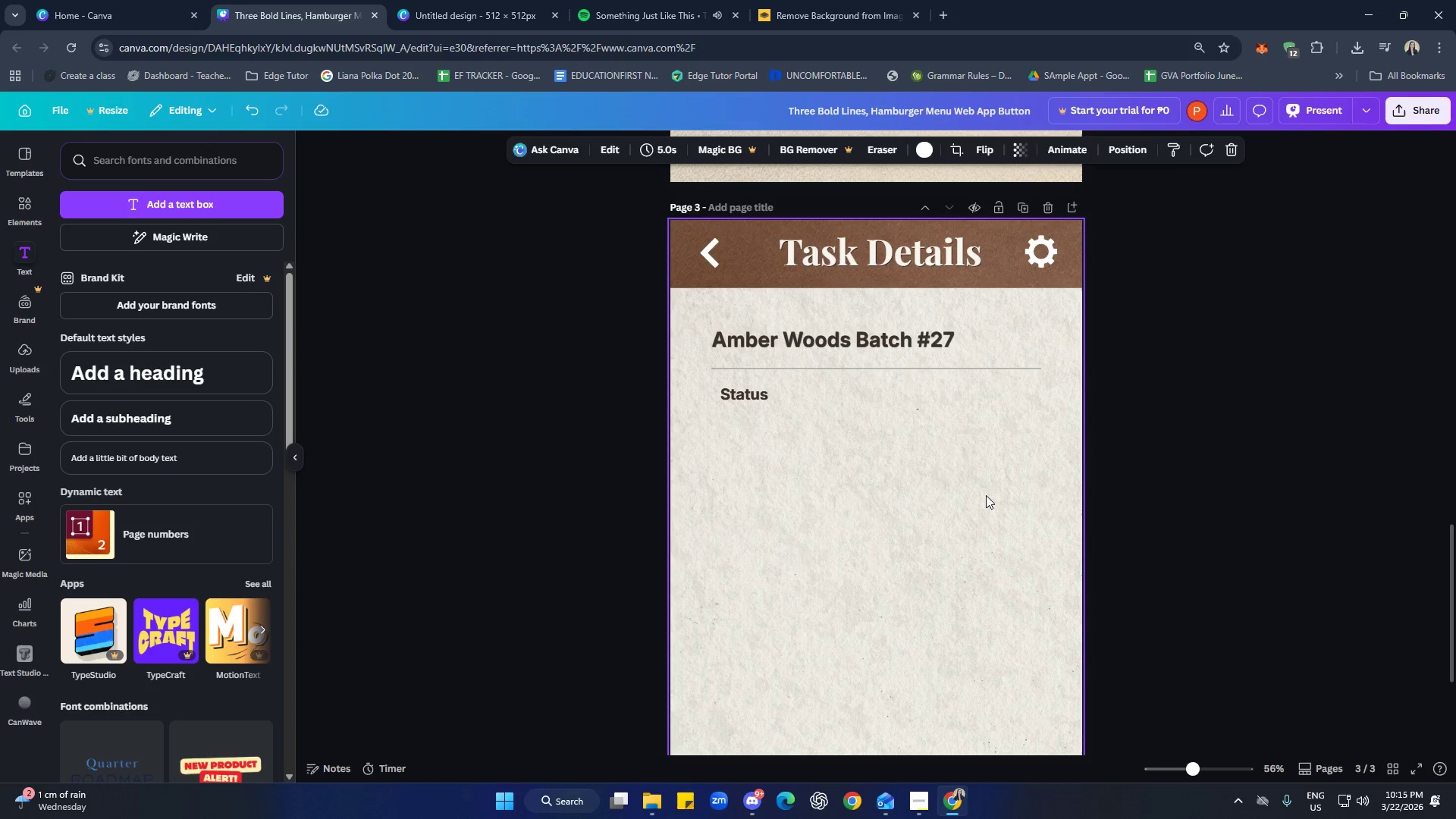 
scroll: coordinate [934, 519], scroll_direction: up, amount: 4.0
 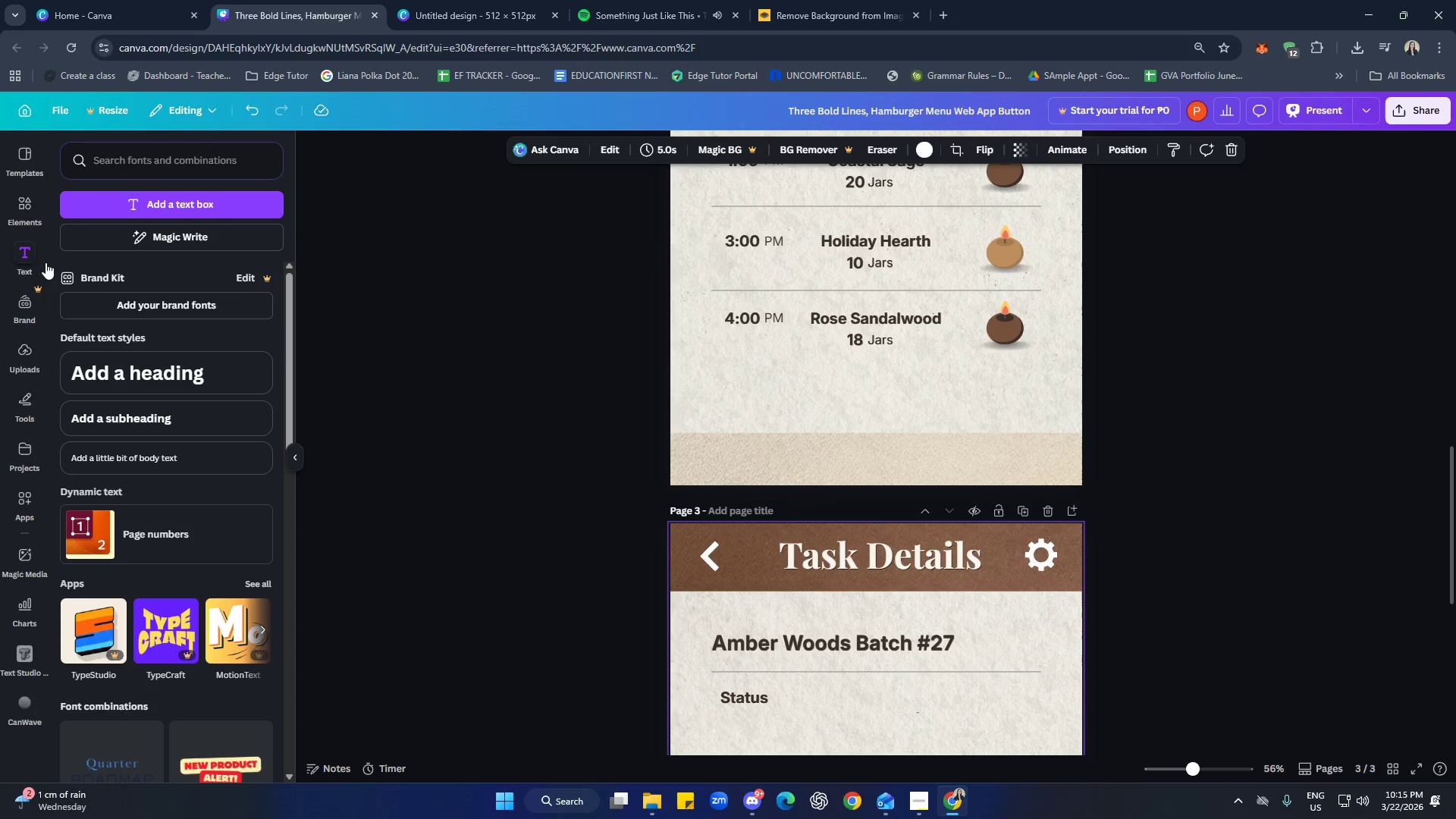 
left_click([30, 211])
 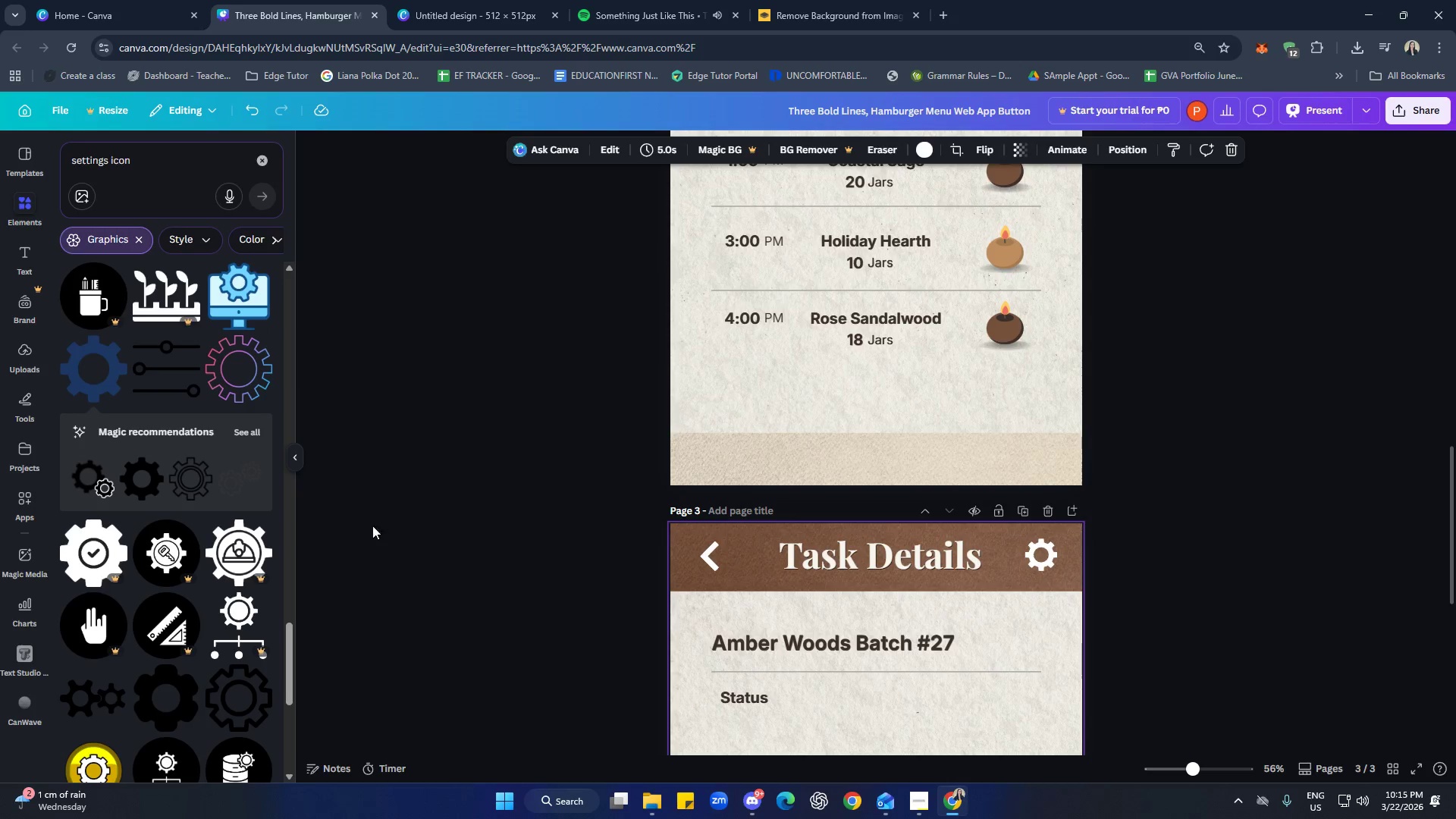 
scroll: coordinate [99, 437], scroll_direction: up, amount: 8.0
 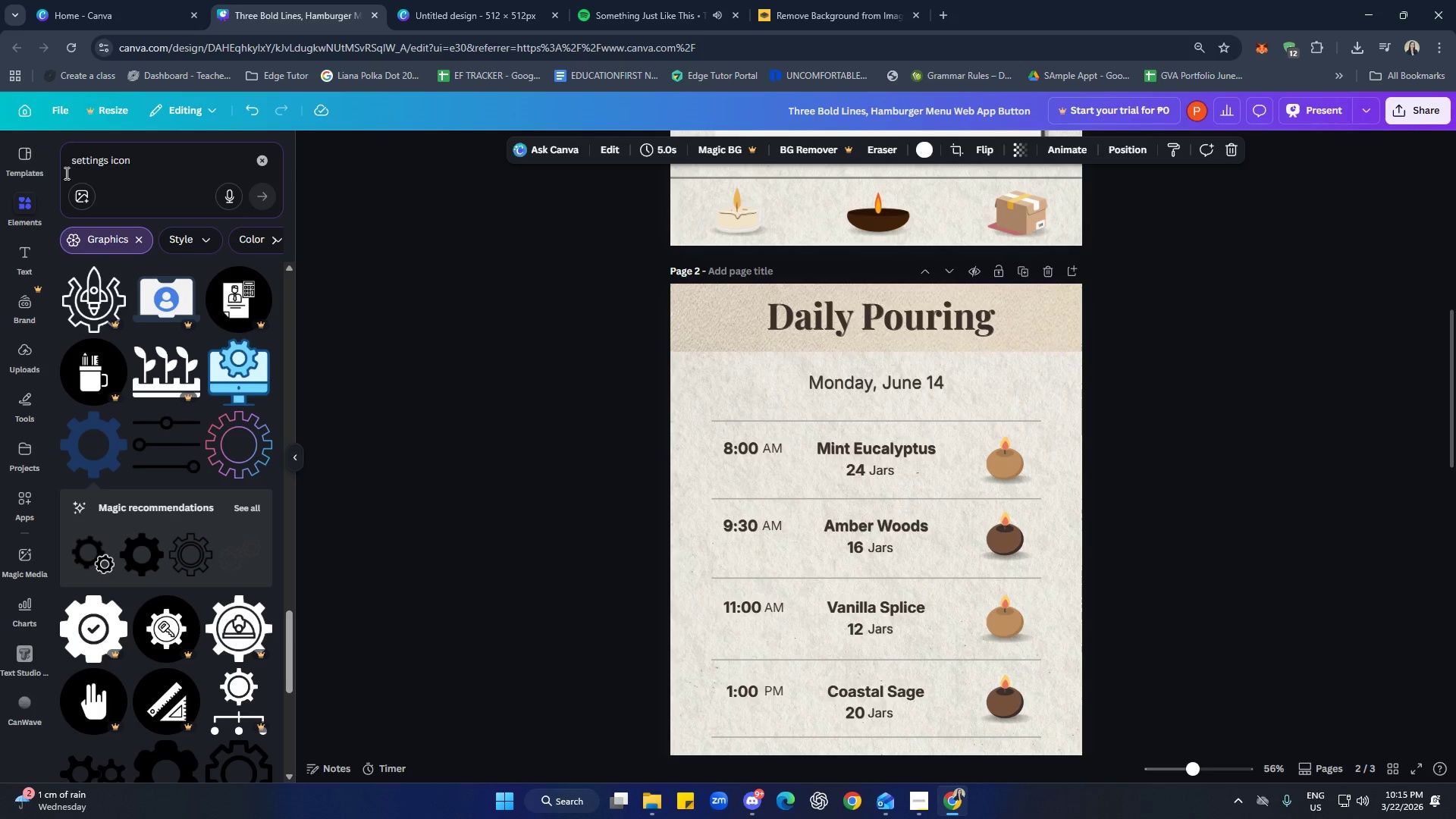 
left_click([259, 162])
 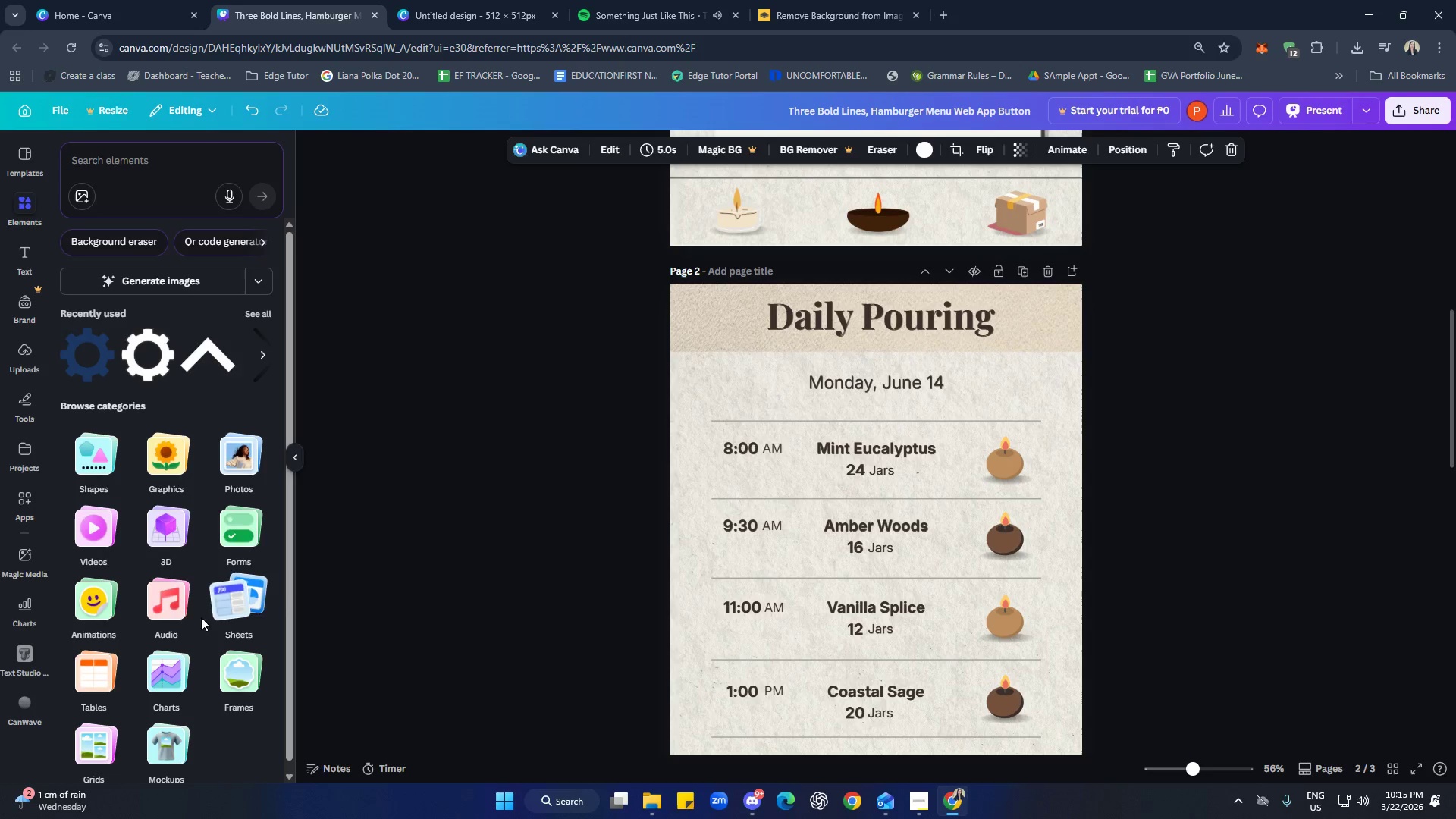 
left_click([235, 678])
 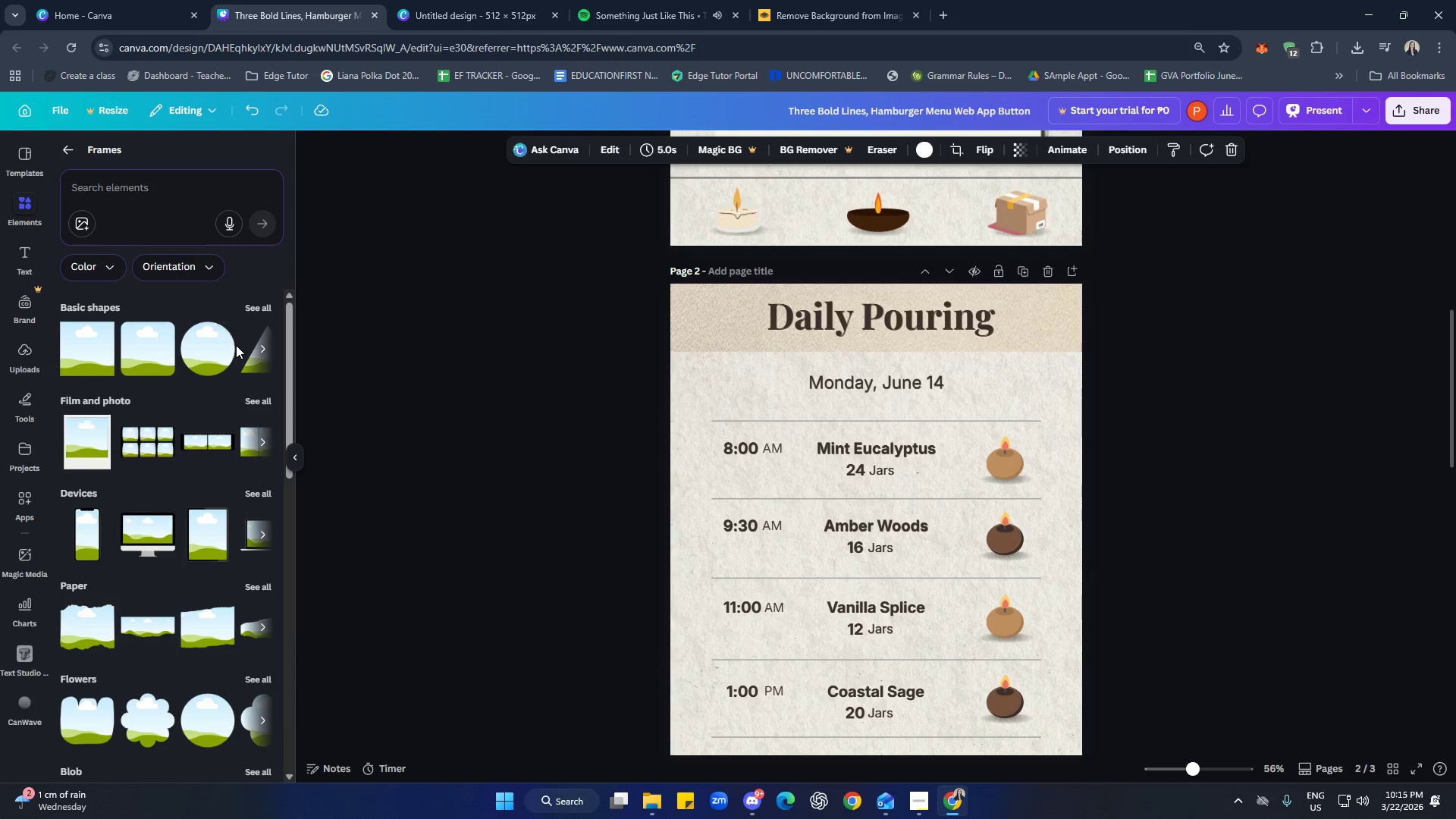 
left_click([249, 303])
 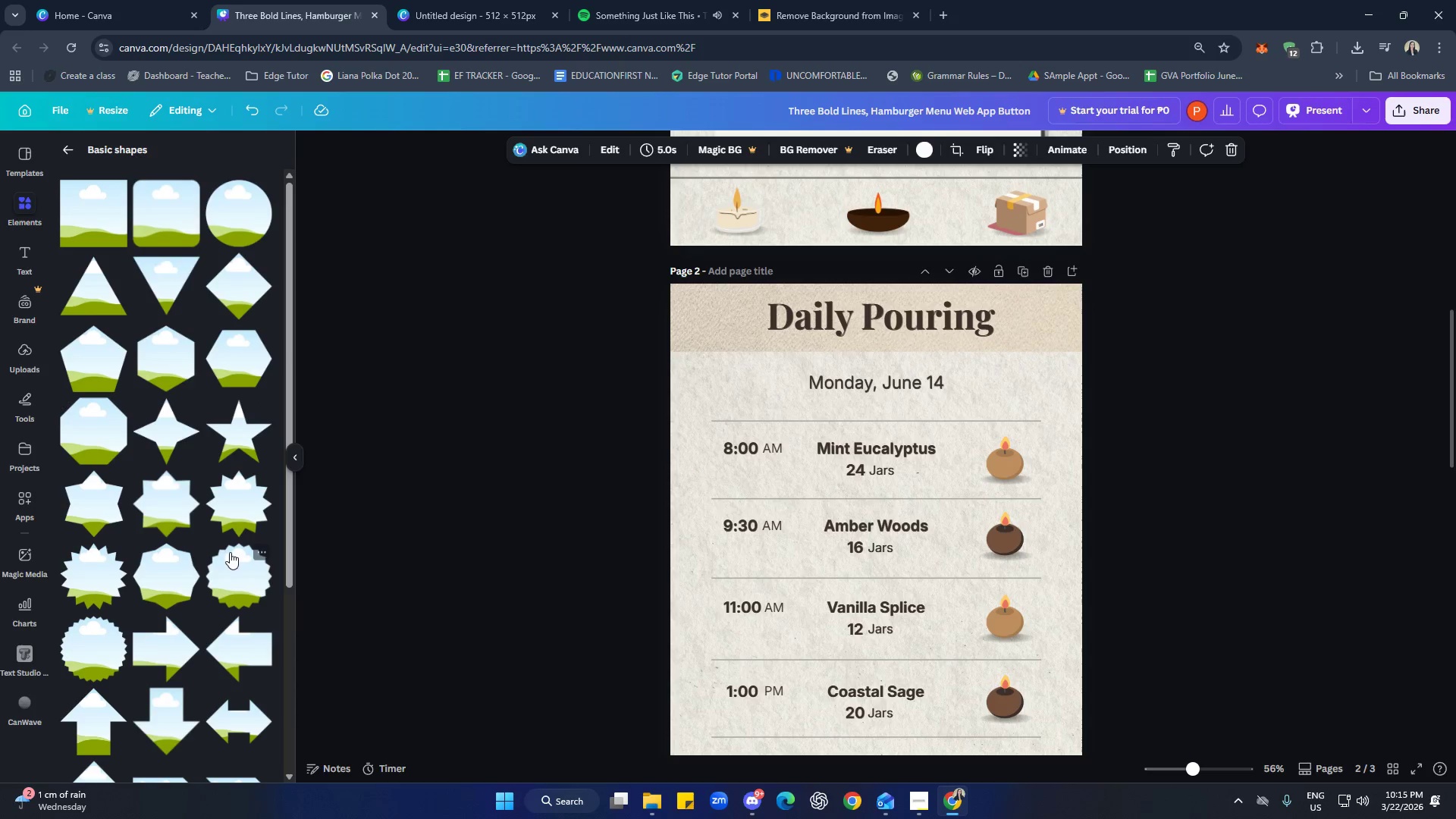 
scroll: coordinate [195, 479], scroll_direction: down, amount: 10.0
 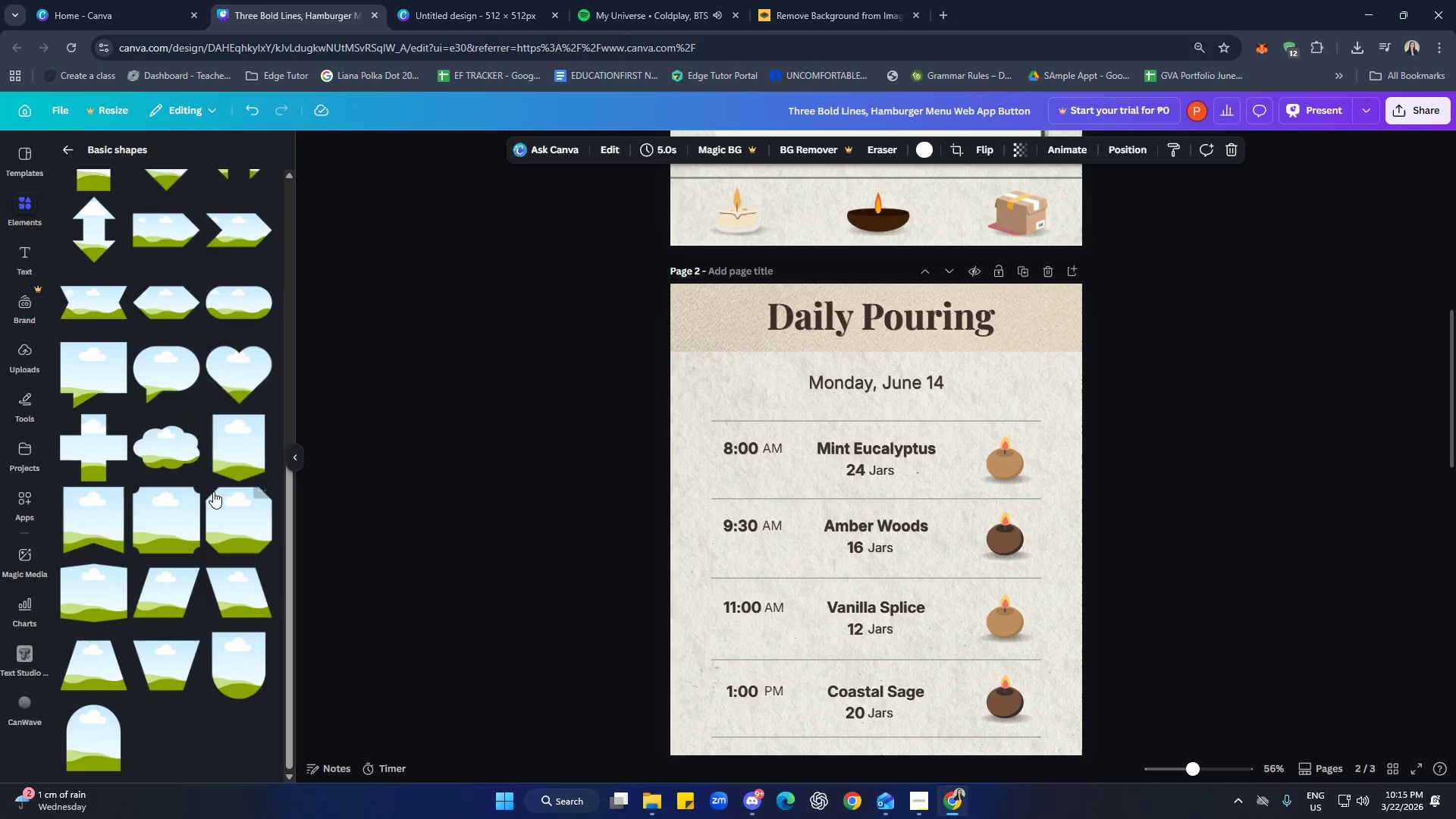 
scroll: coordinate [225, 494], scroll_direction: up, amount: 11.0
 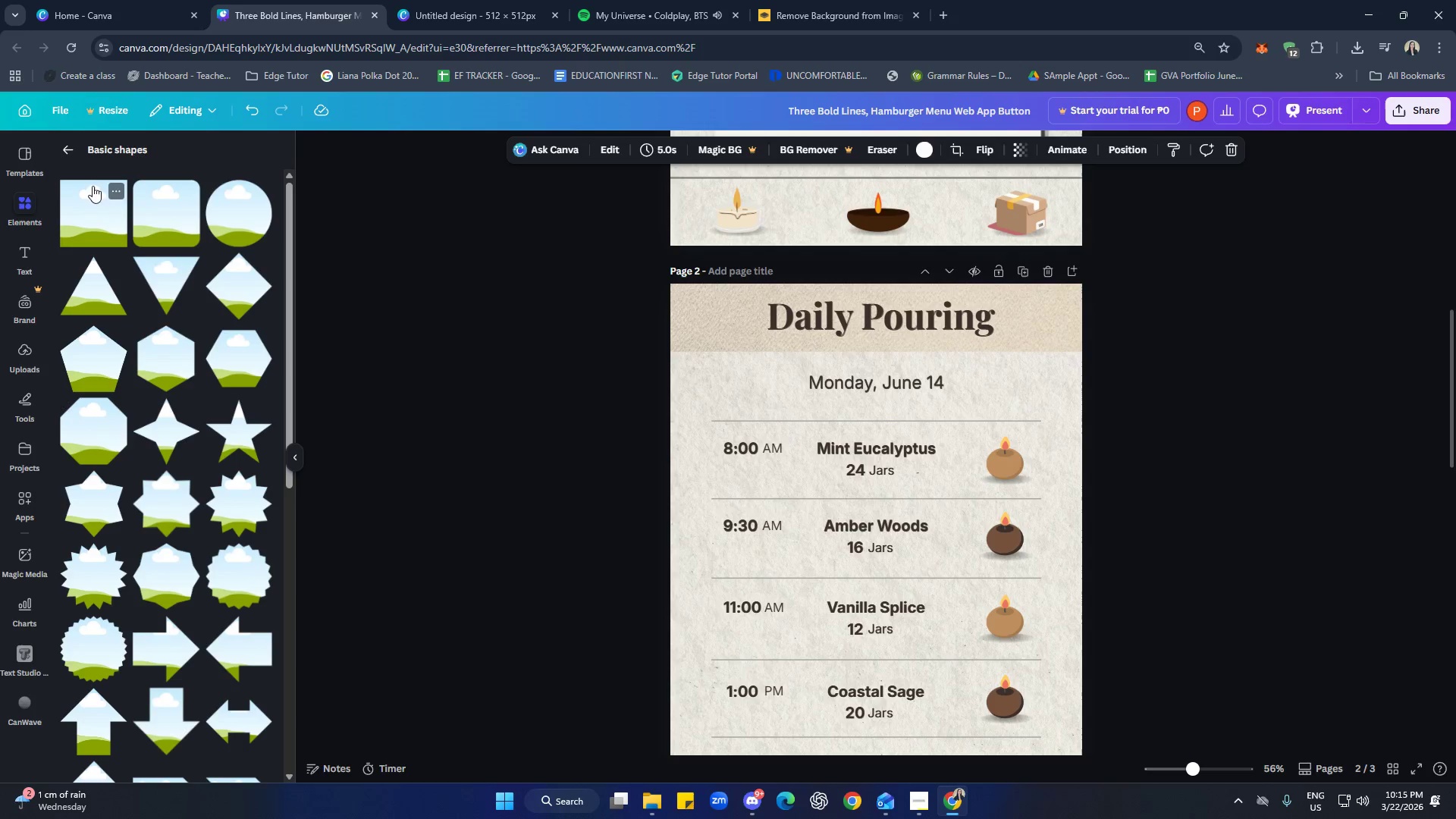 
left_click_drag(start_coordinate=[72, 147], to_coordinate=[67, 144])
 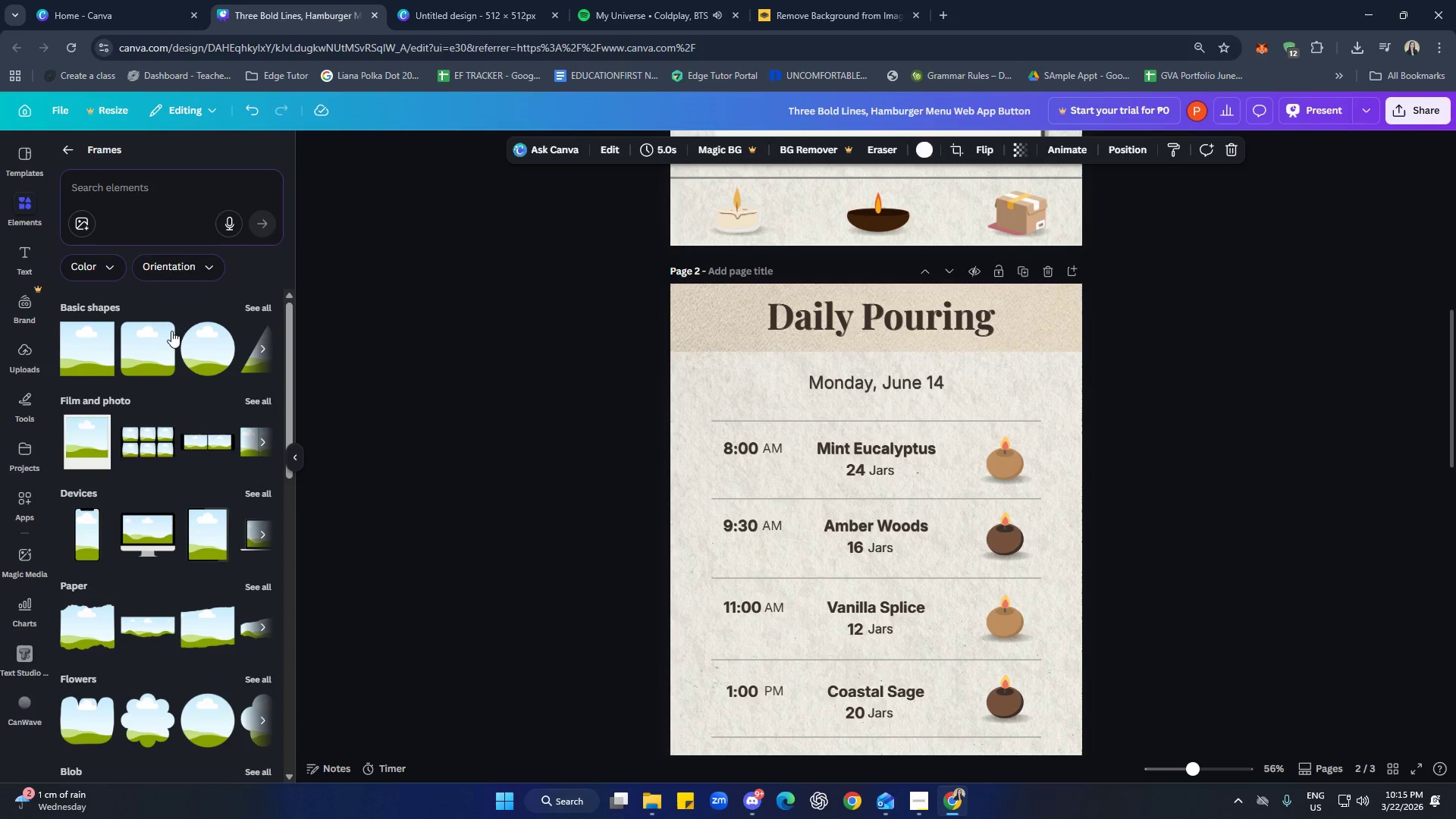 
scroll: coordinate [187, 421], scroll_direction: down, amount: 12.0
 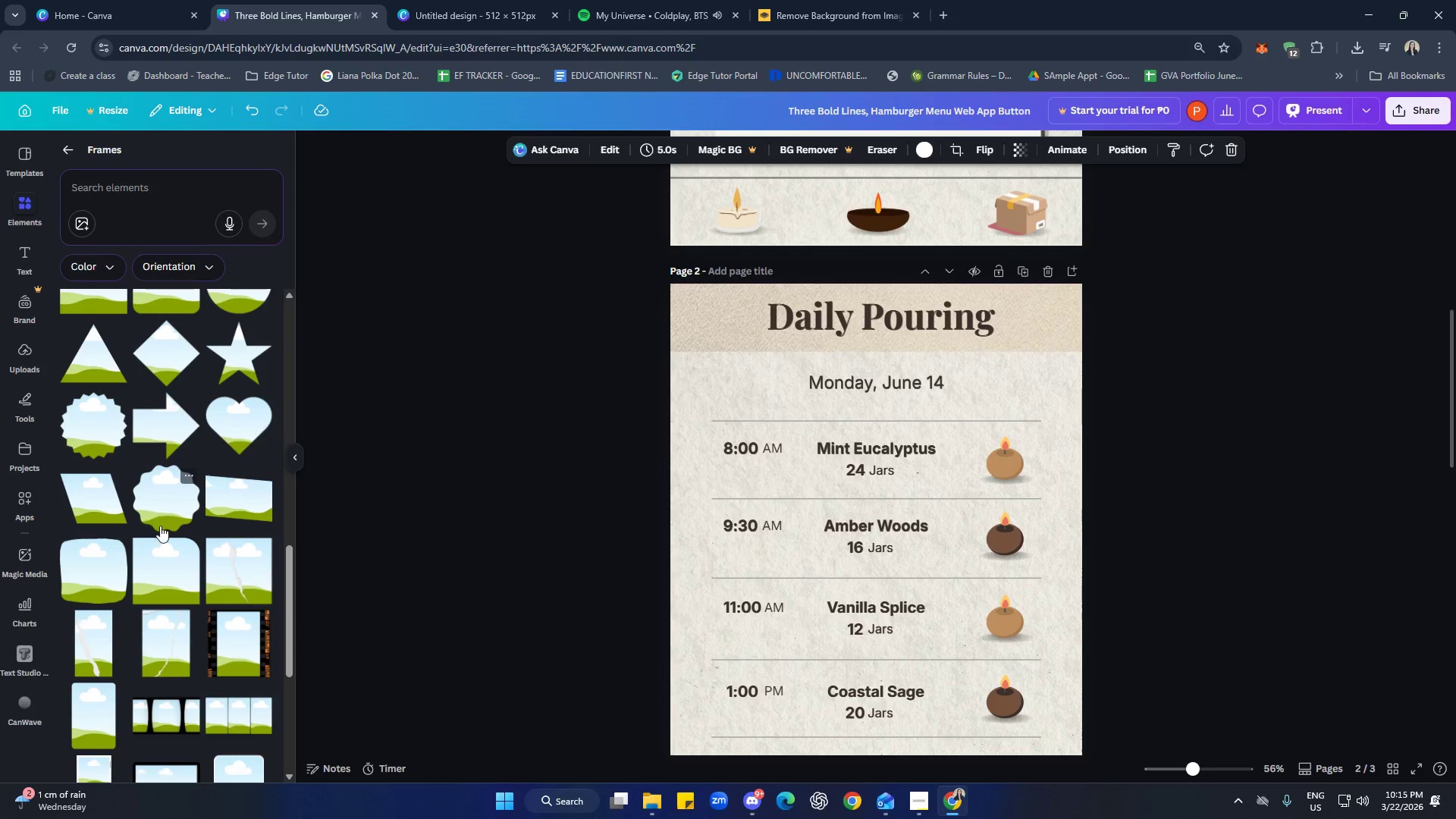 
scroll: coordinate [168, 456], scroll_direction: down, amount: 3.0
 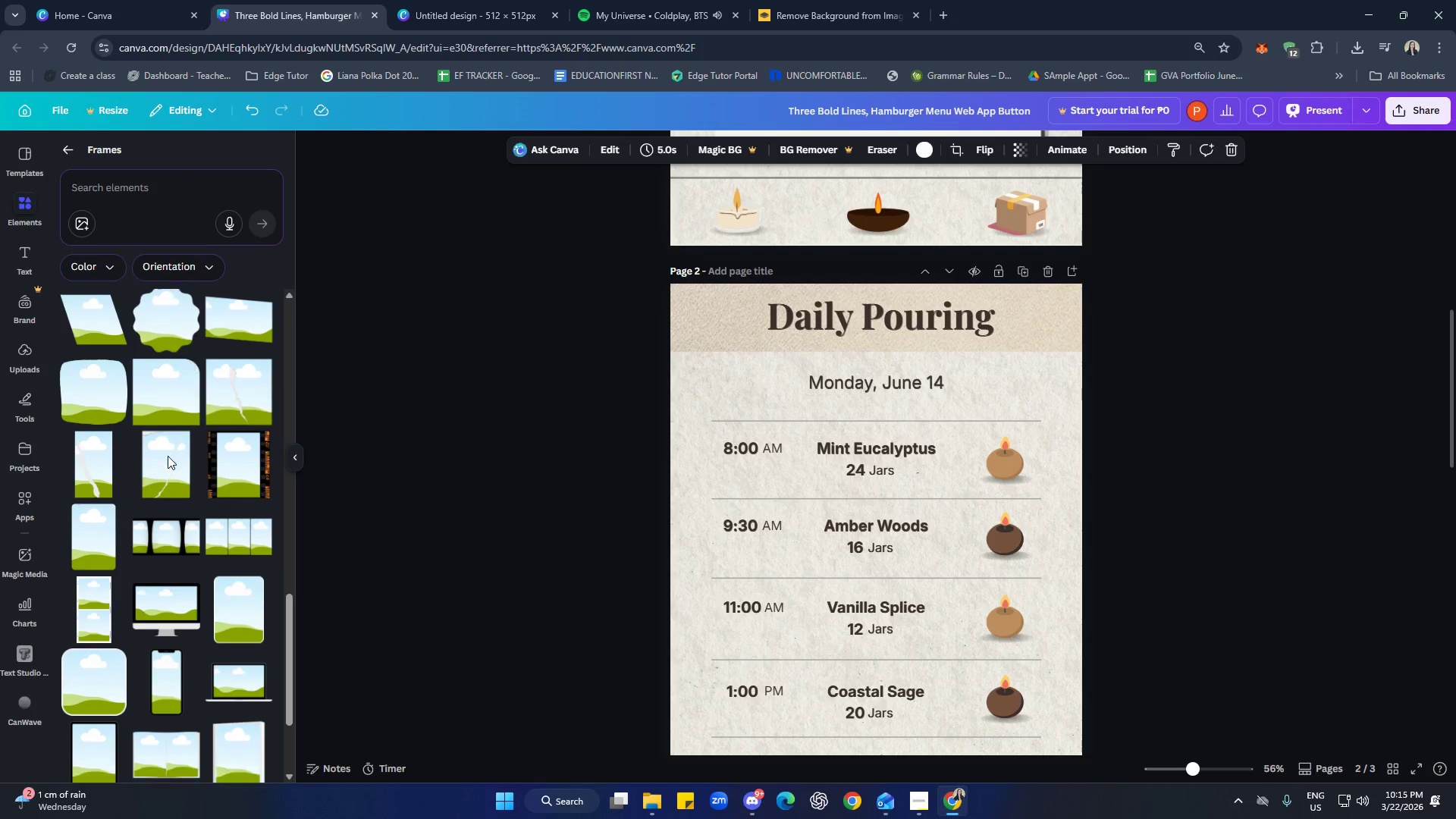 
mouse_move([152, 442])
 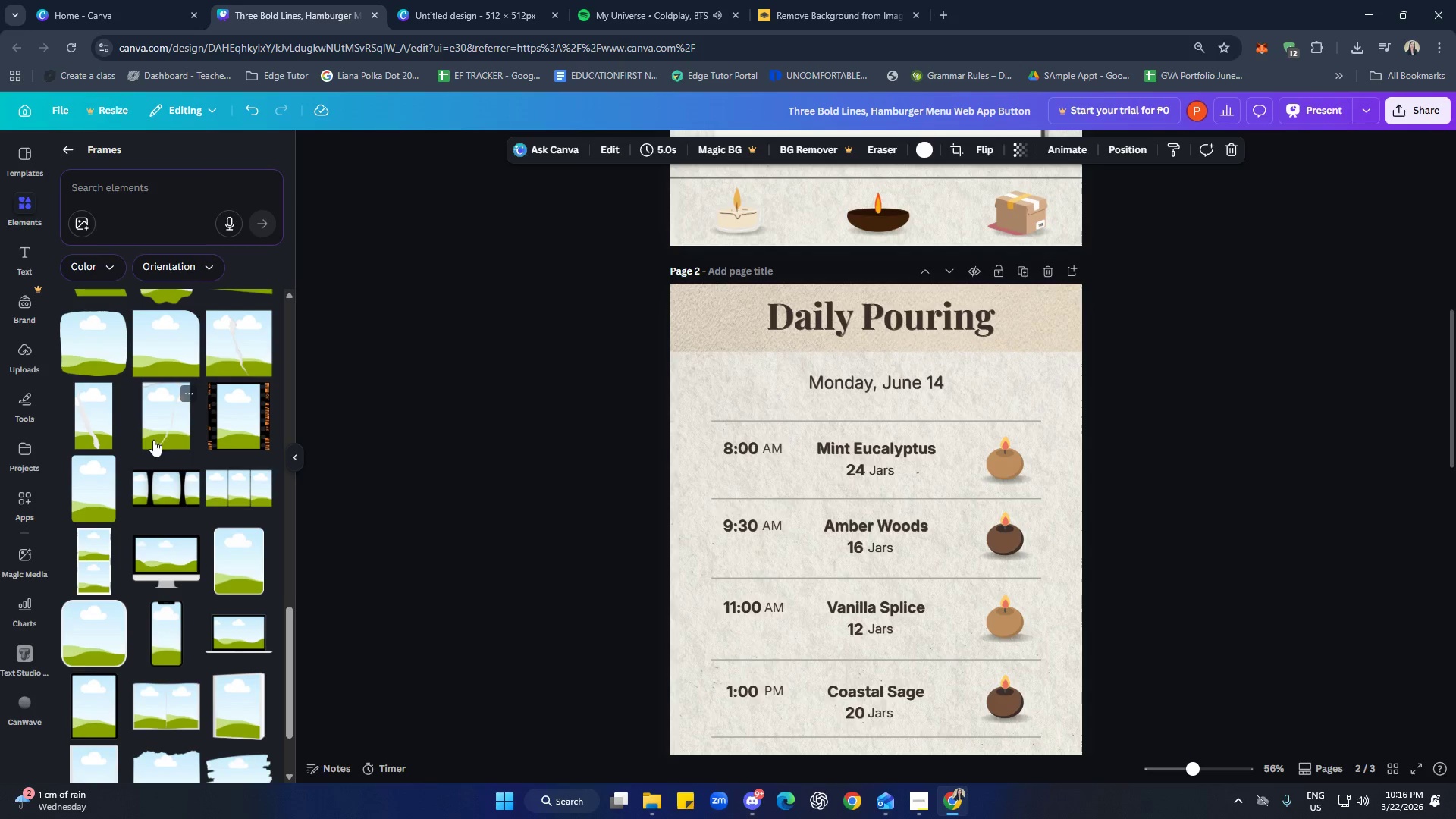 
scroll: coordinate [201, 543], scroll_direction: down, amount: 15.0
 